 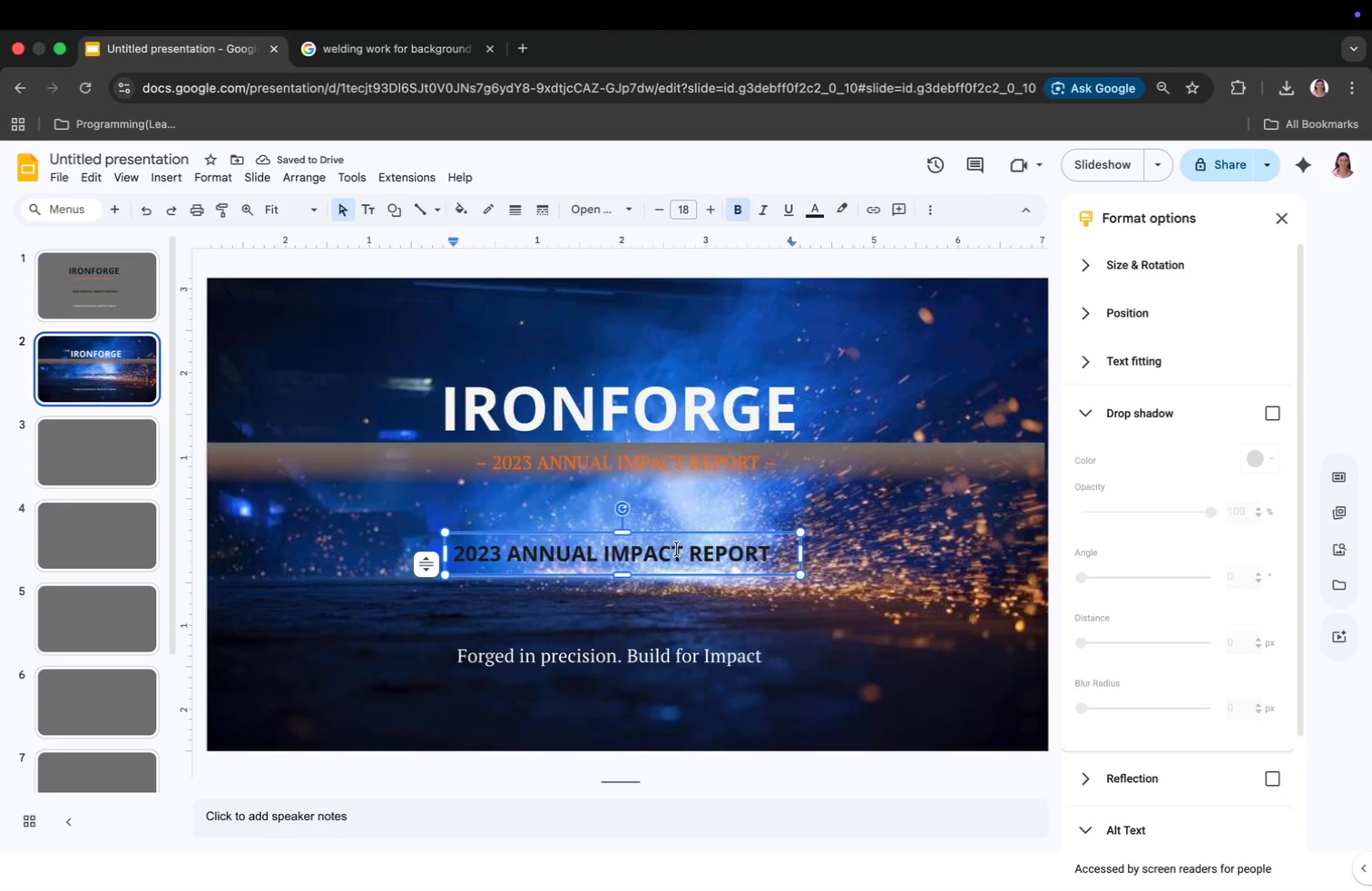 
key(Meta+CommandLeft)
 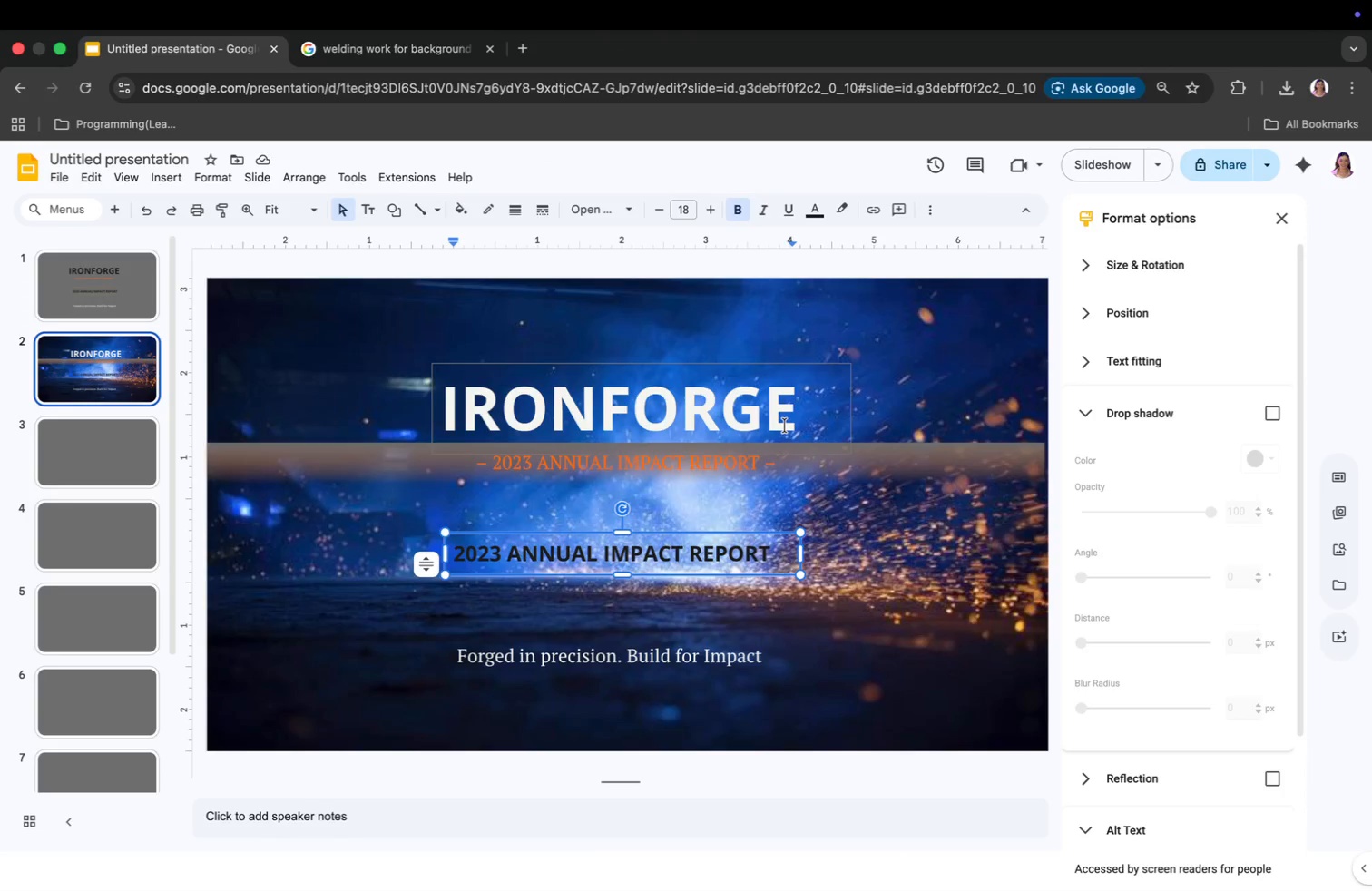 
key(Meta+A)
 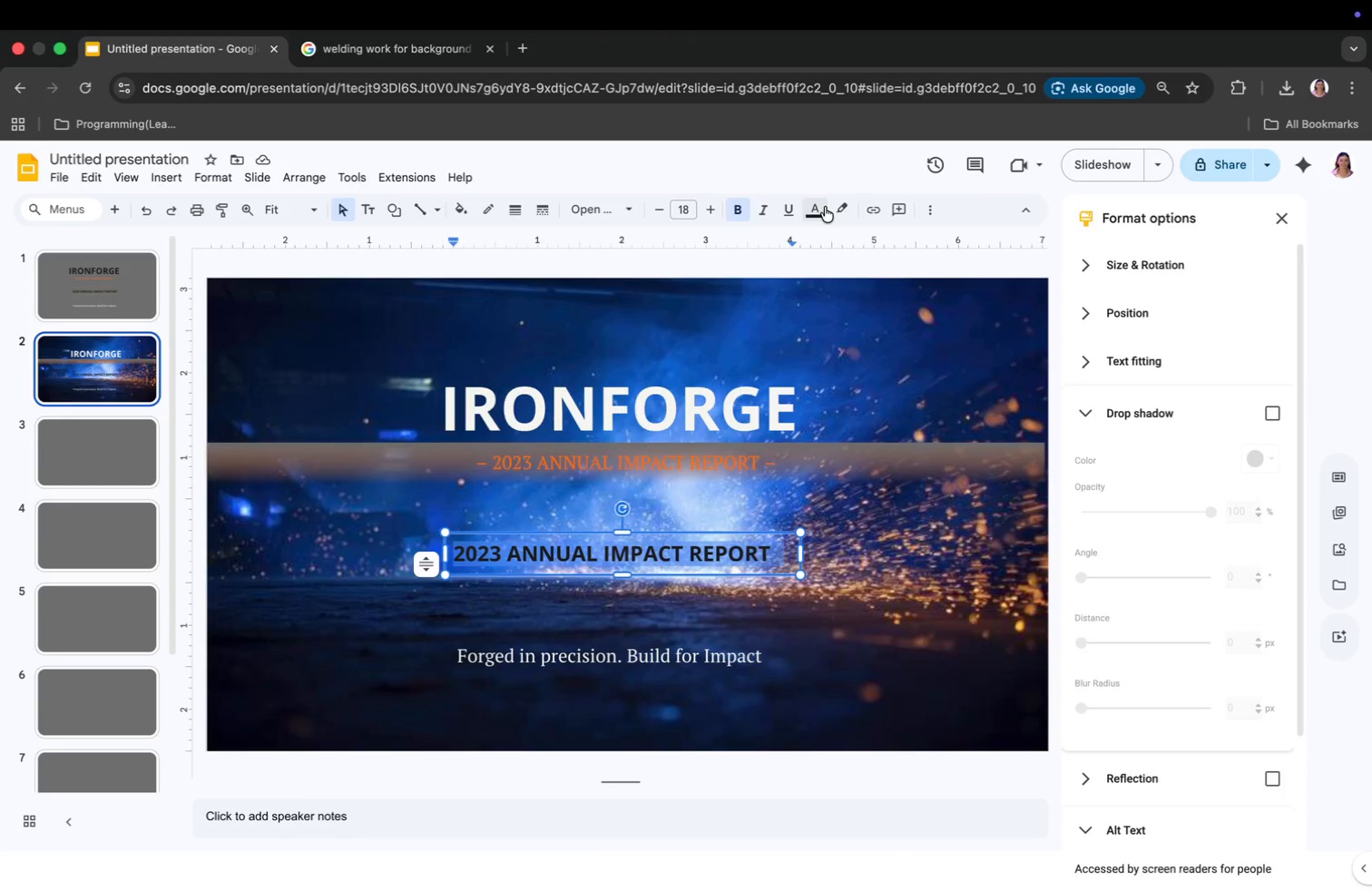 
left_click([818, 207])
 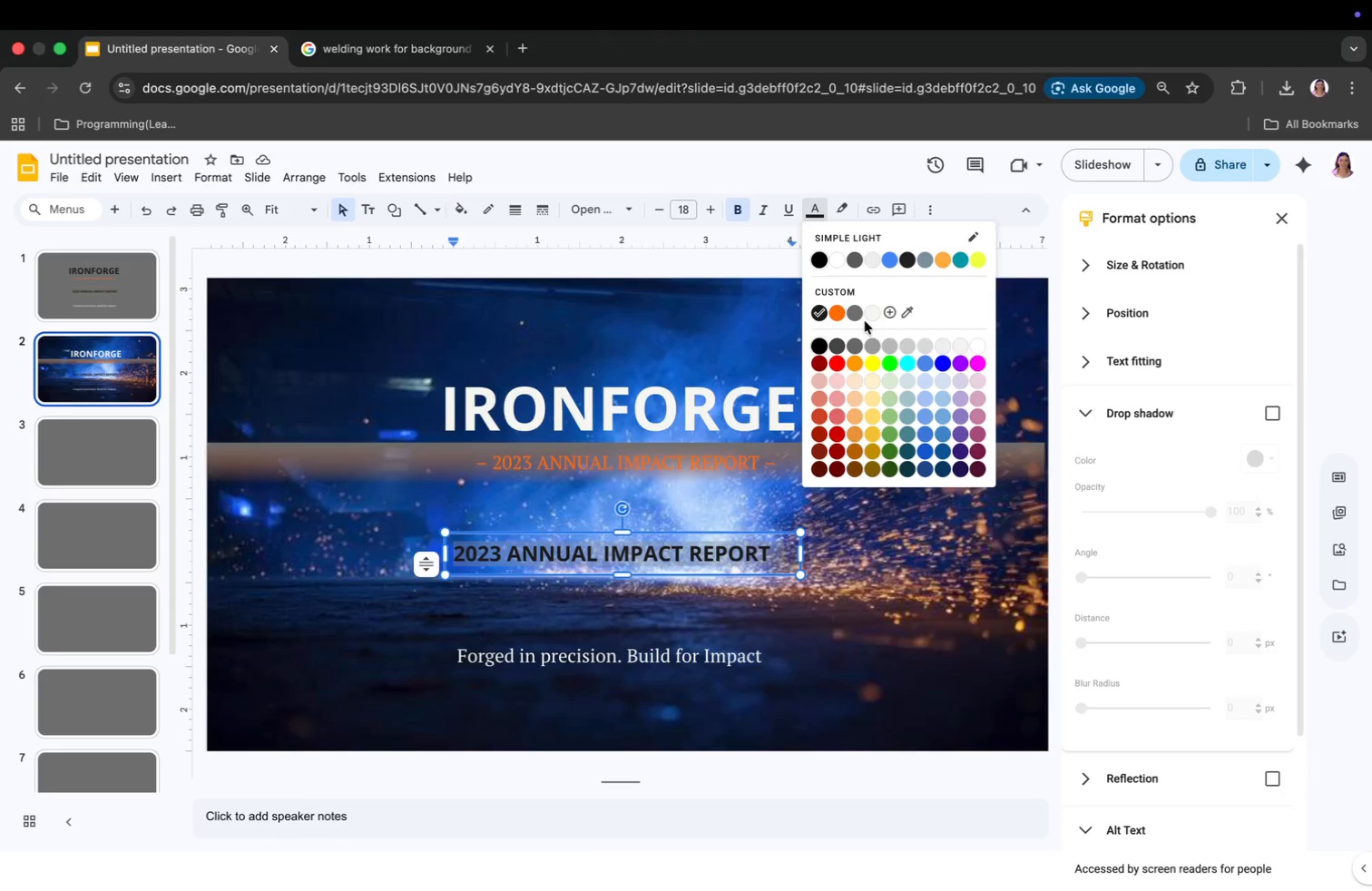 
left_click([869, 310])
 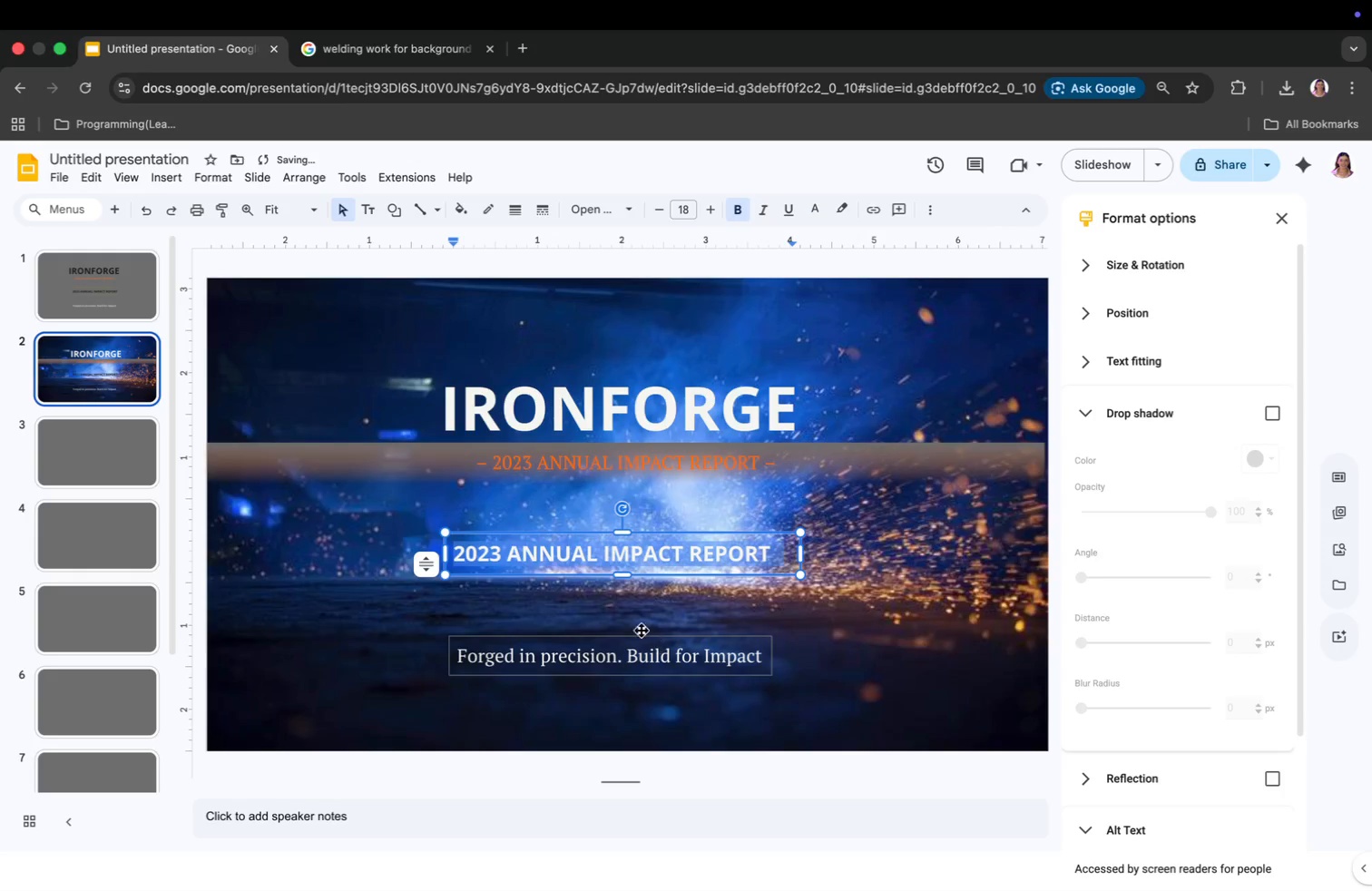 
left_click_drag(start_coordinate=[624, 537], to_coordinate=[628, 582])
 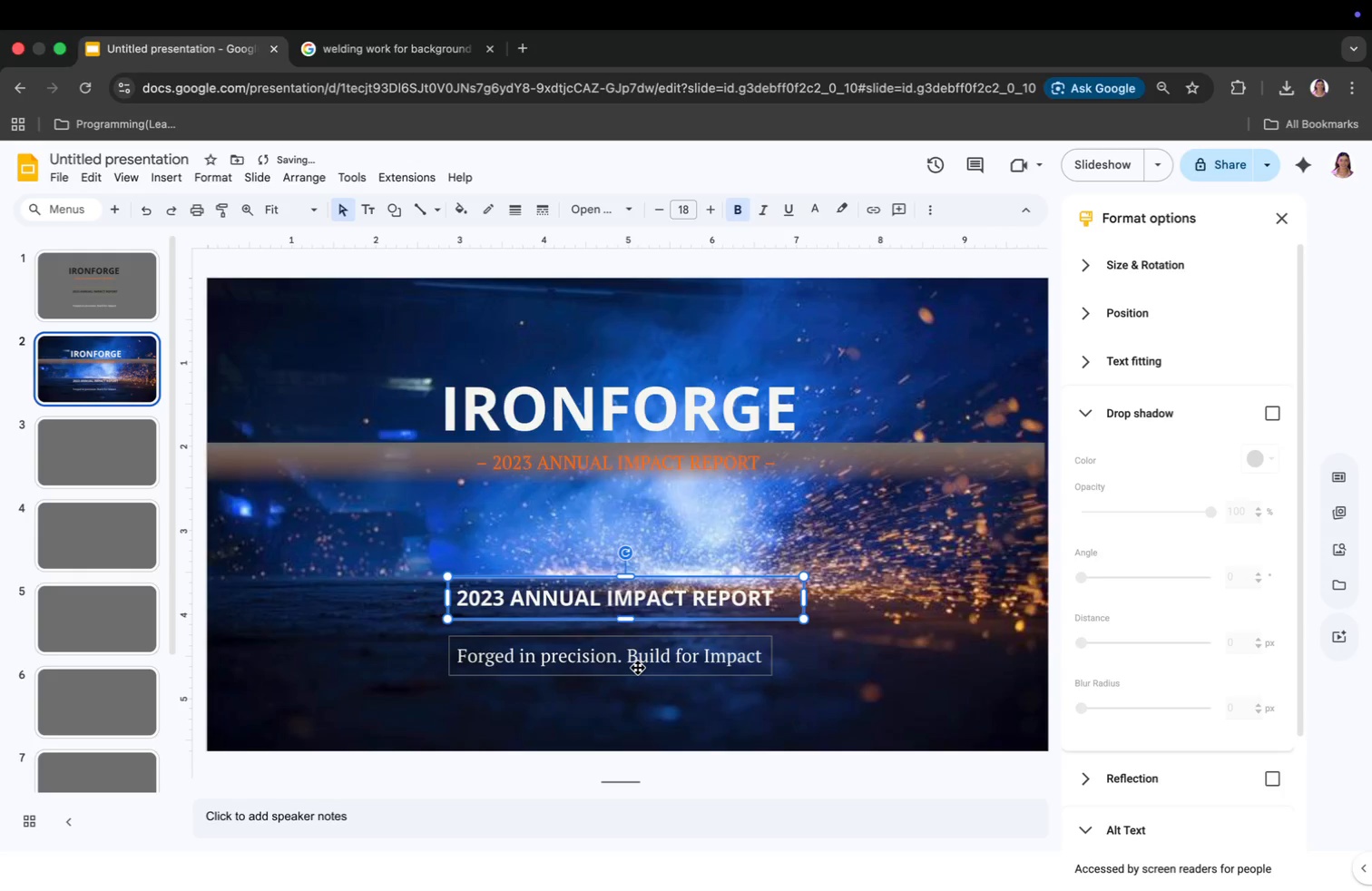 
left_click([638, 668])
 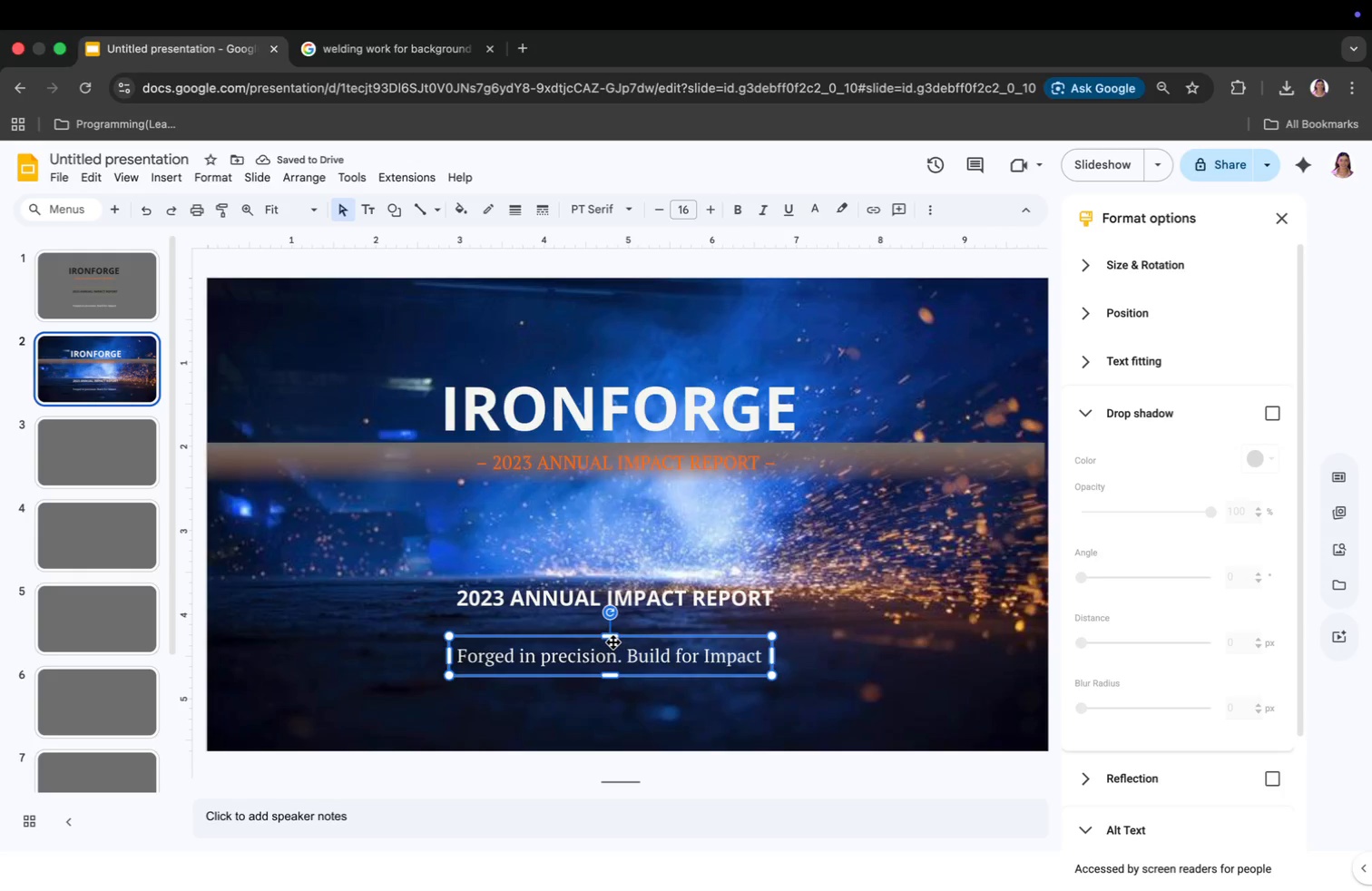 
left_click([612, 655])
 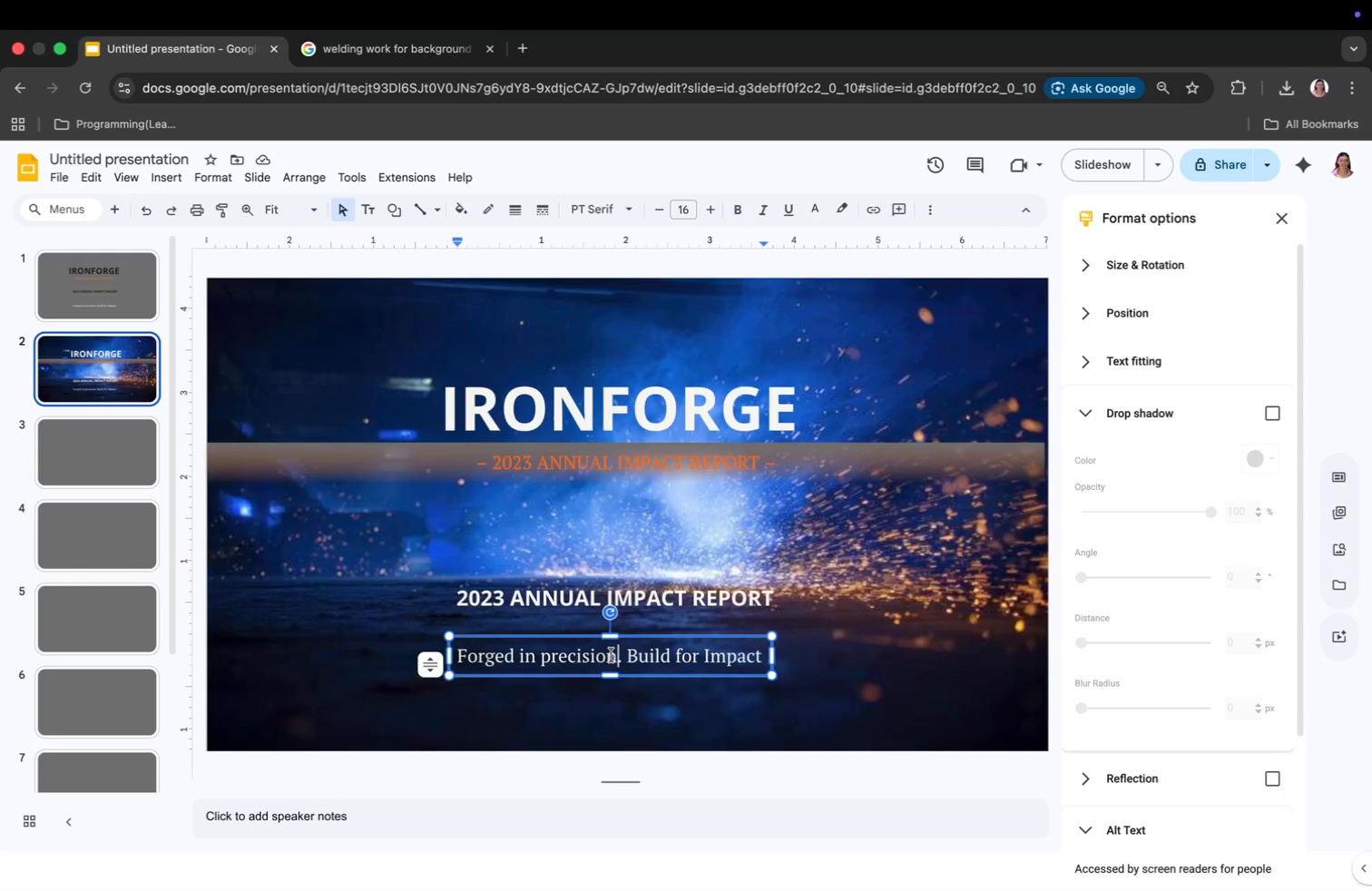 
key(Meta+CommandLeft)
 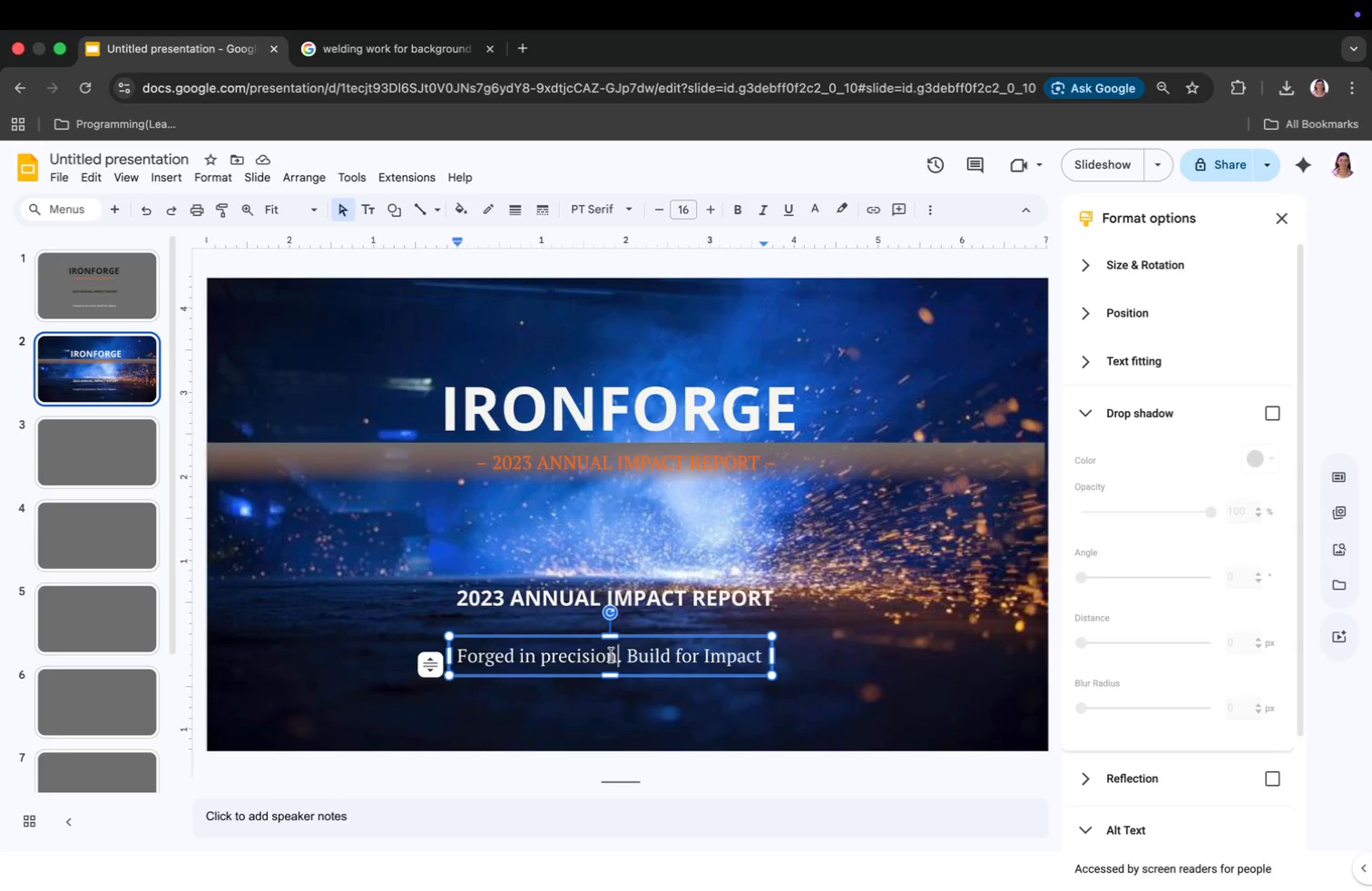 
key(Meta+A)
 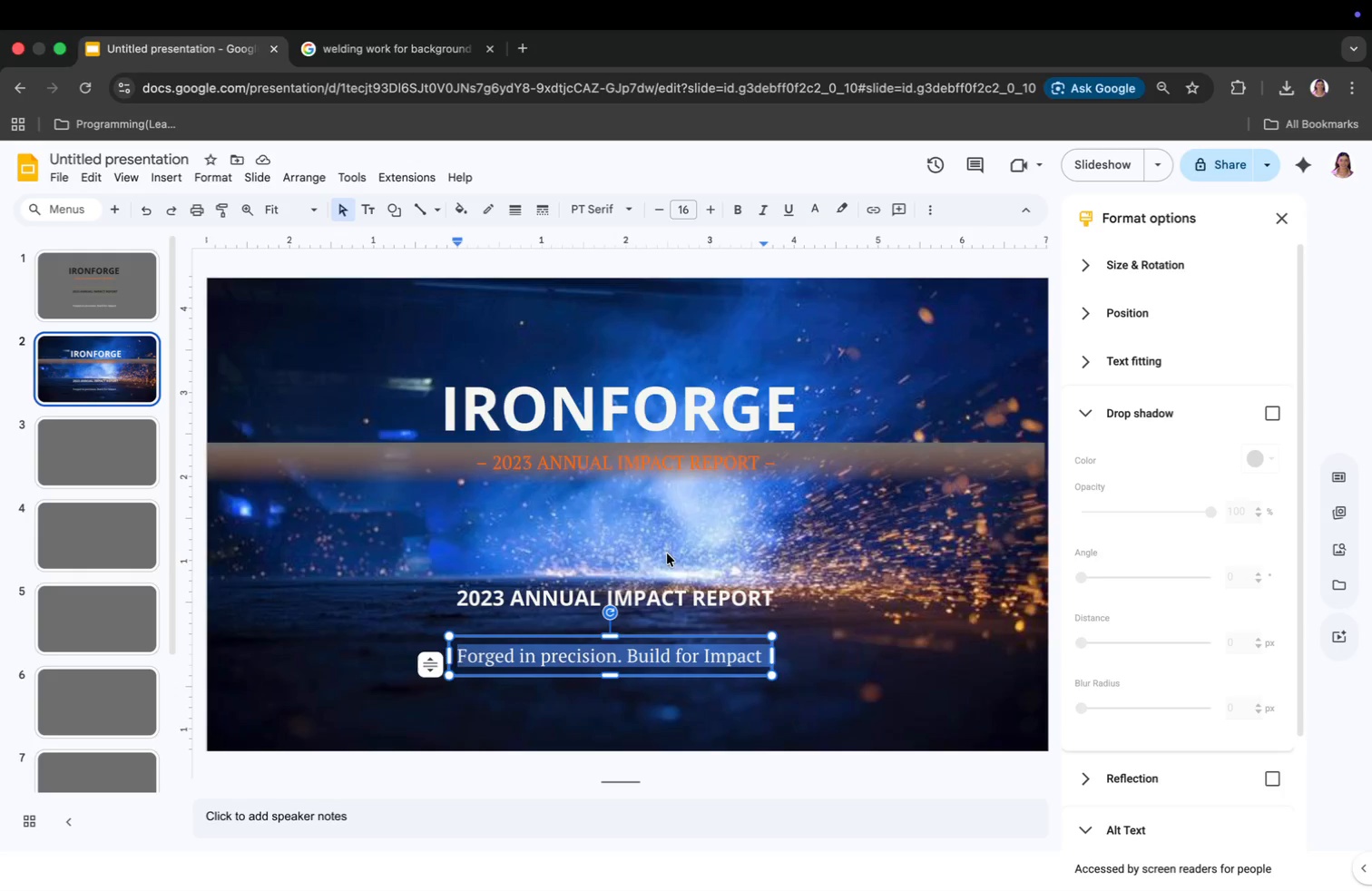 
left_click([661, 590])
 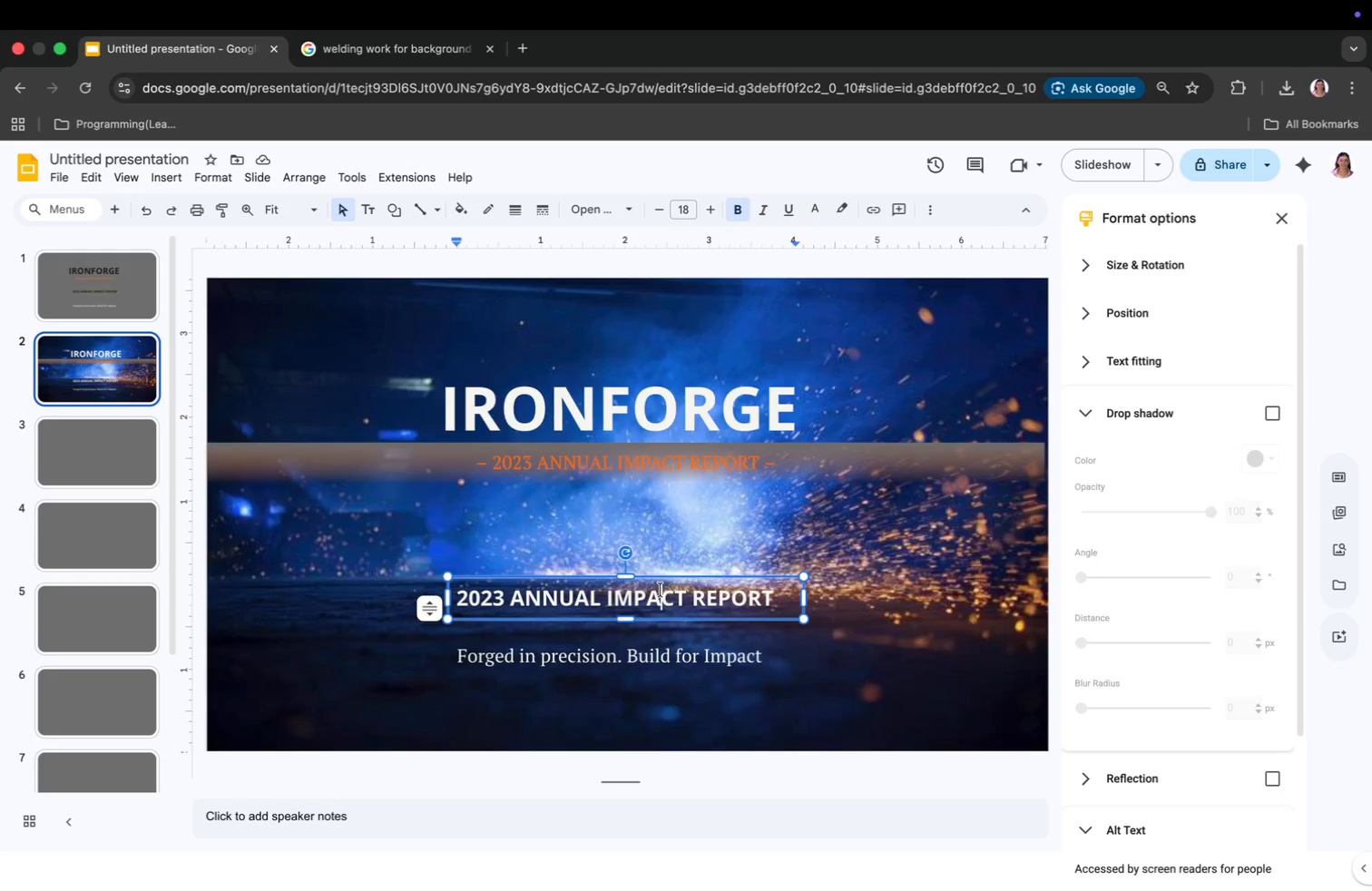 
key(Meta+CommandLeft)
 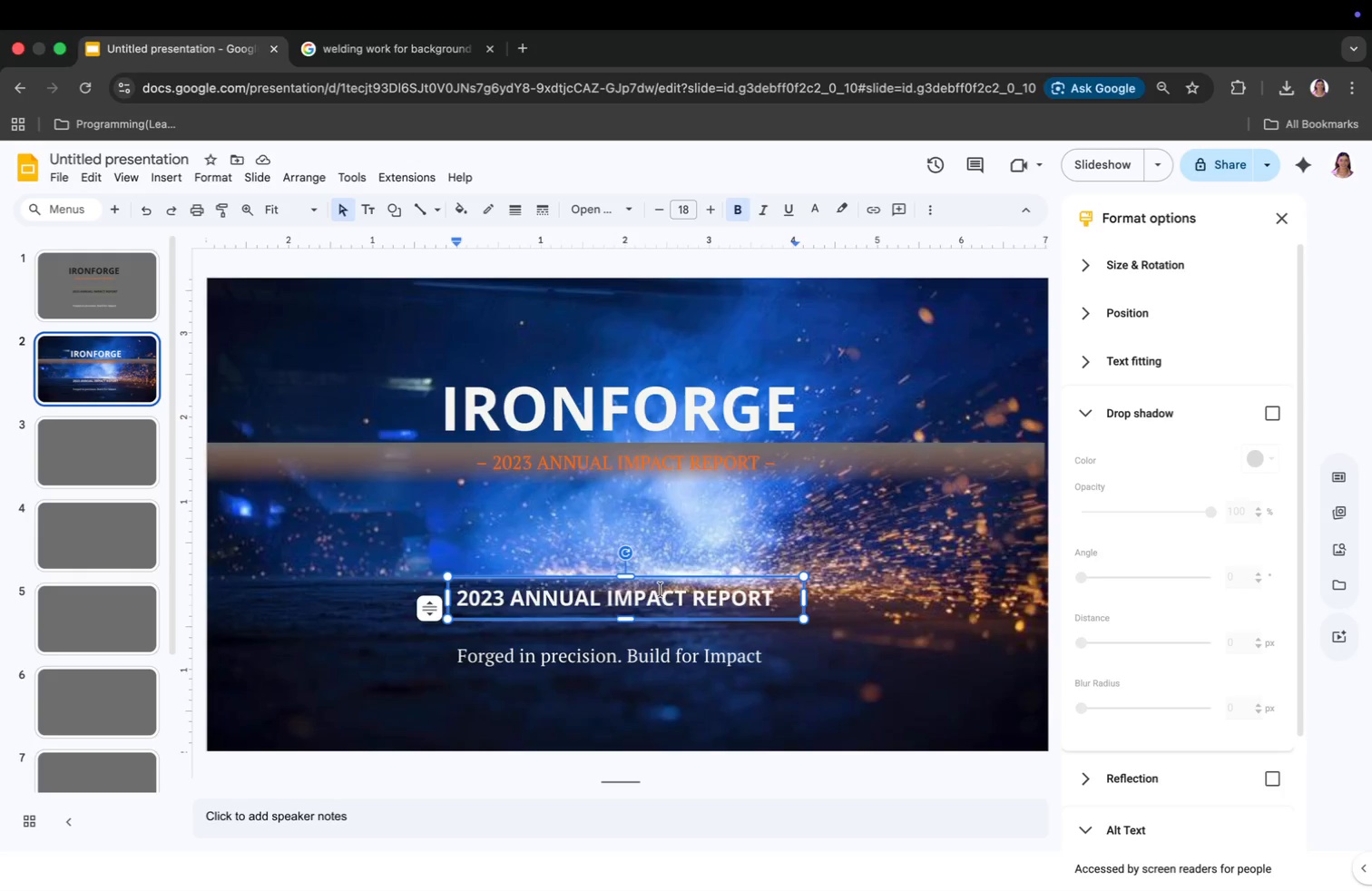 
key(Meta+A)
 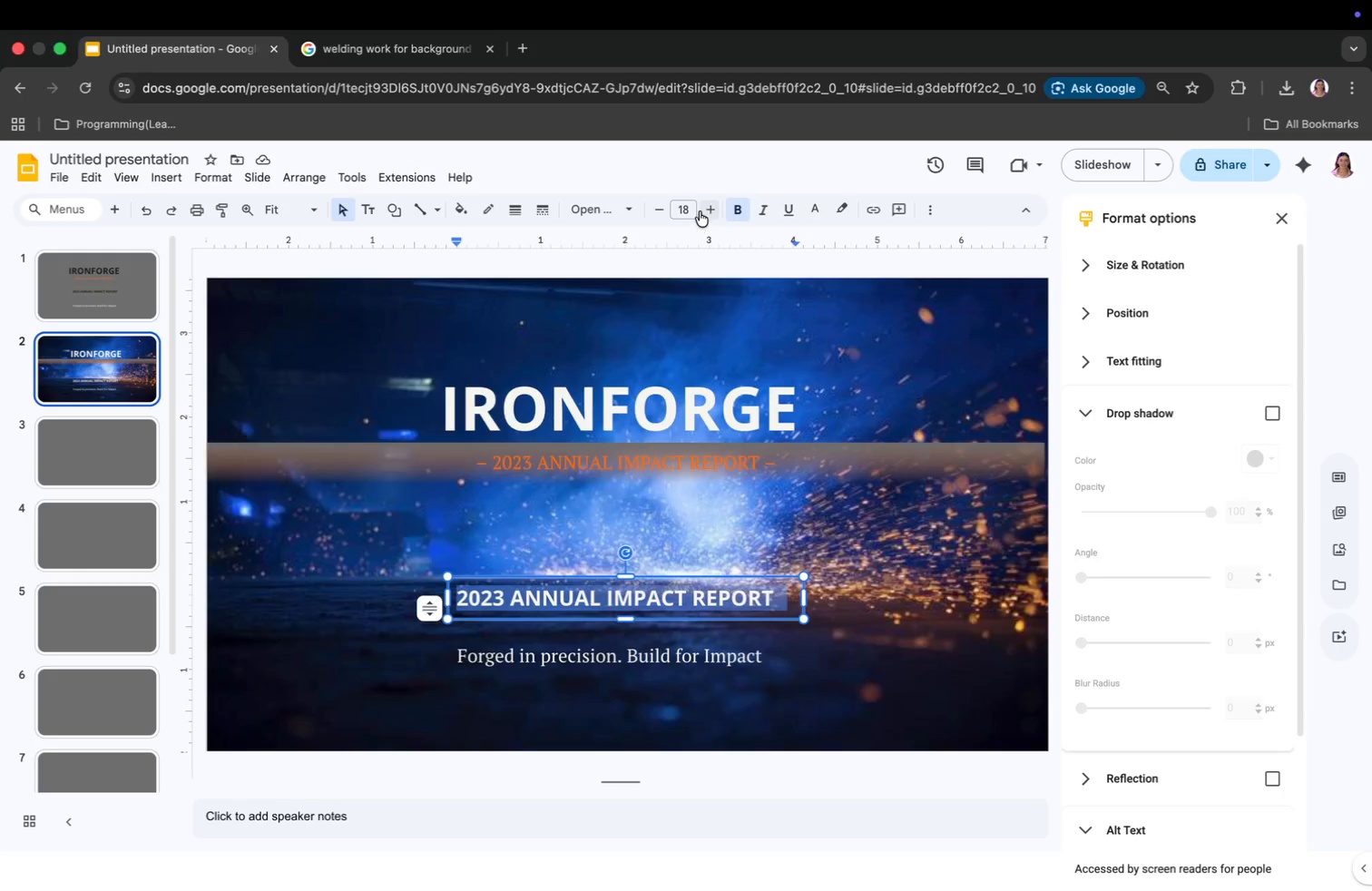 
double_click([707, 211])
 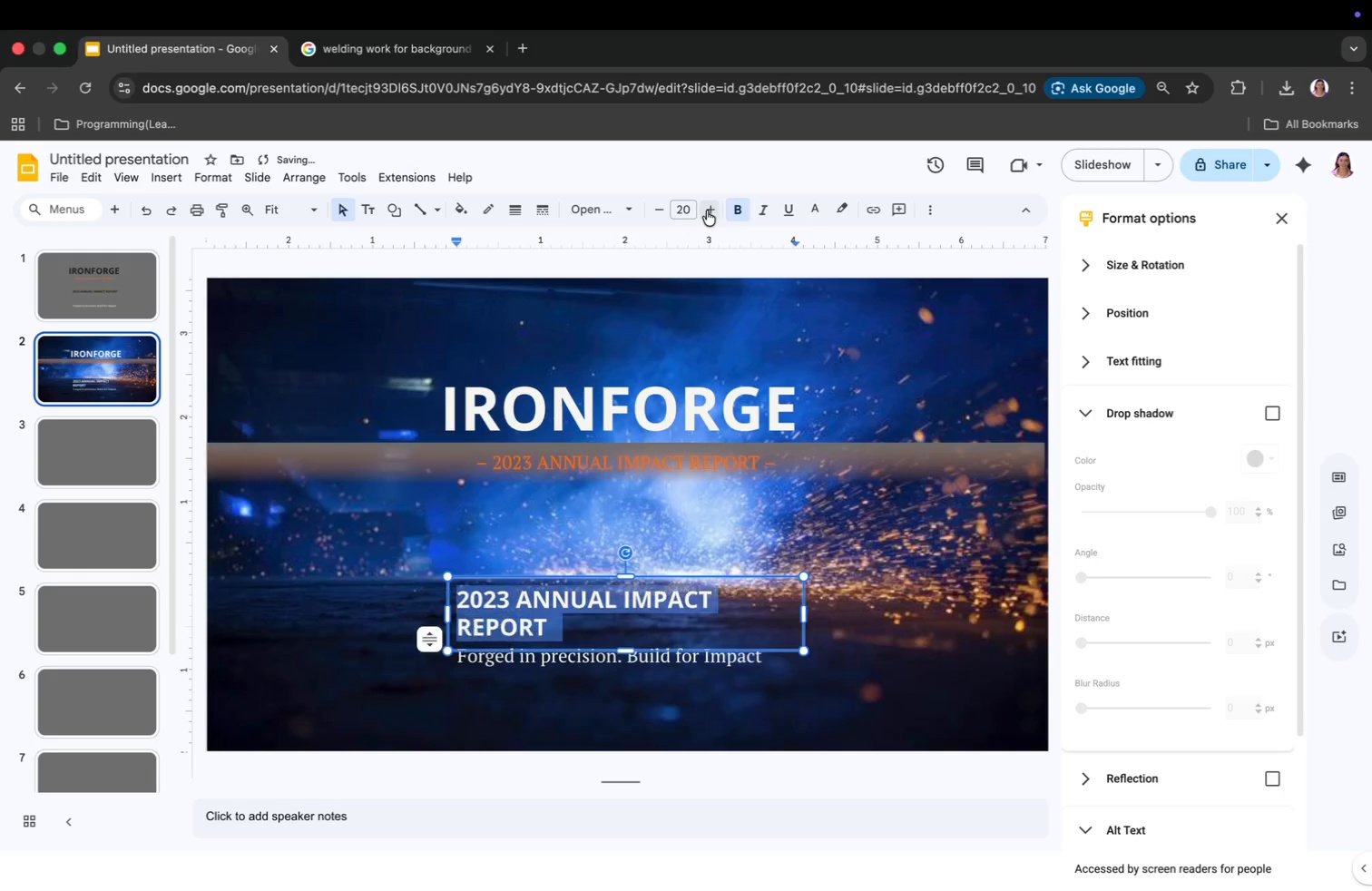 
left_click_drag(start_coordinate=[806, 617], to_coordinate=[853, 617])
 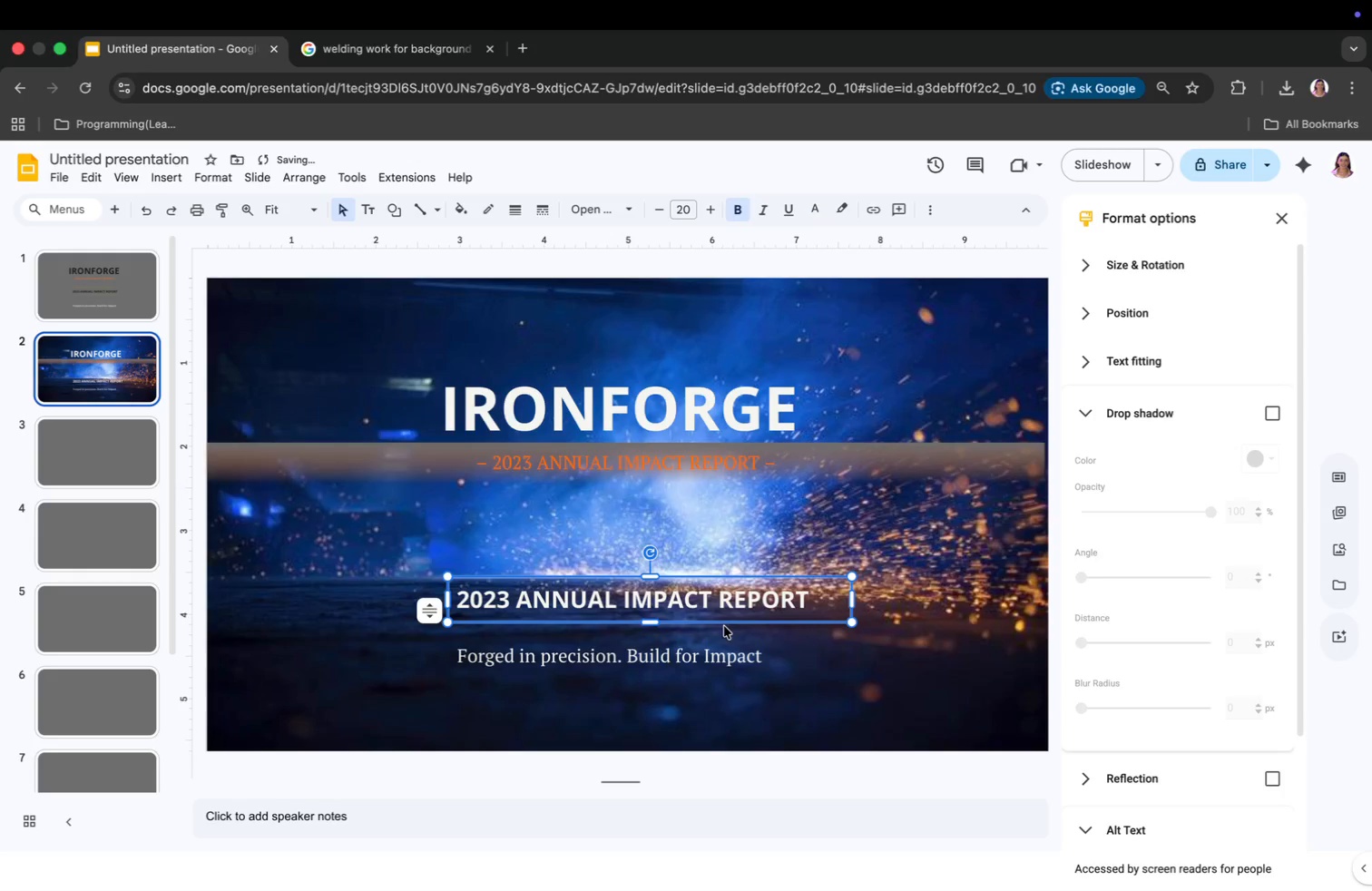 
left_click([623, 661])
 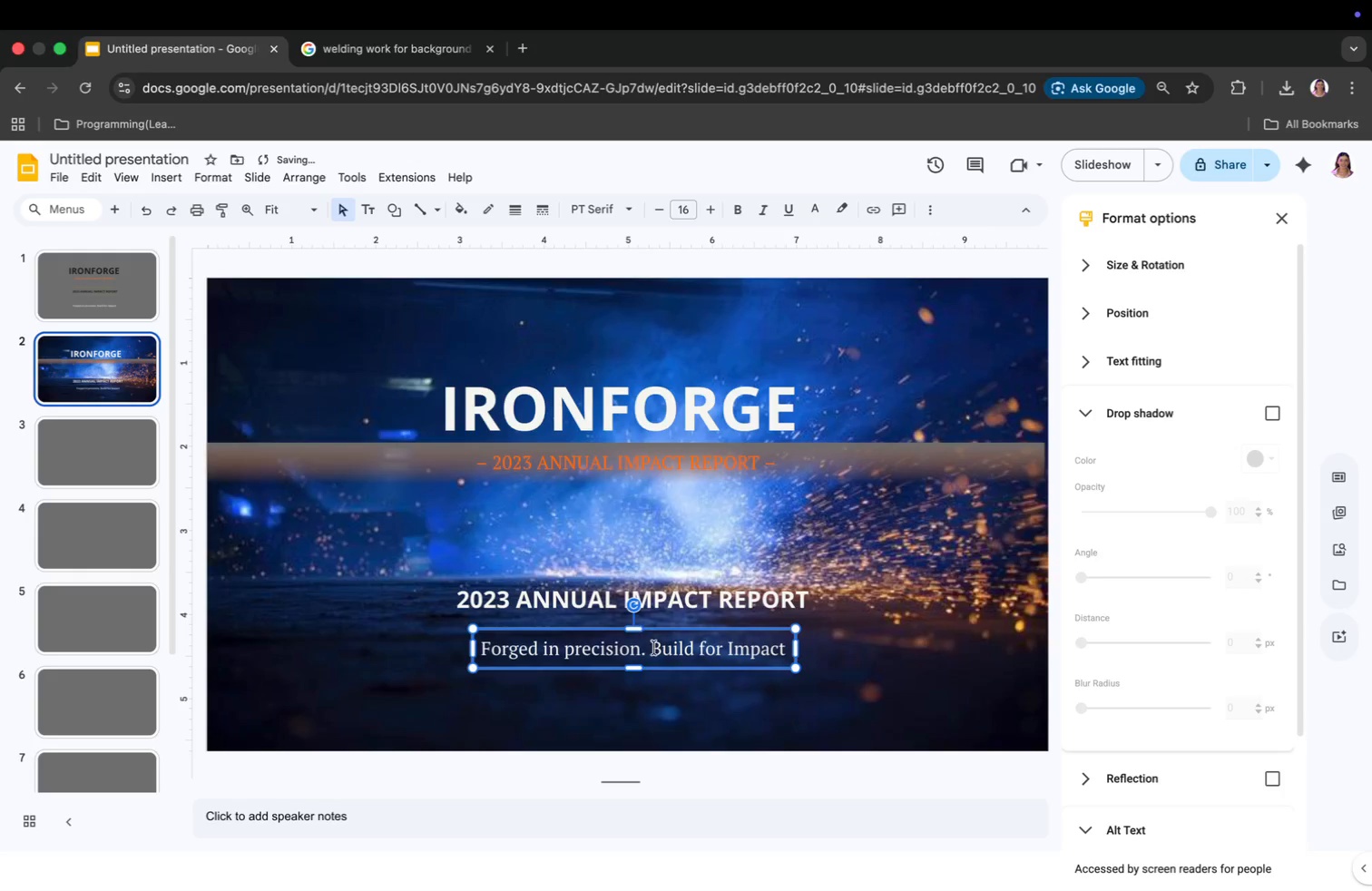 
left_click_drag(start_coordinate=[618, 640], to_coordinate=[642, 632])
 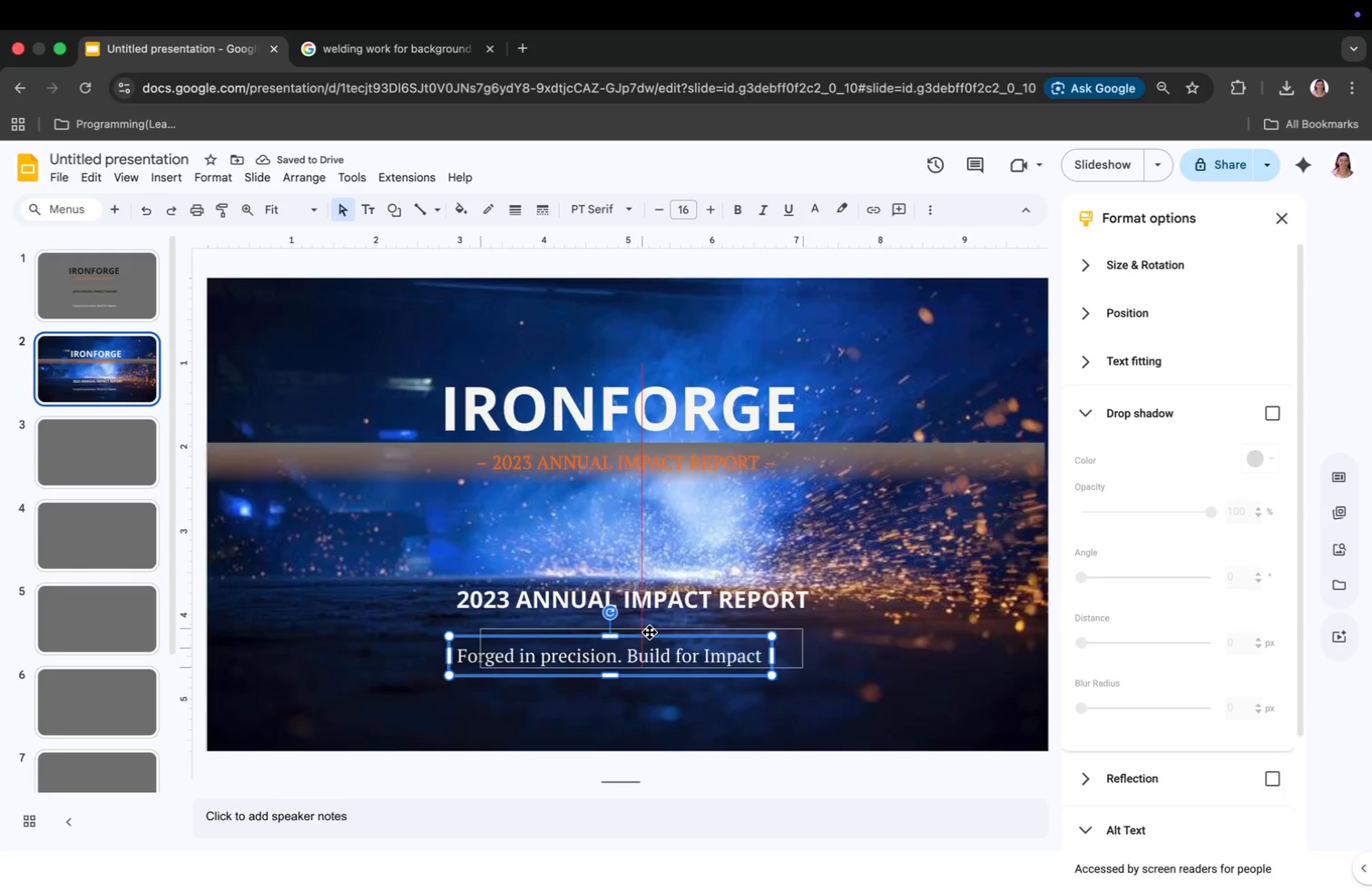 
left_click([667, 692])
 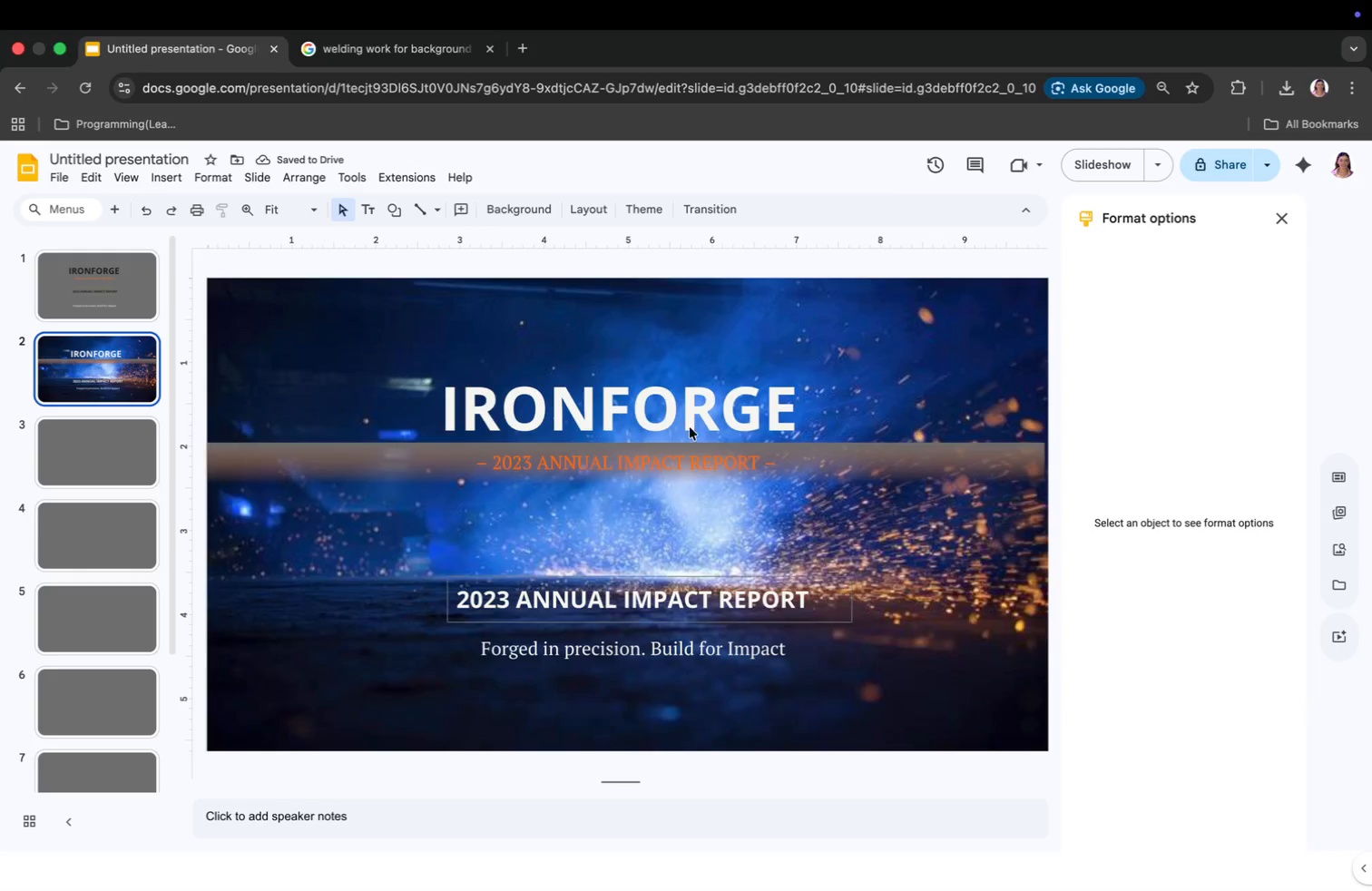 
left_click([106, 293])
 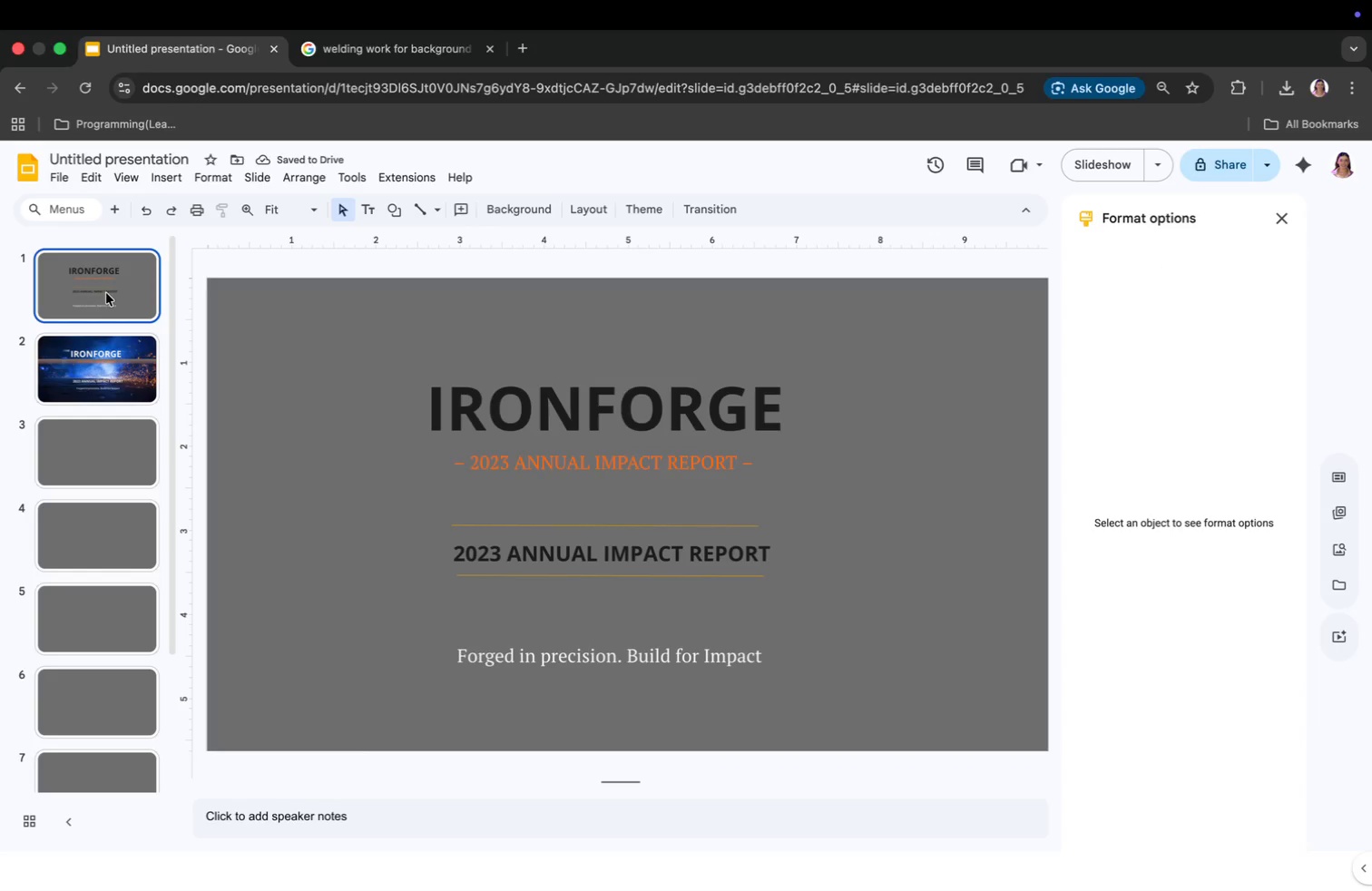 
key(Backspace)
 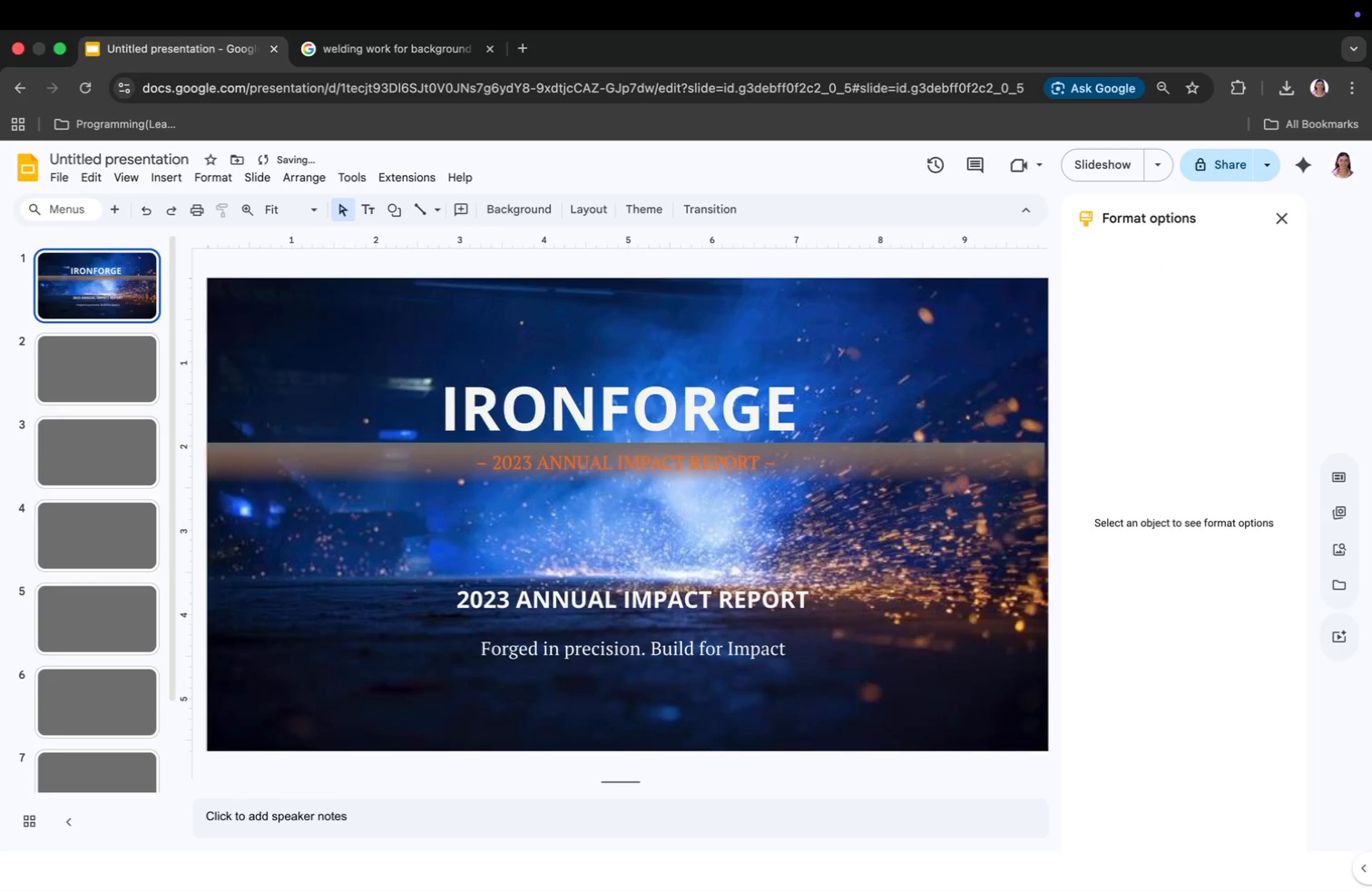 
scroll: coordinate [146, 697], scroll_direction: down, amount: 56.0
 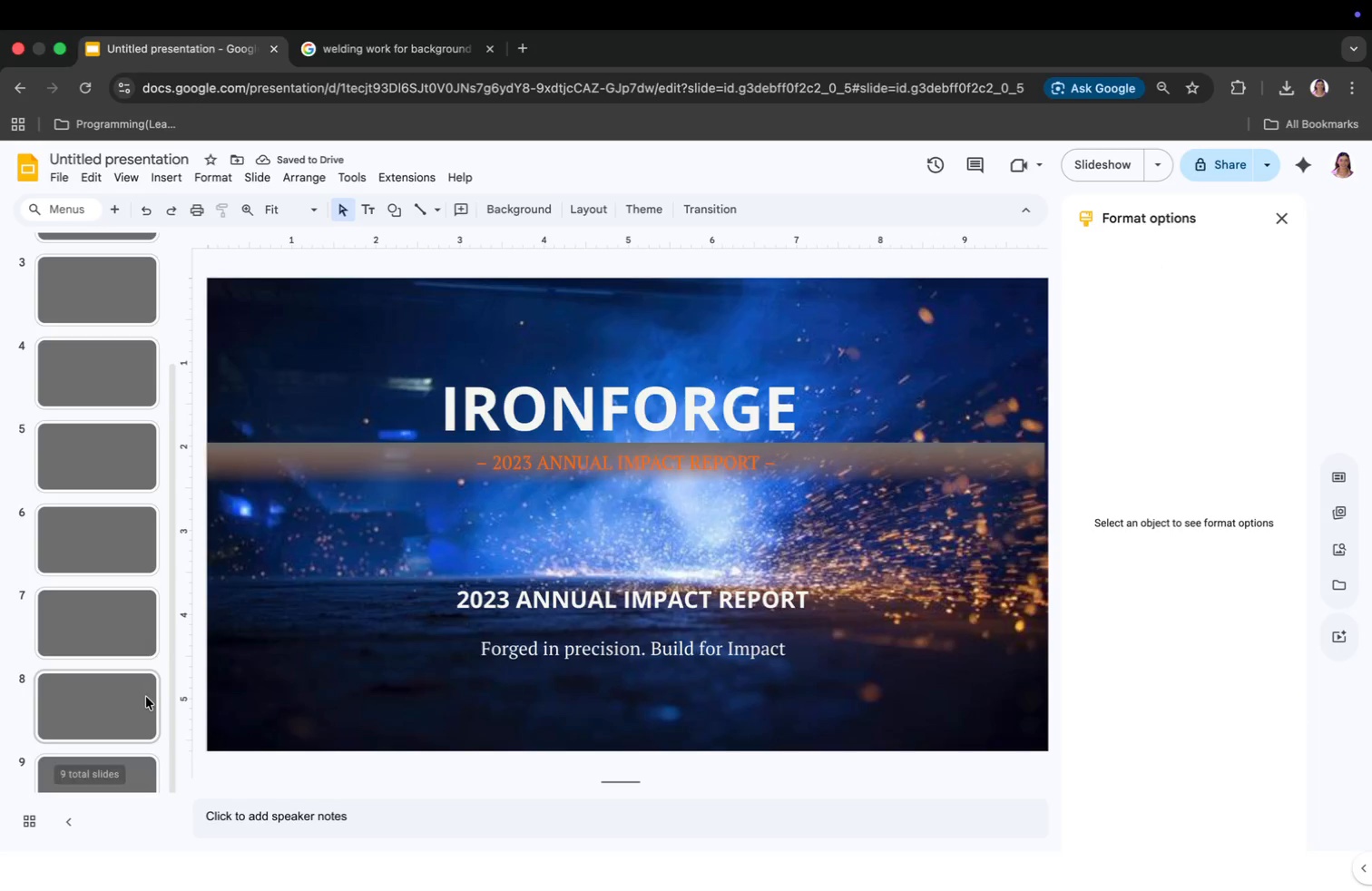 
right_click([111, 707])
 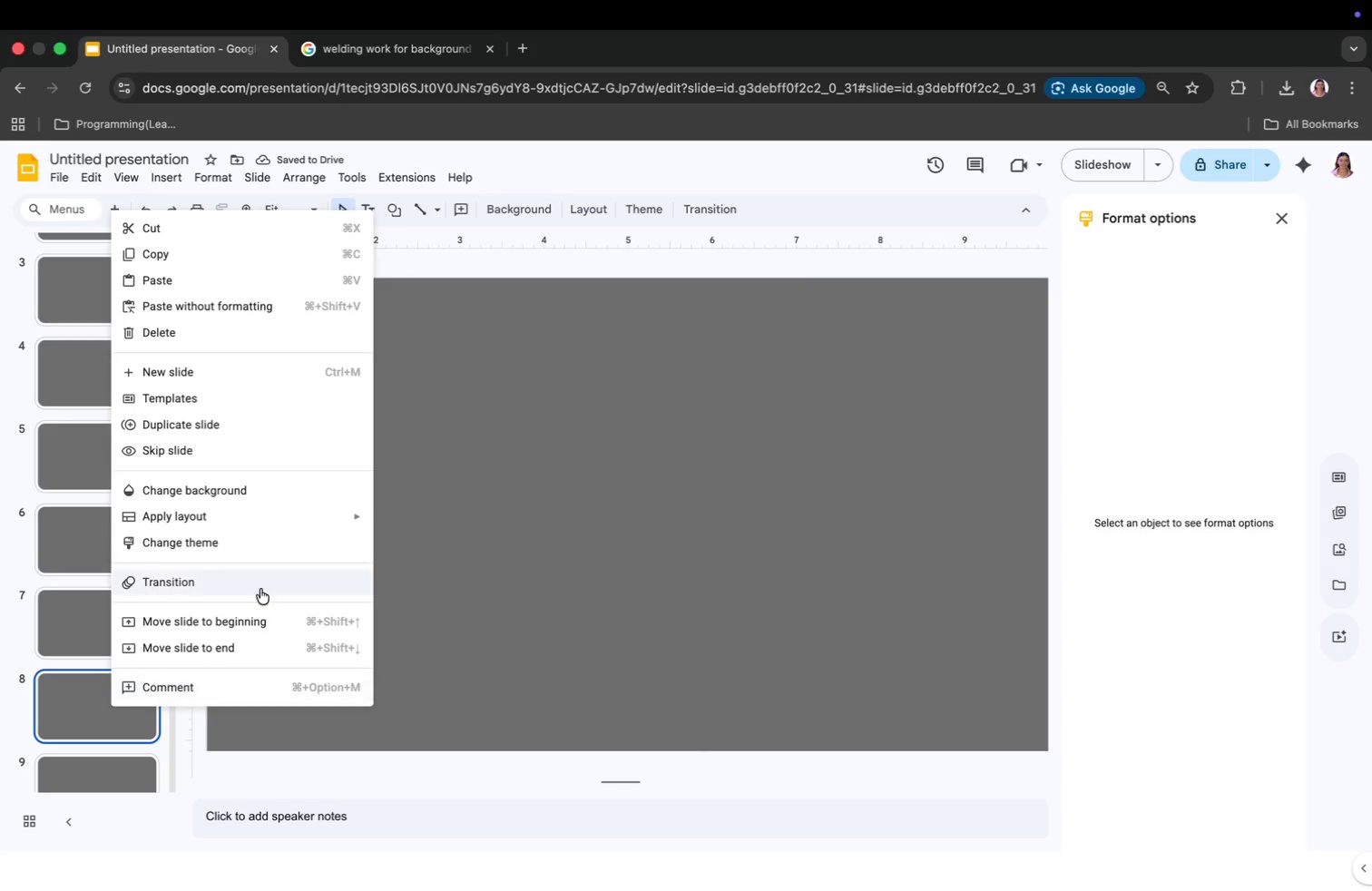 
left_click([181, 250])
 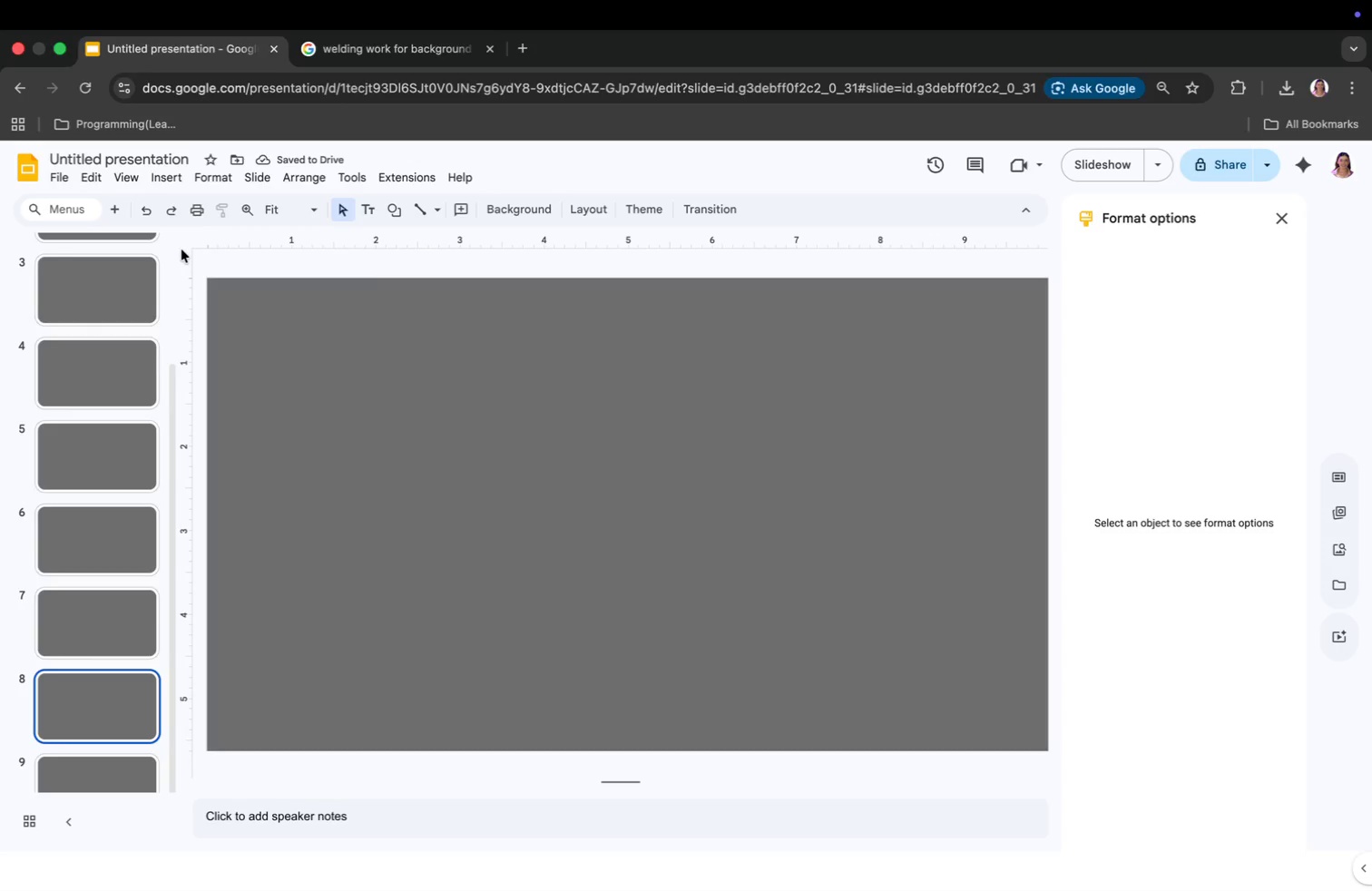 
key(Meta+V)
 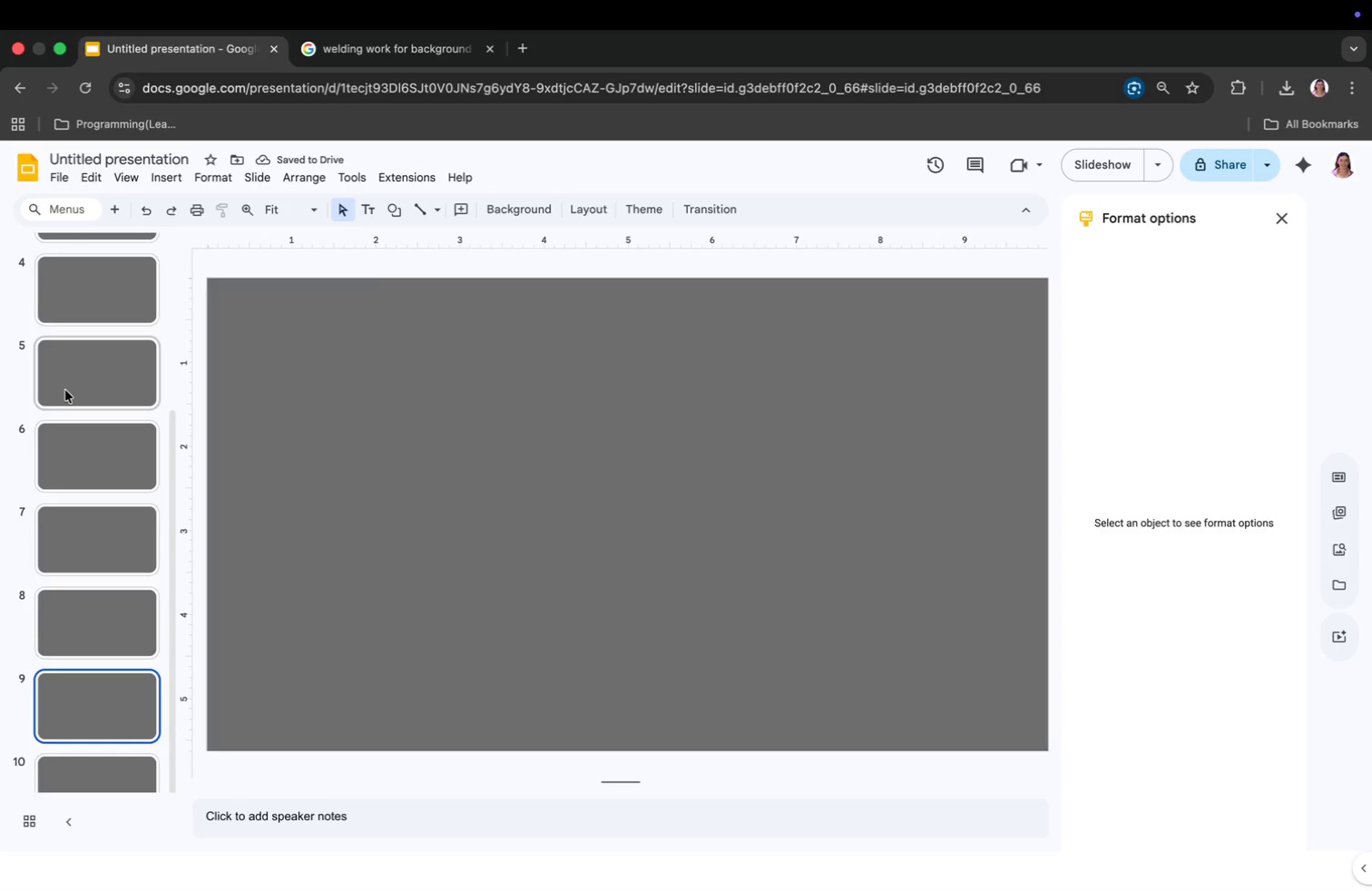 
scroll: coordinate [65, 390], scroll_direction: up, amount: 53.0
 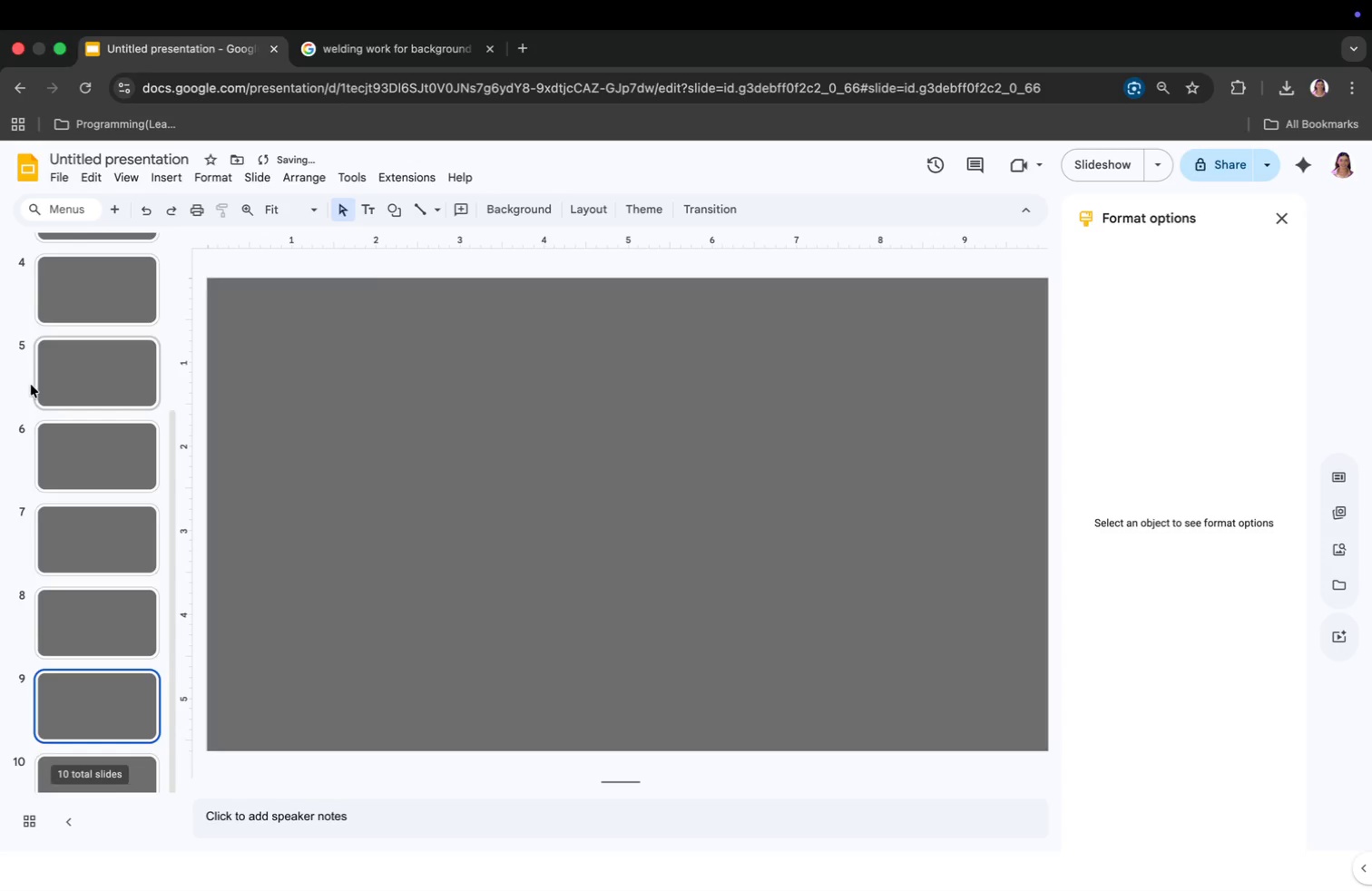 
left_click([113, 281])
 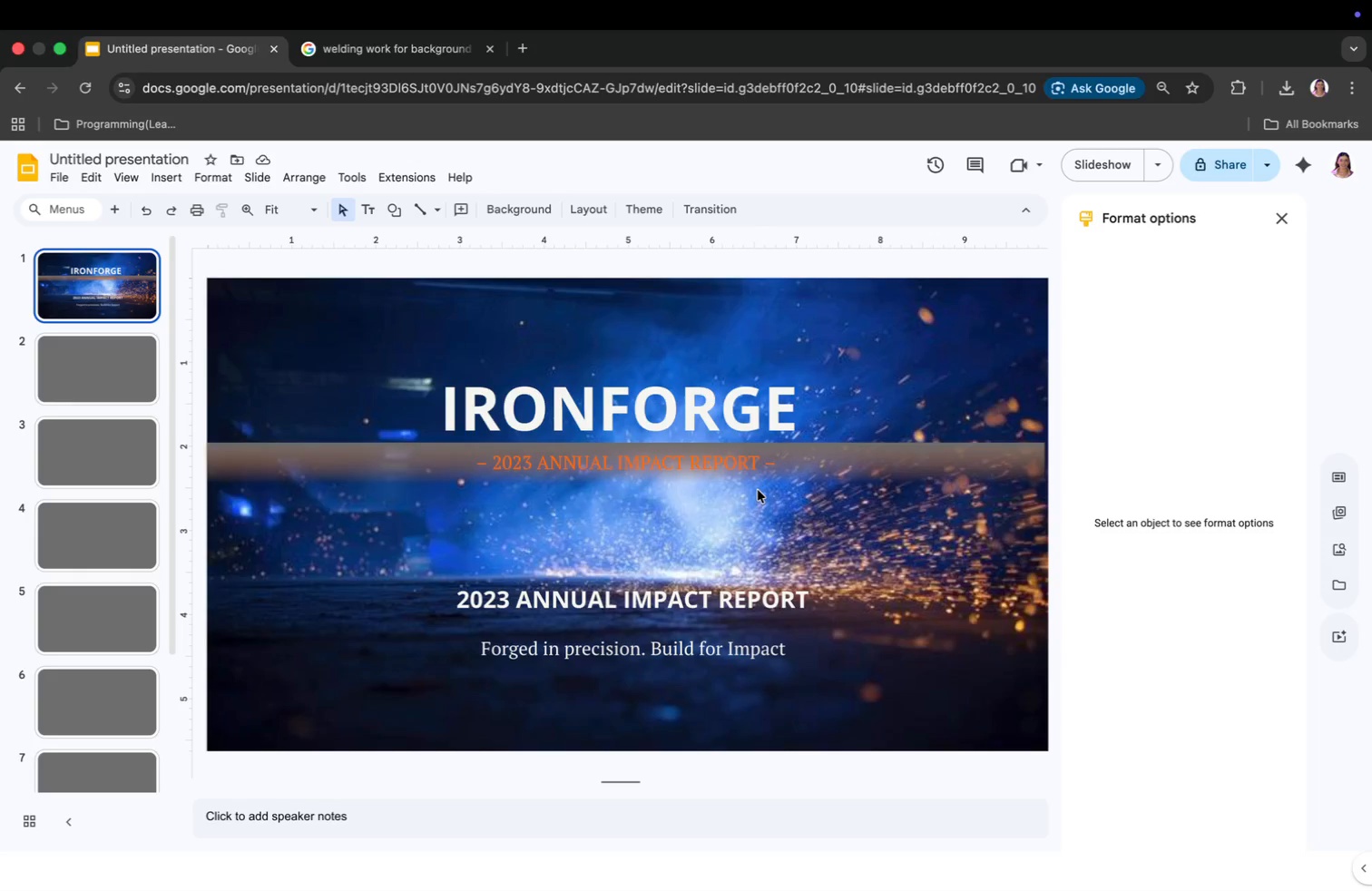 
wait(23.08)
 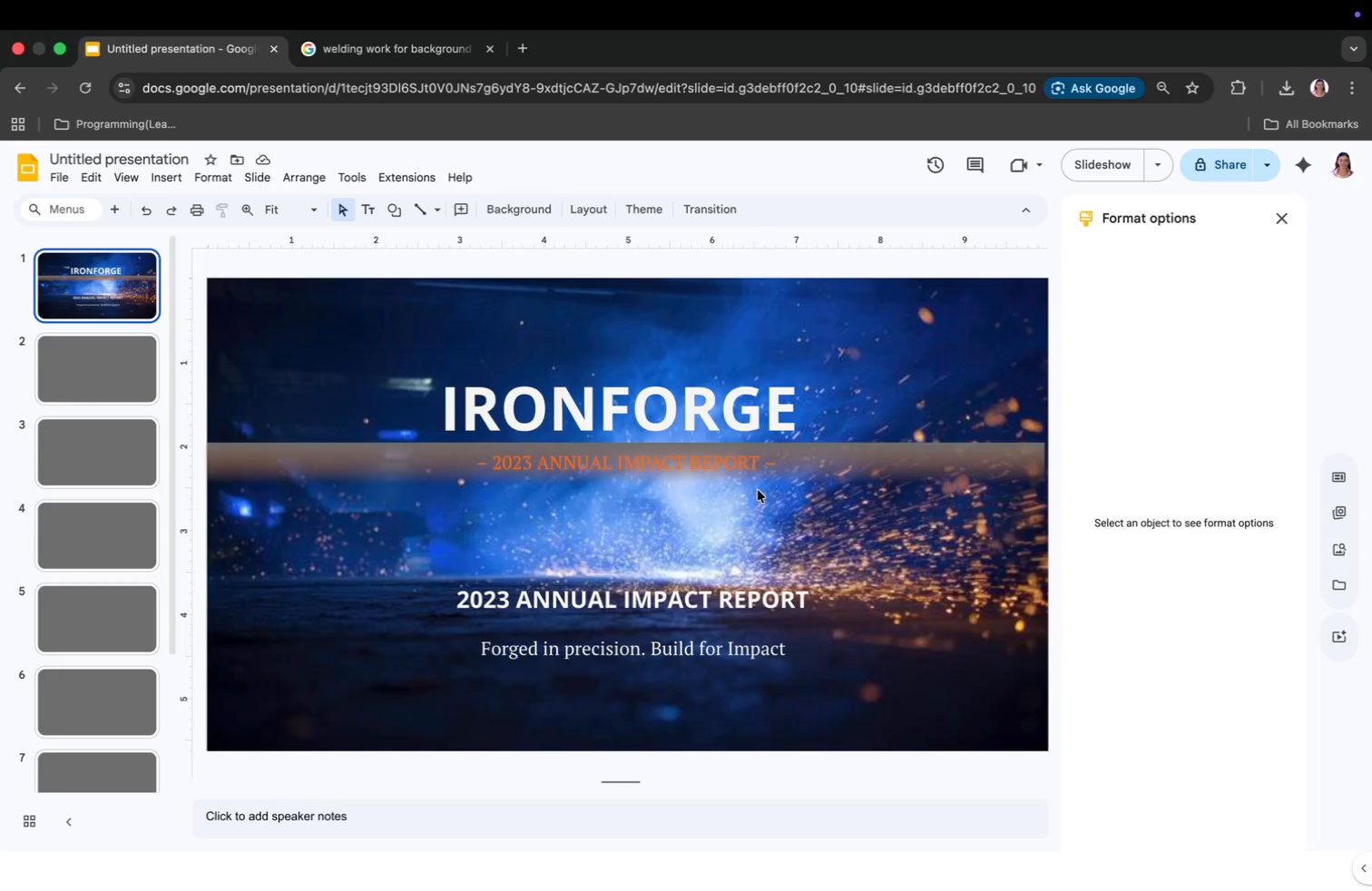 
left_click([58, 364])
 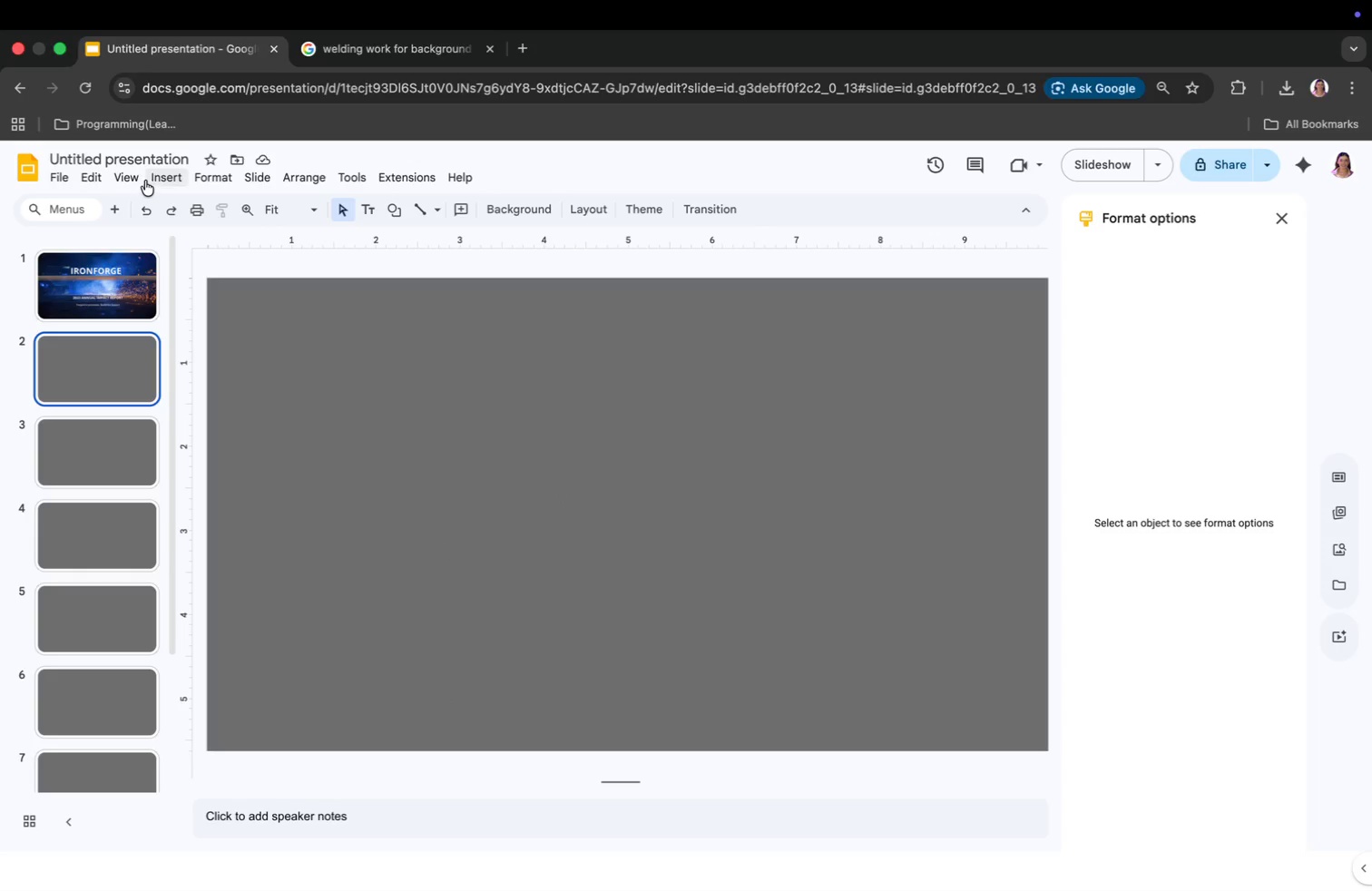 
wait(12.92)
 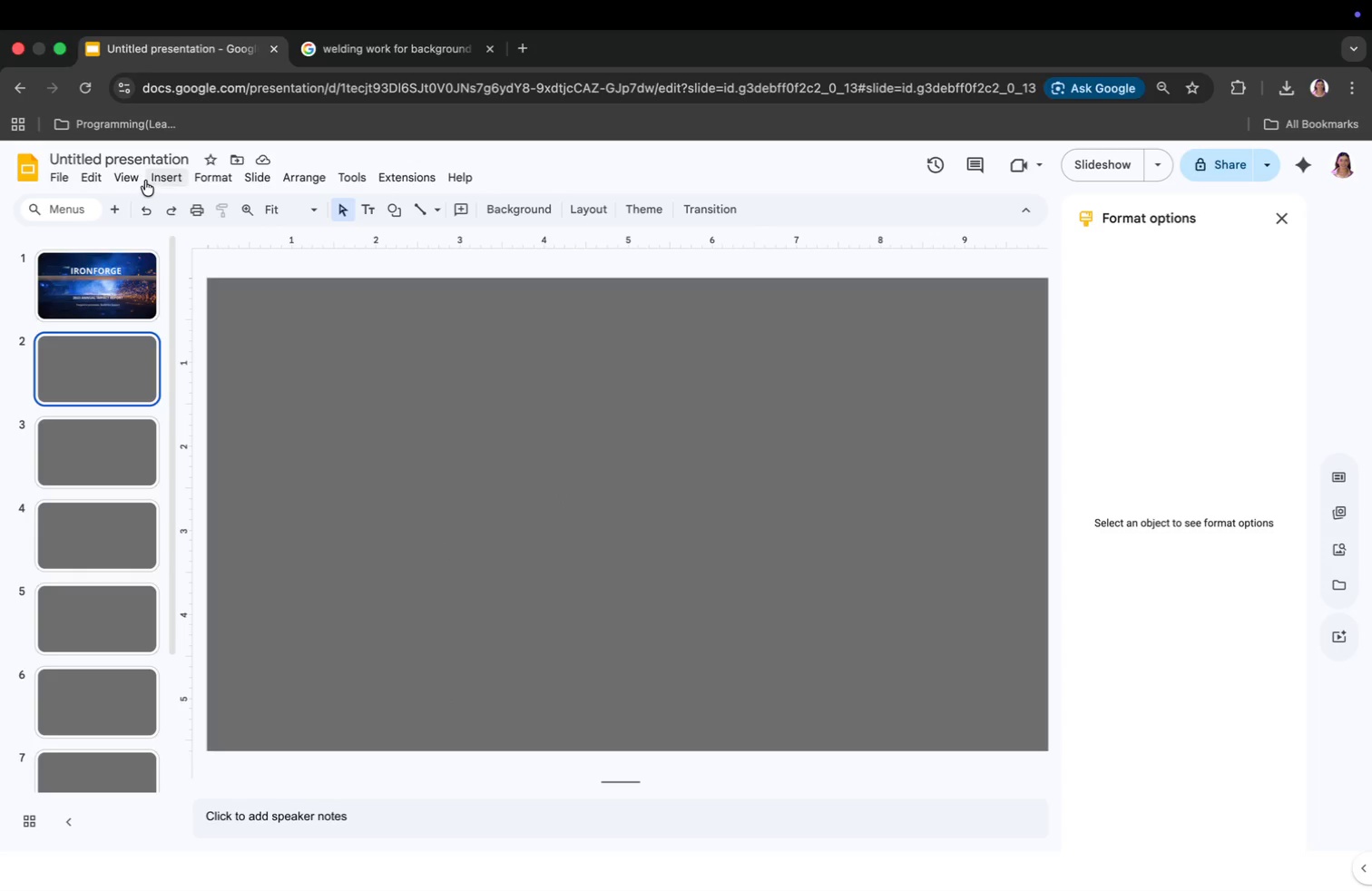 
left_click([157, 178])
 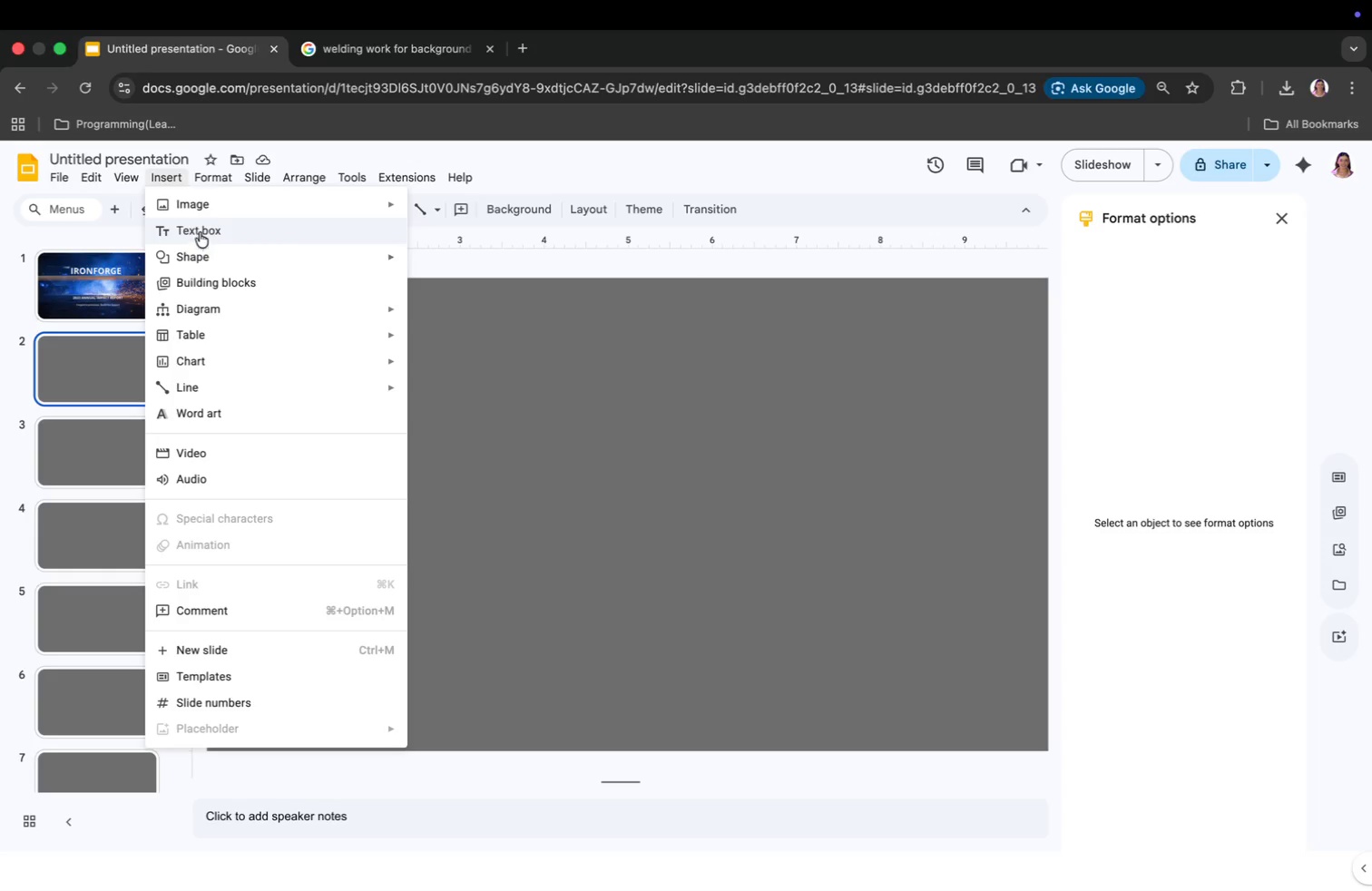 
left_click([207, 212])
 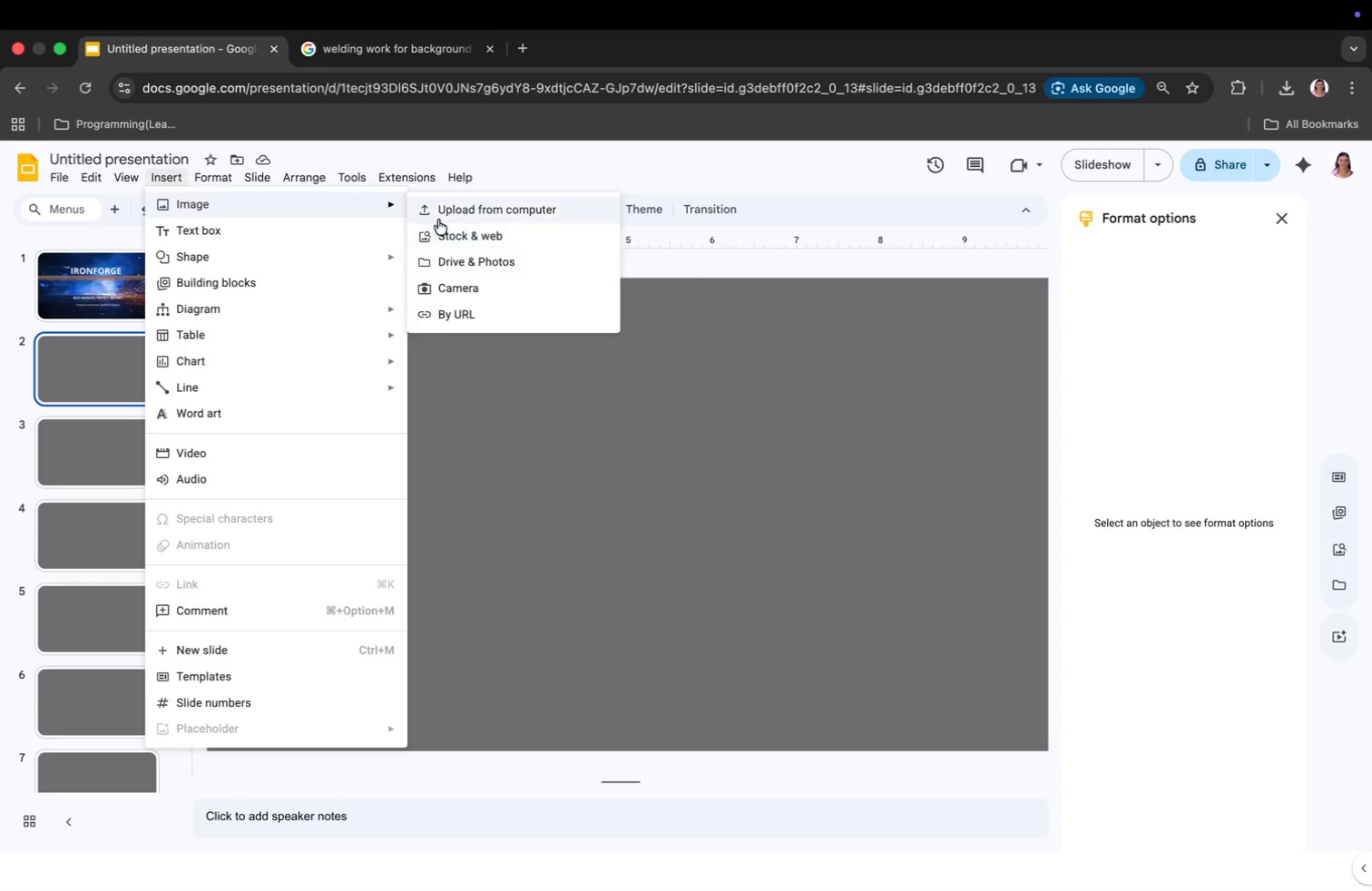 
left_click([438, 217])
 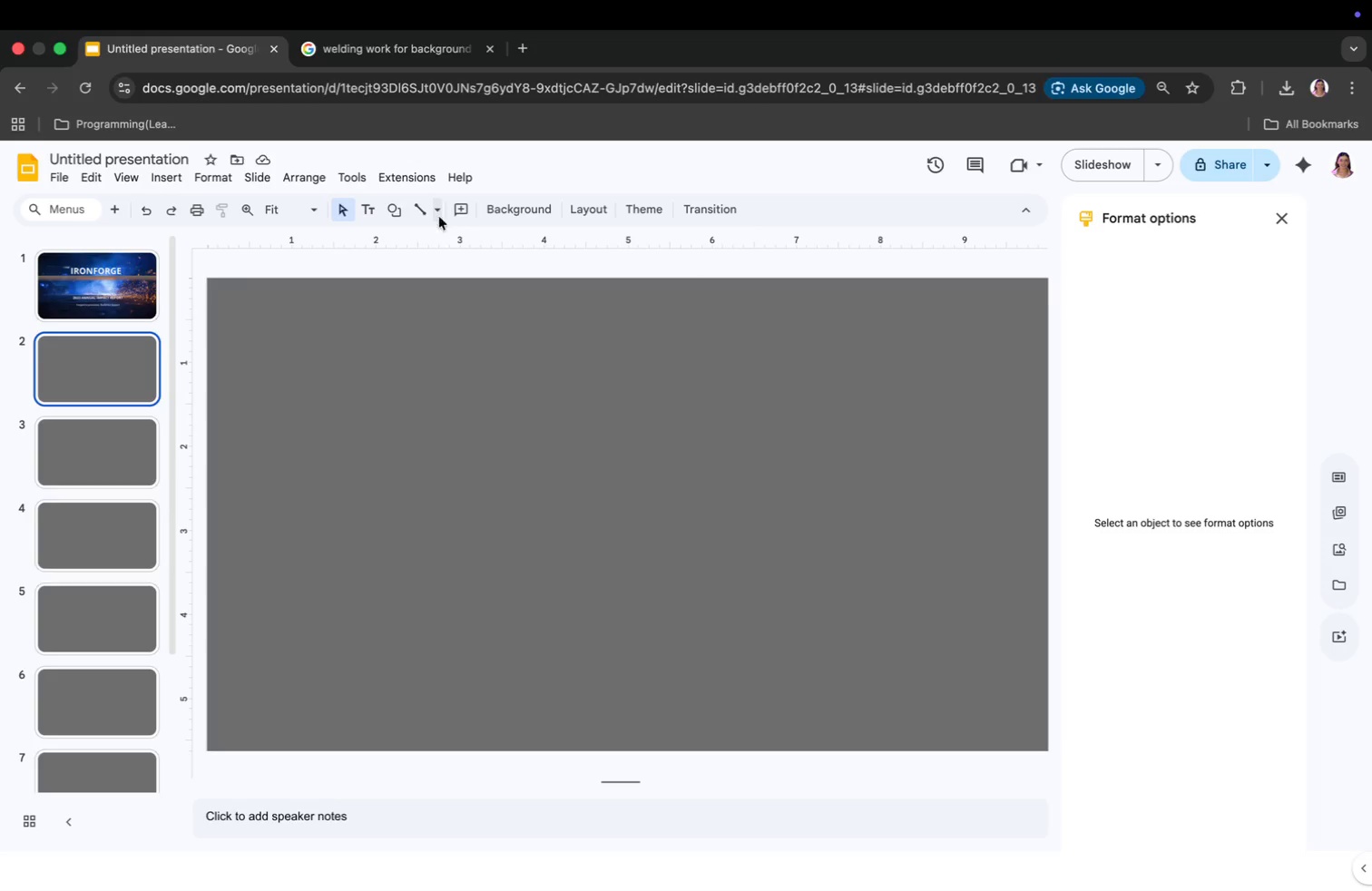 
scroll: coordinate [779, 558], scroll_direction: down, amount: 8.0
 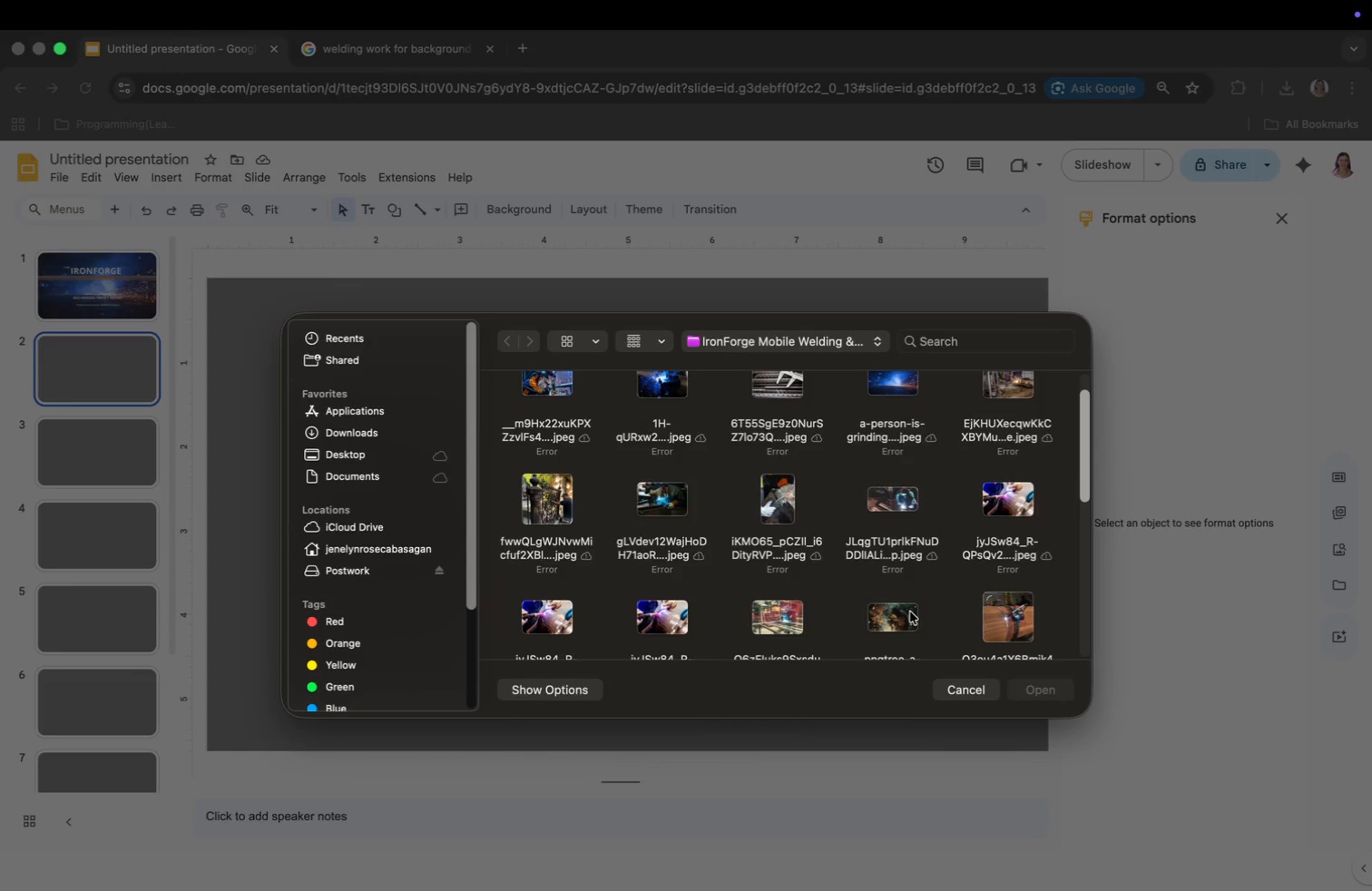 
left_click([906, 616])
 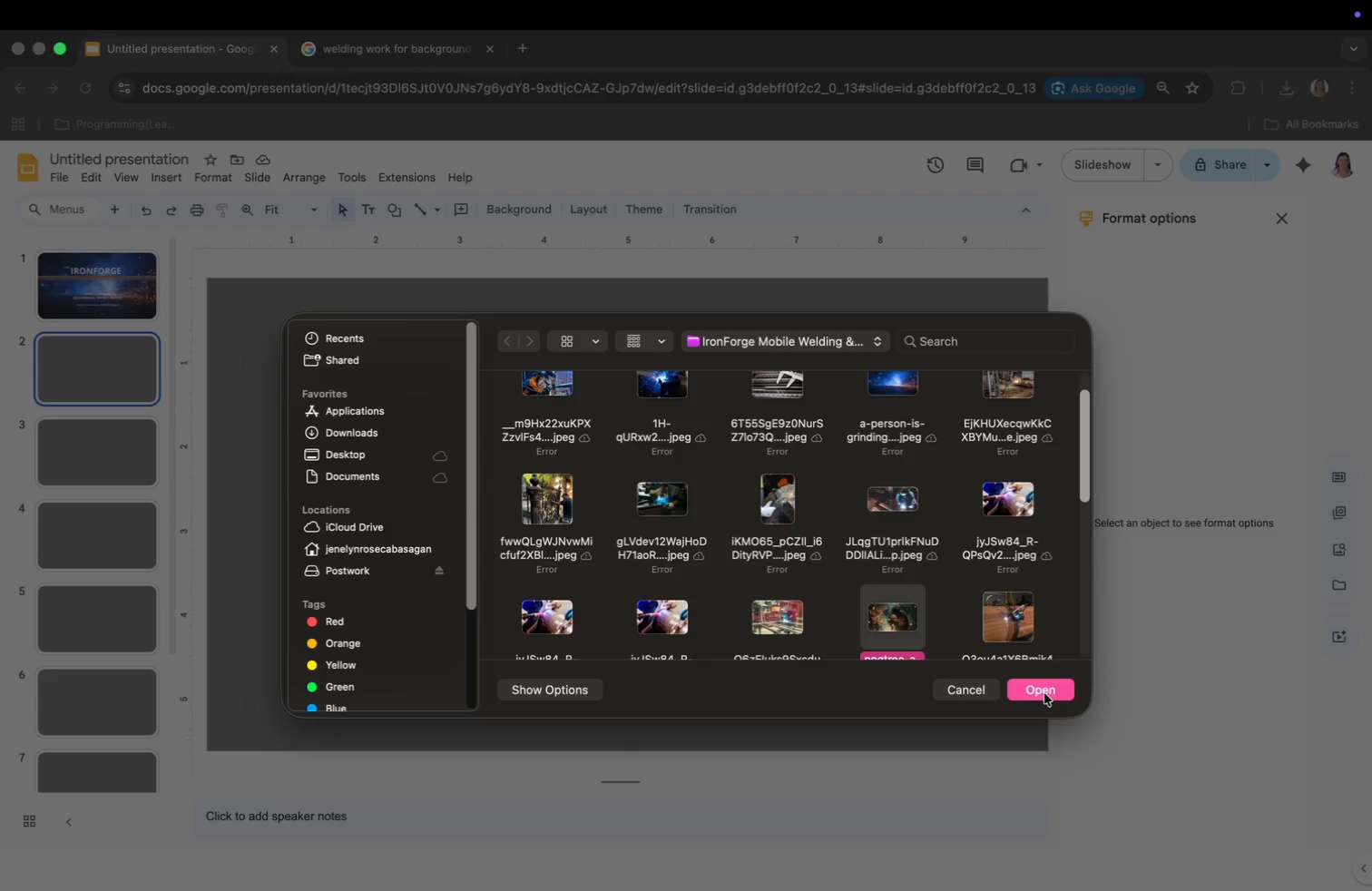 
left_click([1043, 686])
 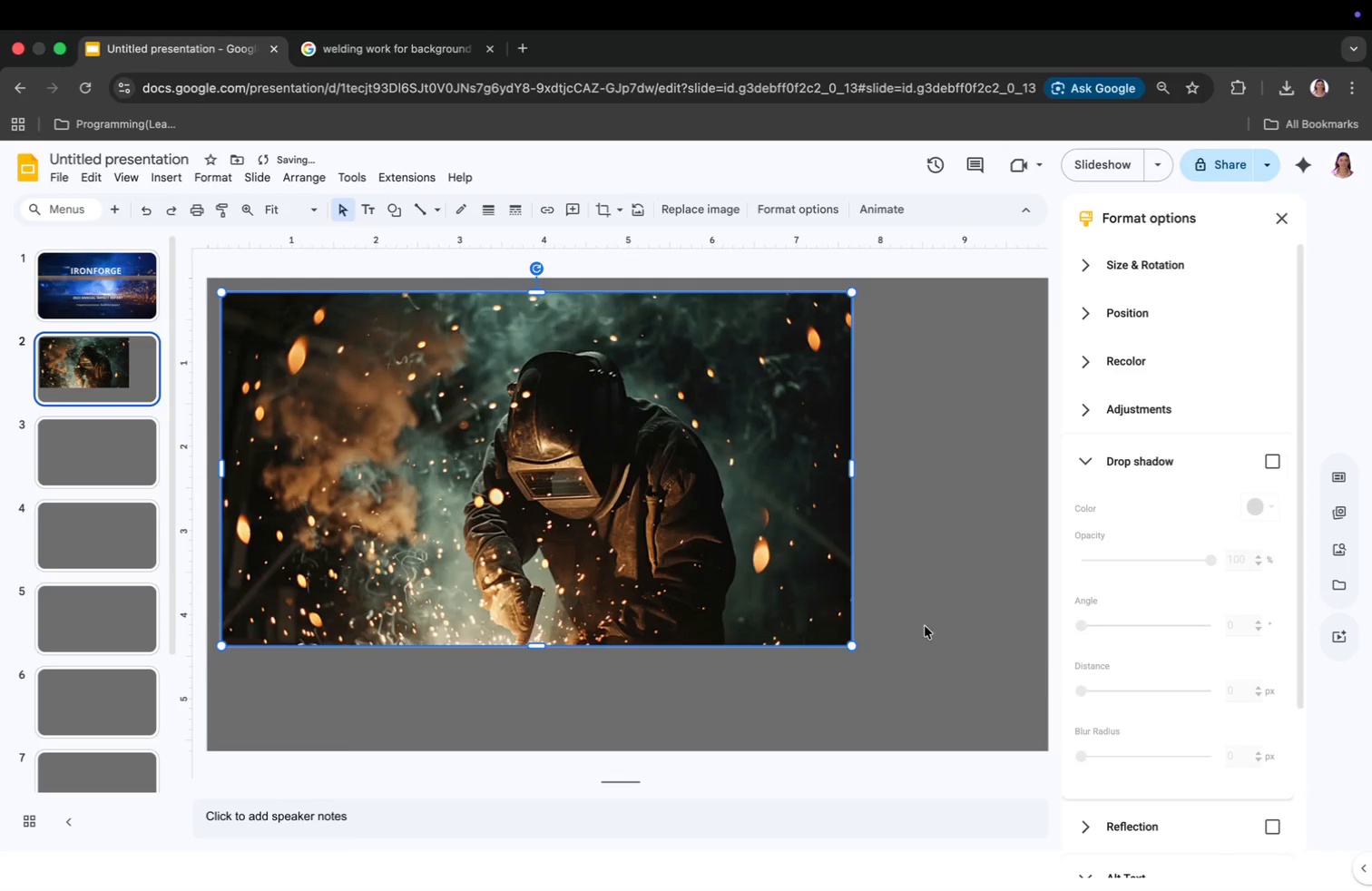 
right_click([705, 569])
 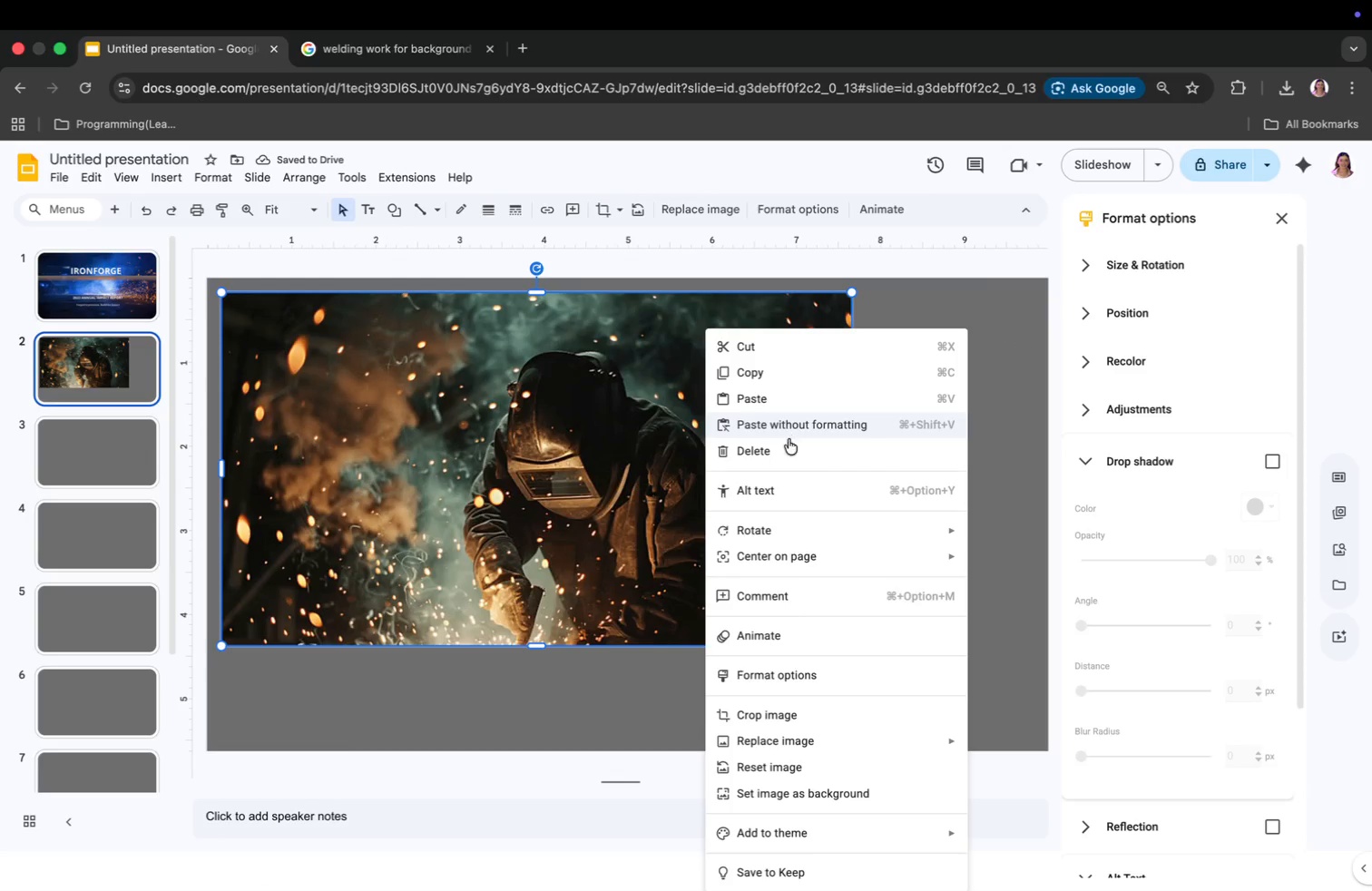 
left_click([823, 789])
 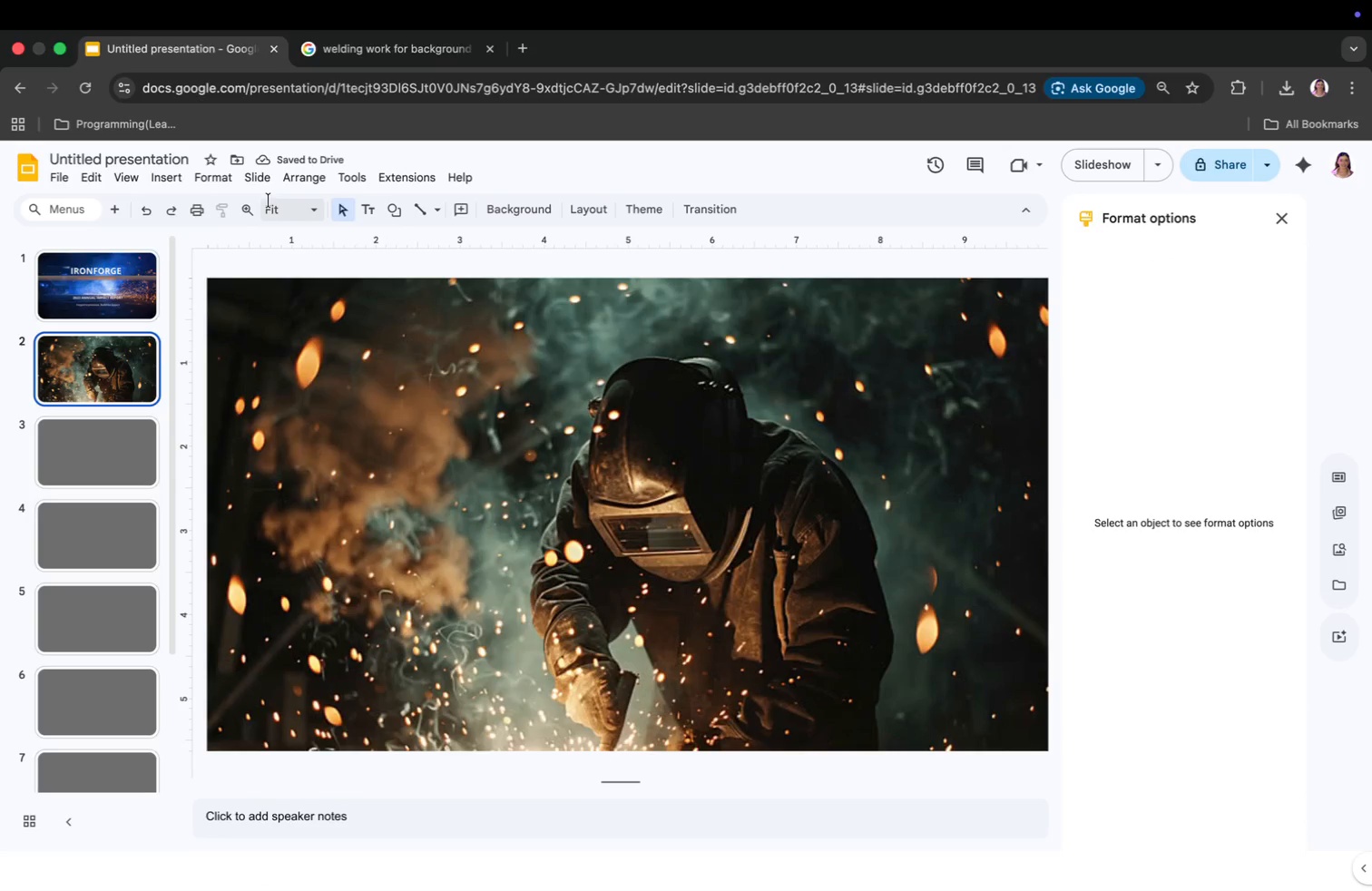 
left_click([170, 172])
 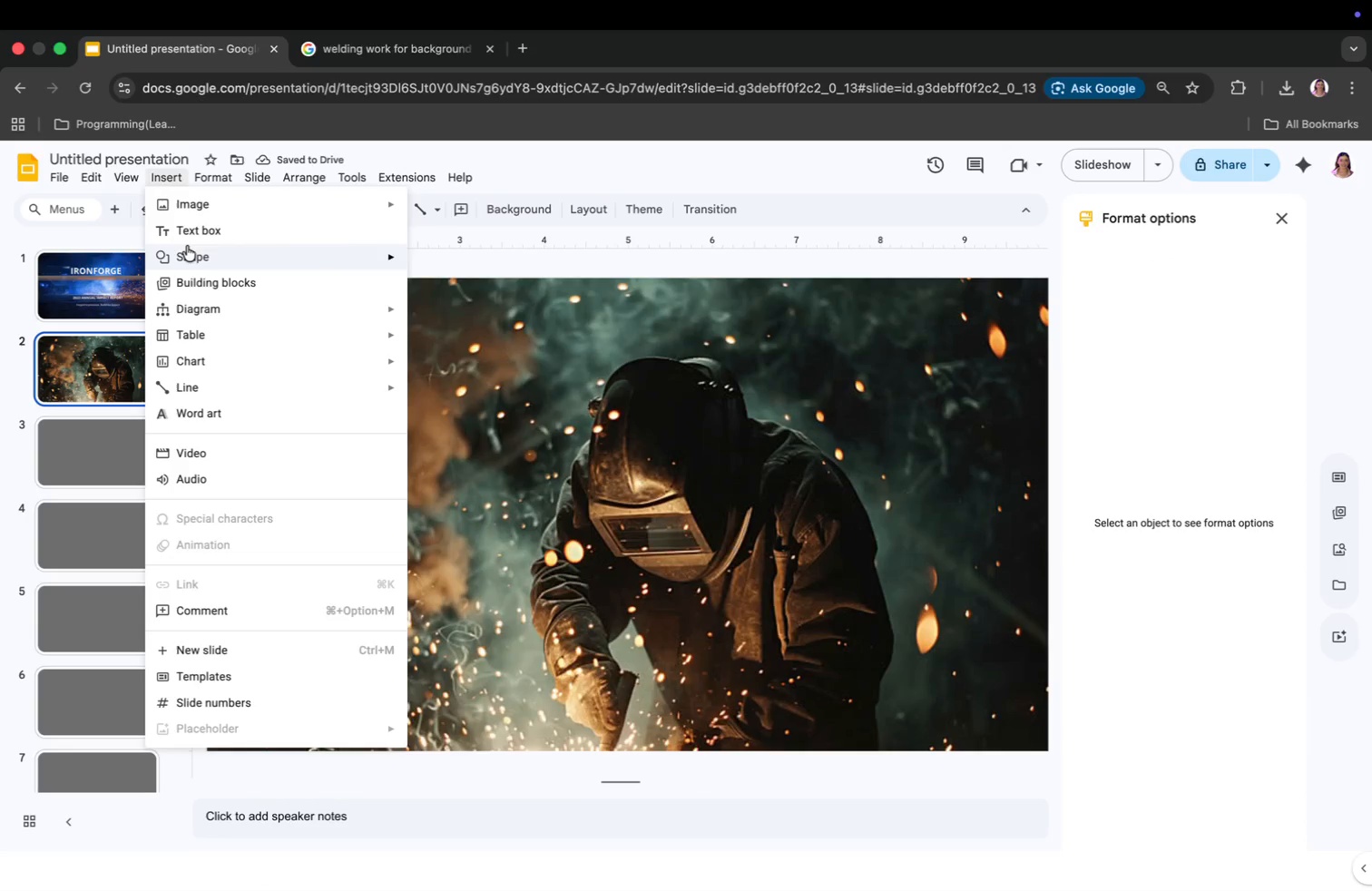 
left_click([188, 254])
 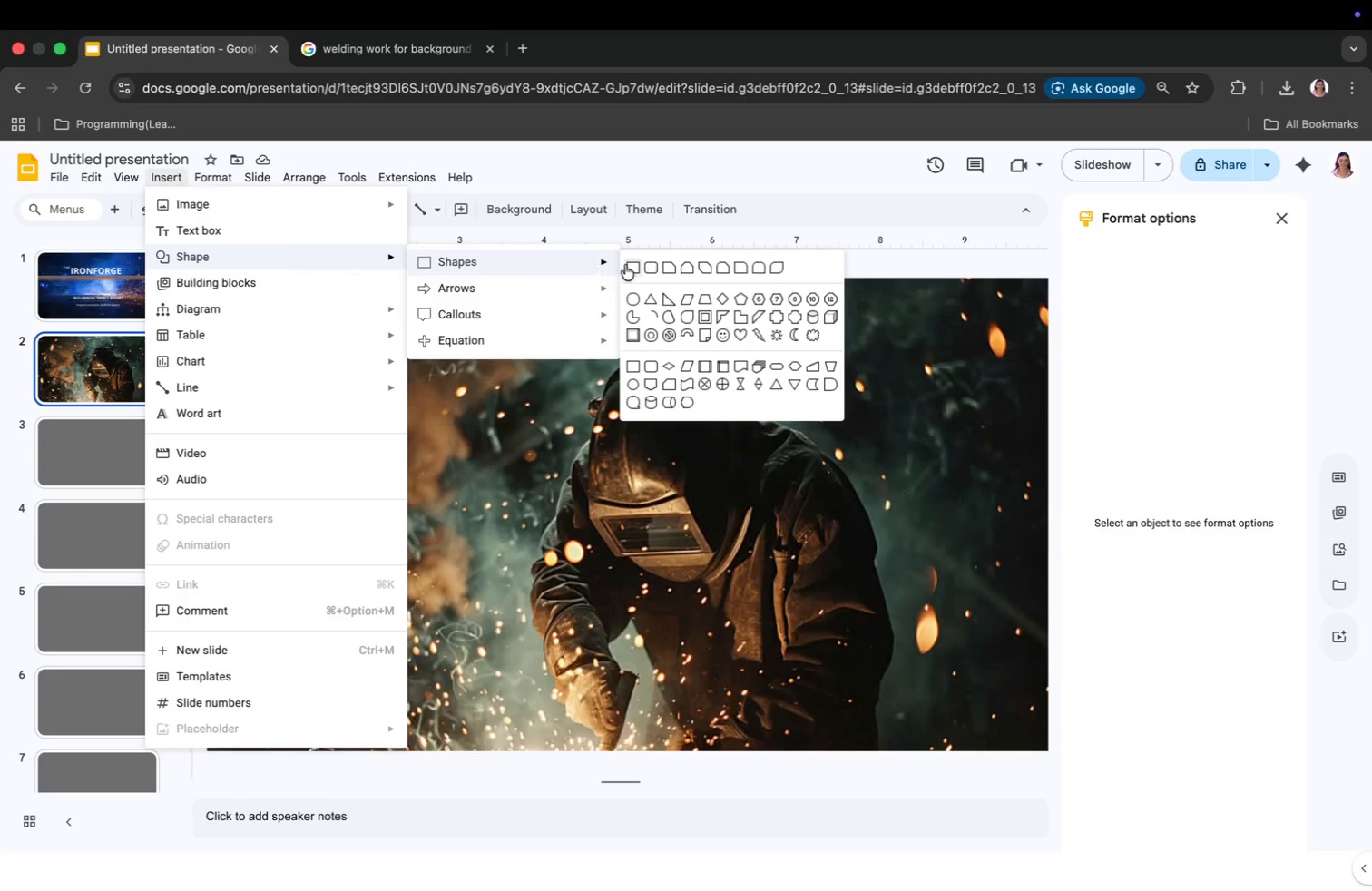 
left_click([629, 265])
 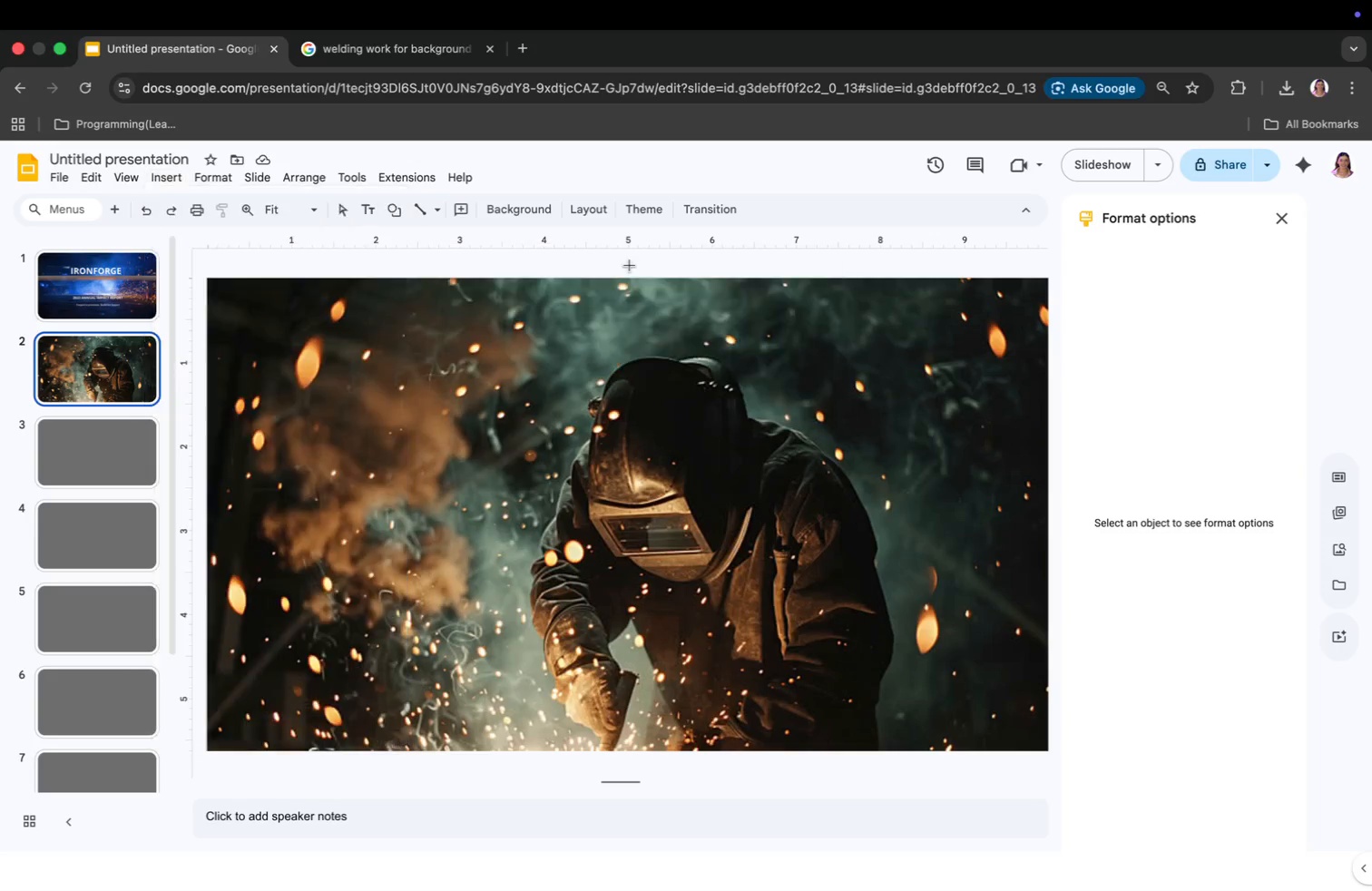 
left_click([240, 307])
 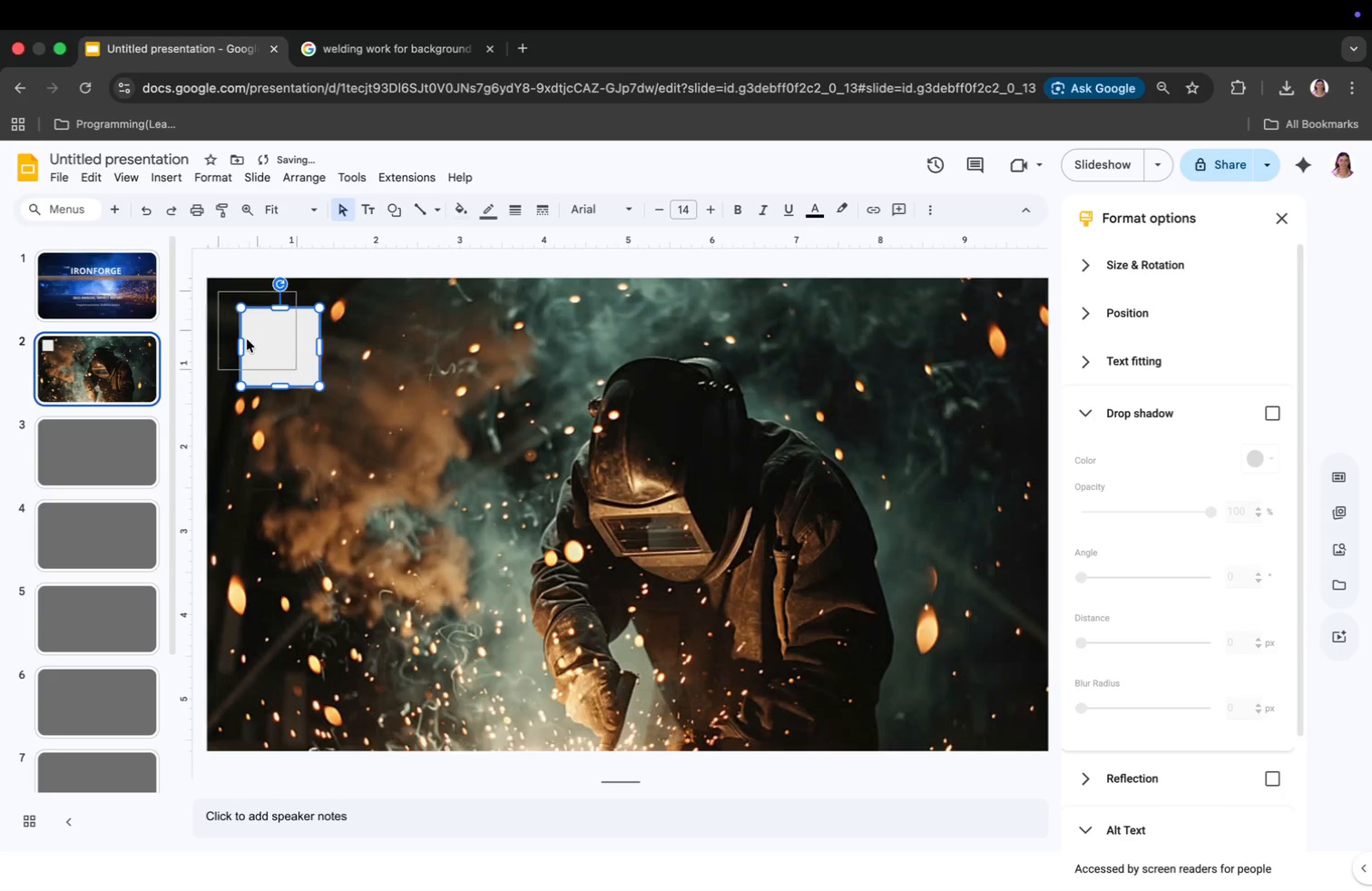 
left_click_drag(start_coordinate=[270, 356], to_coordinate=[237, 329])
 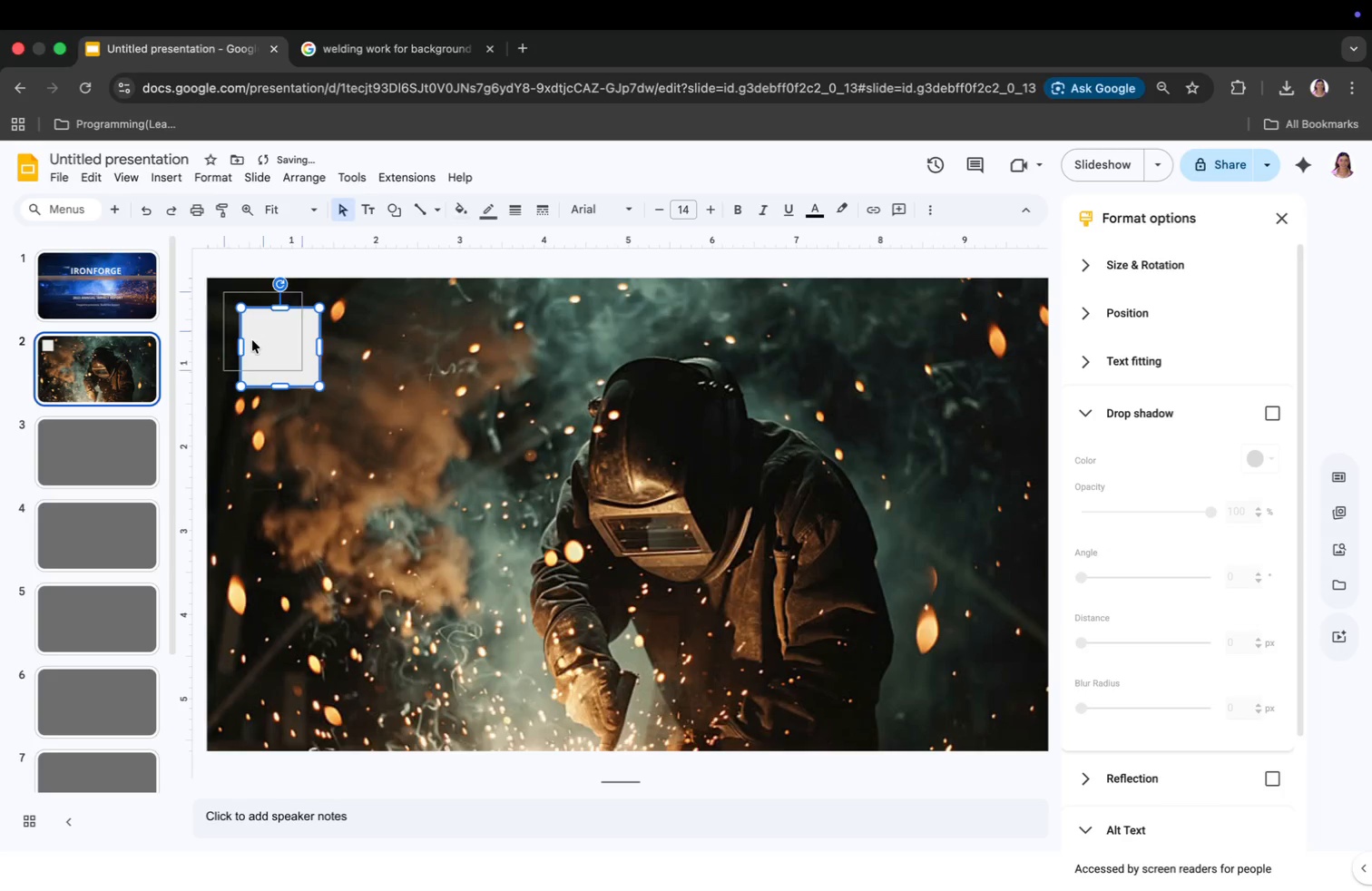 
left_click_drag(start_coordinate=[286, 357], to_coordinate=[647, 755])
 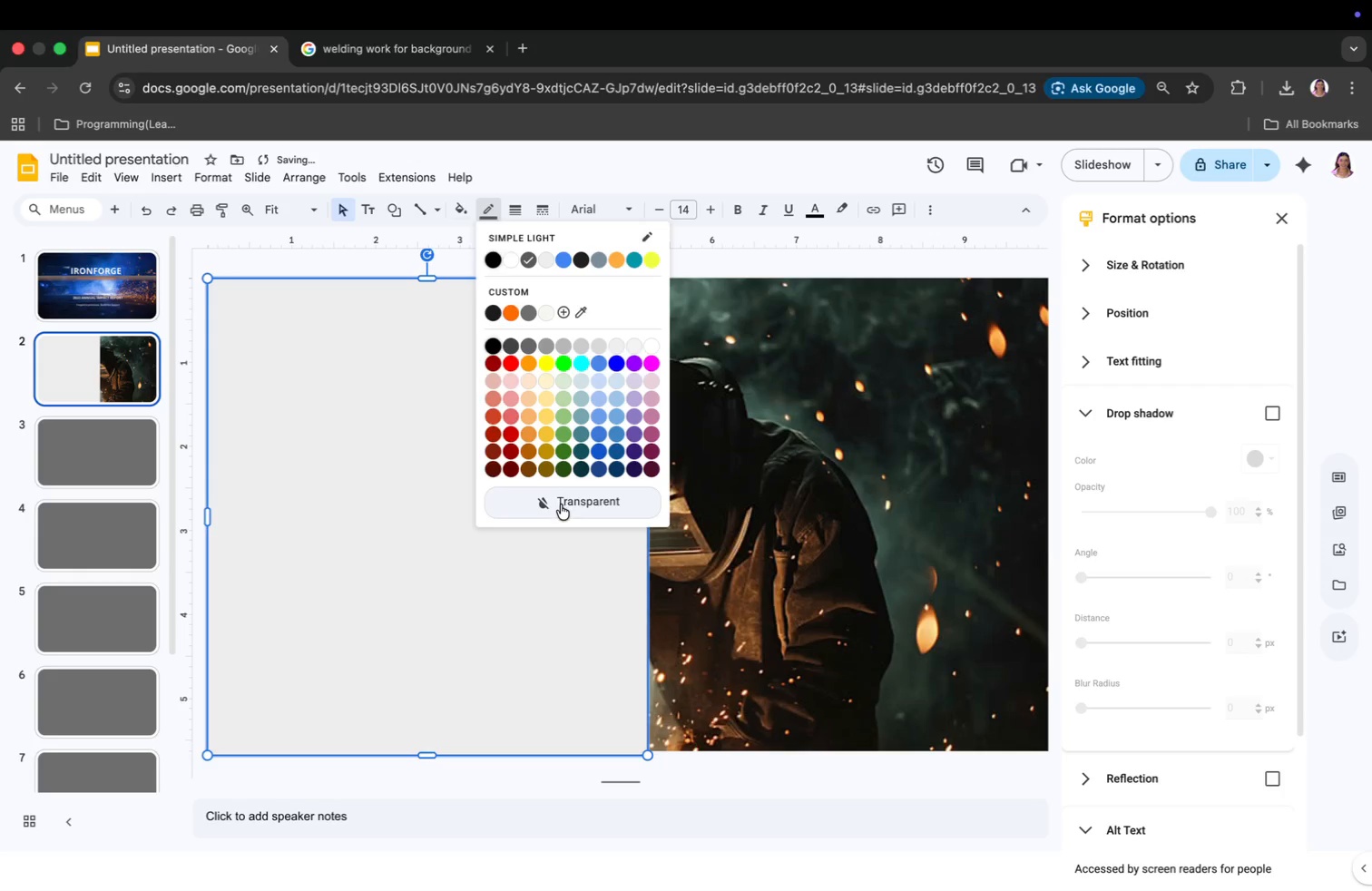 
left_click([457, 208])
 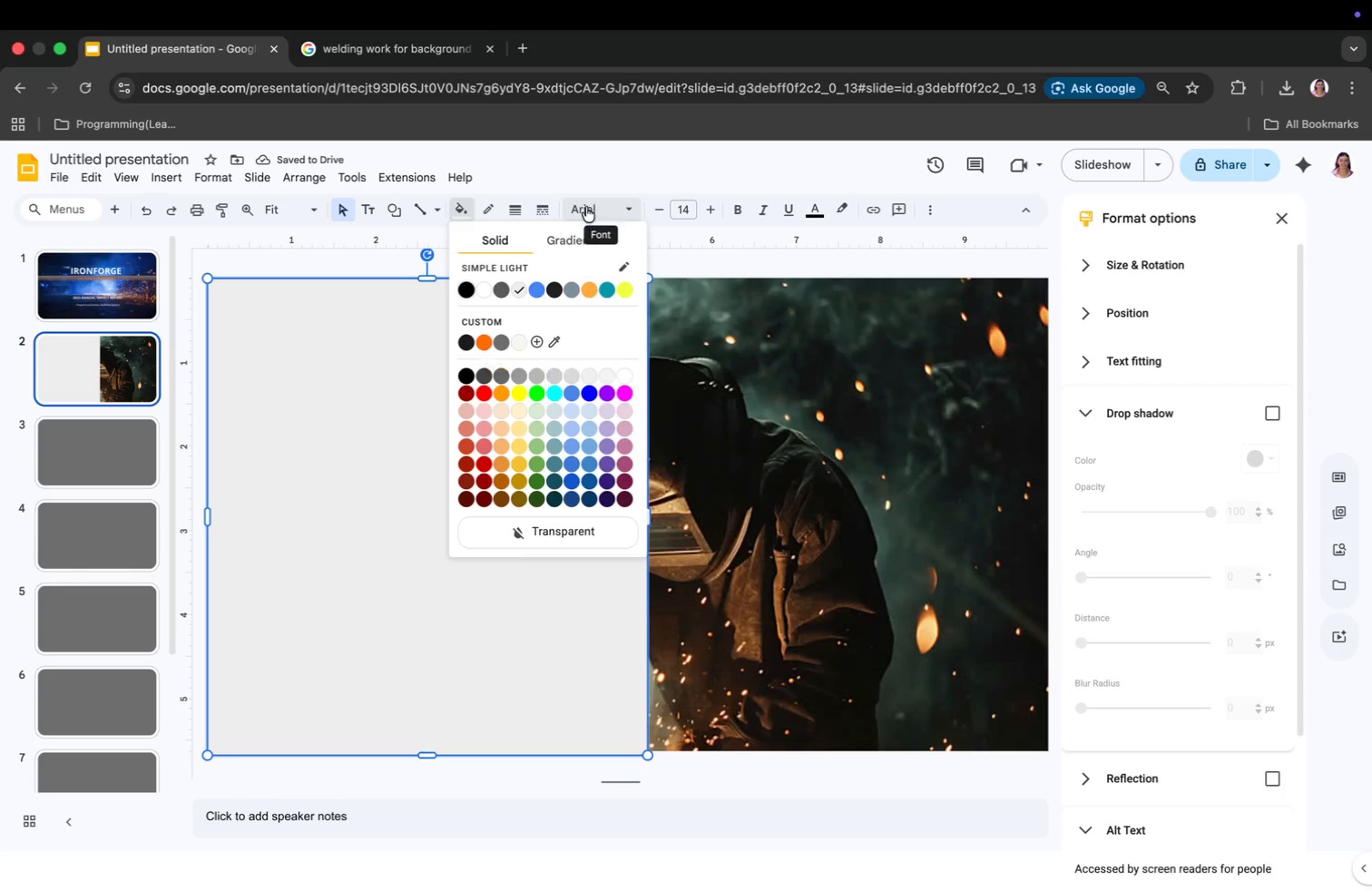 
left_click([576, 236])
 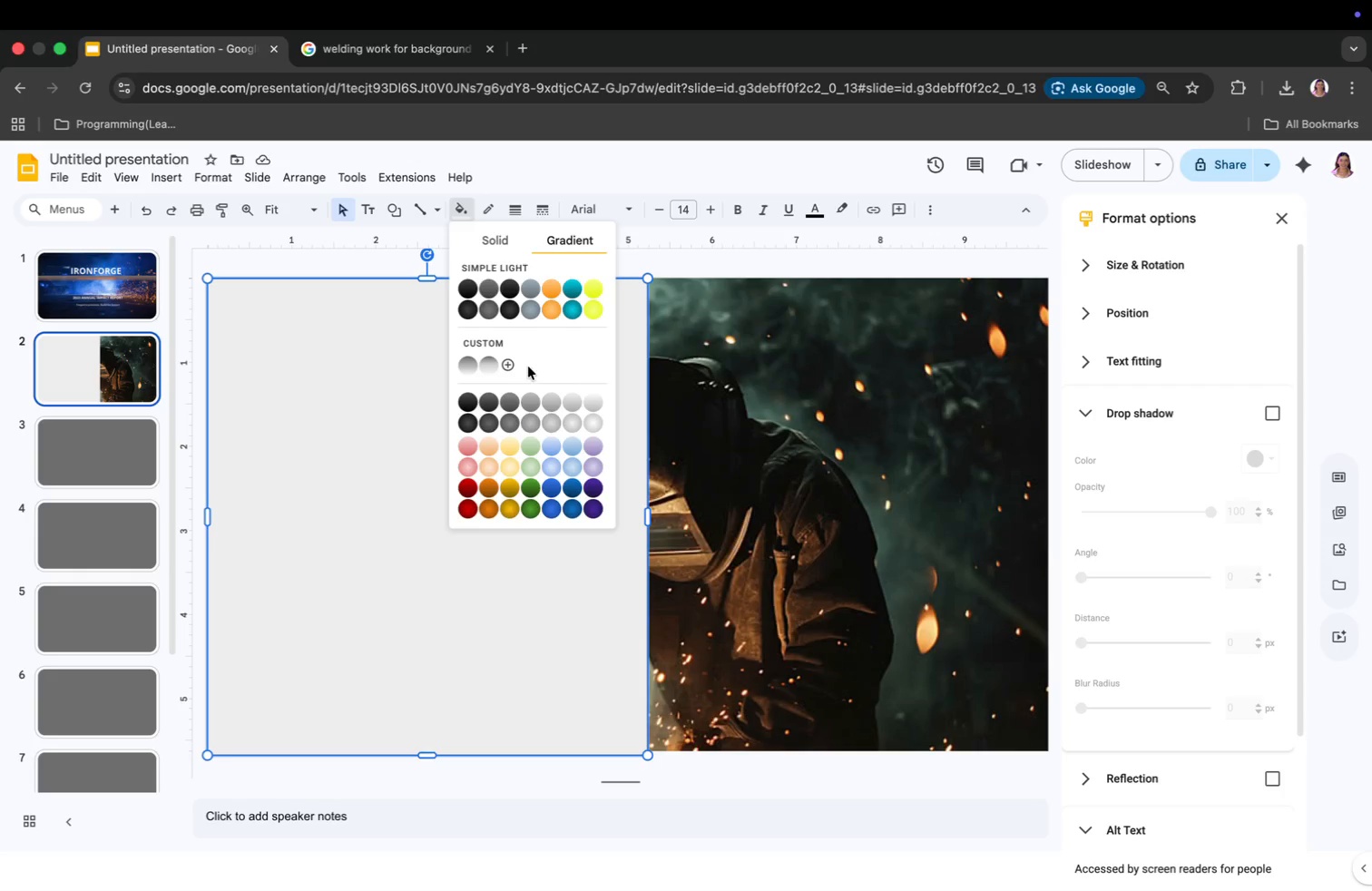 
left_click([513, 366])
 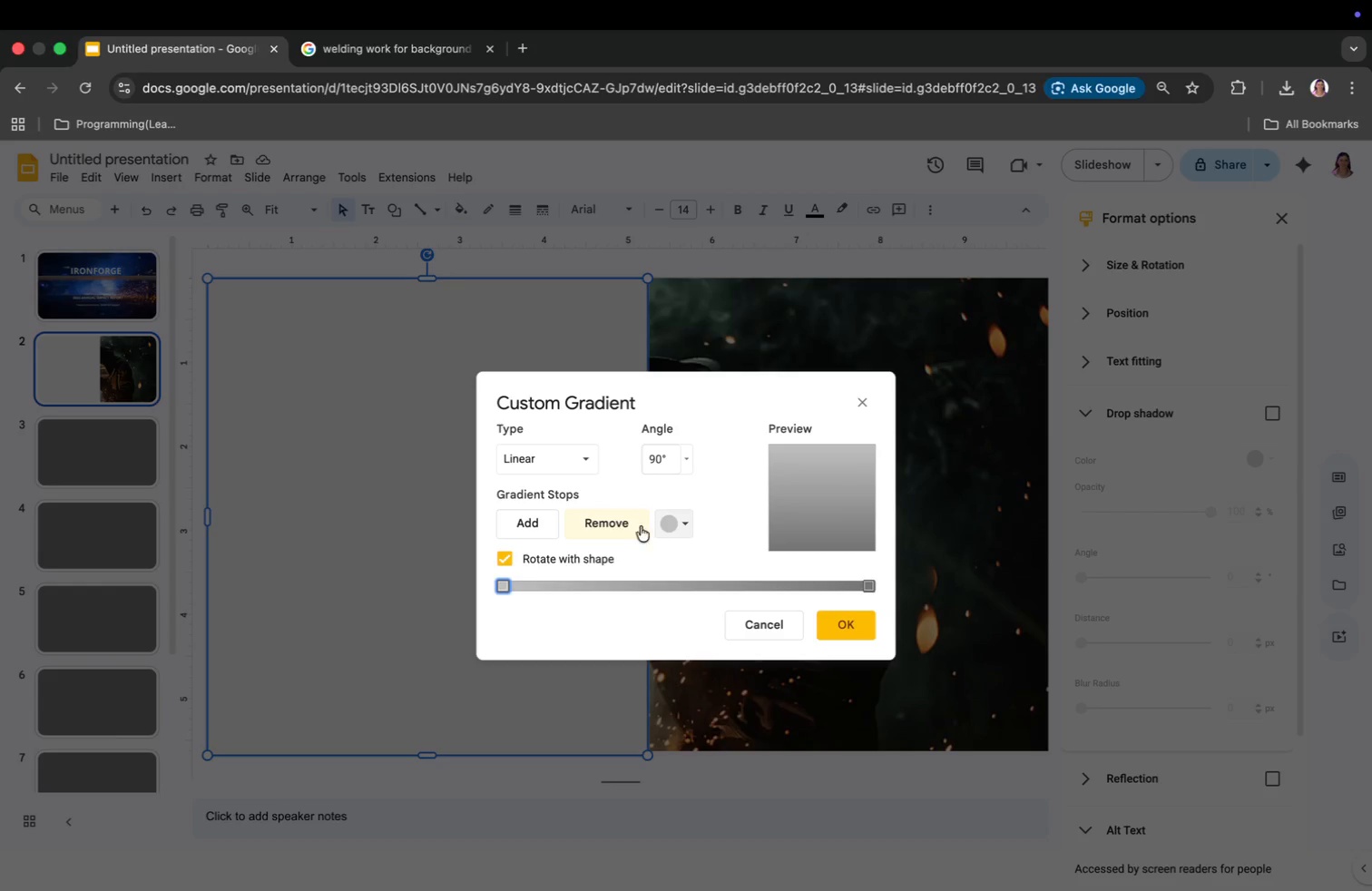 
left_click([525, 445])
 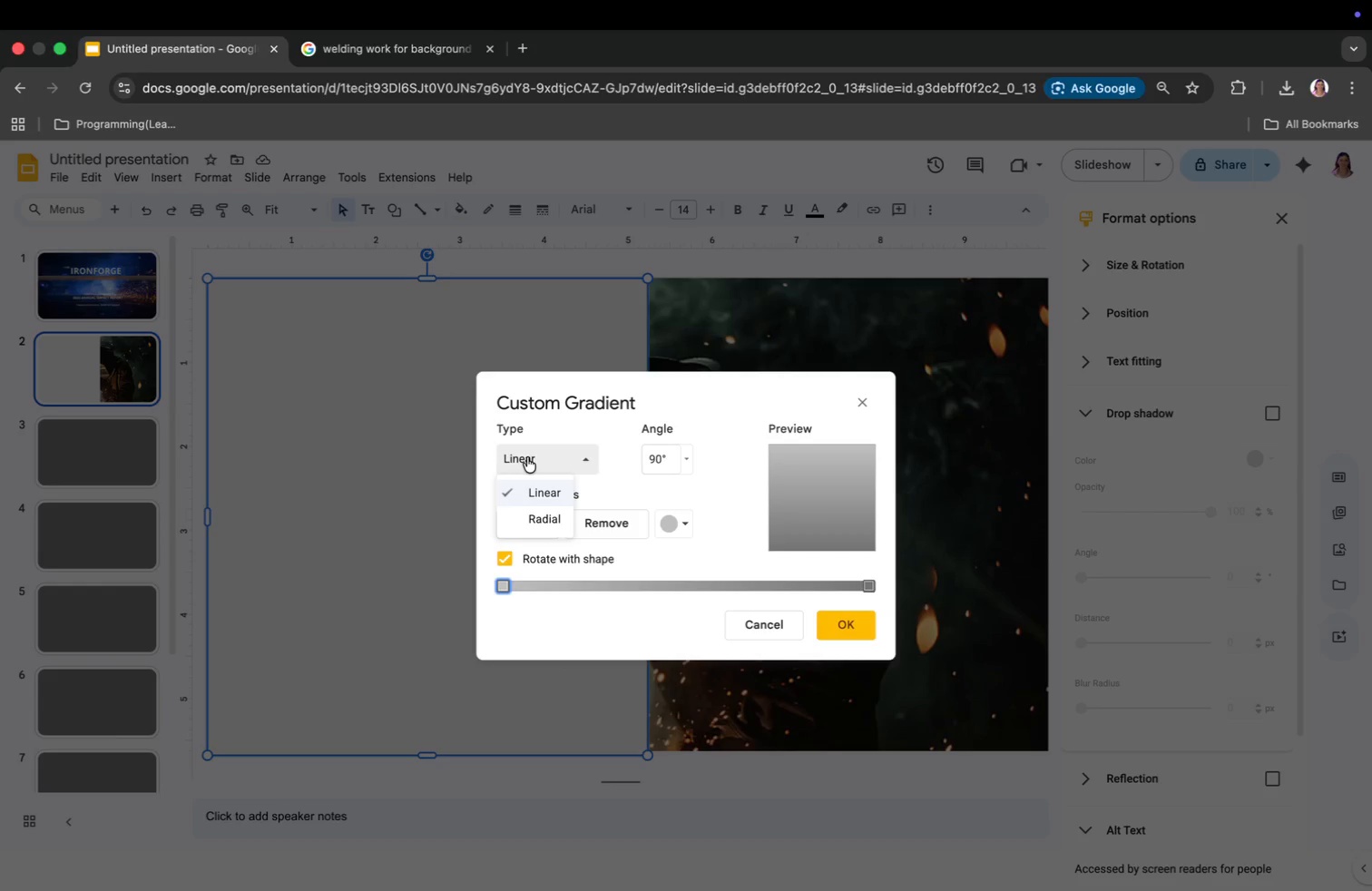 
left_click([527, 457])
 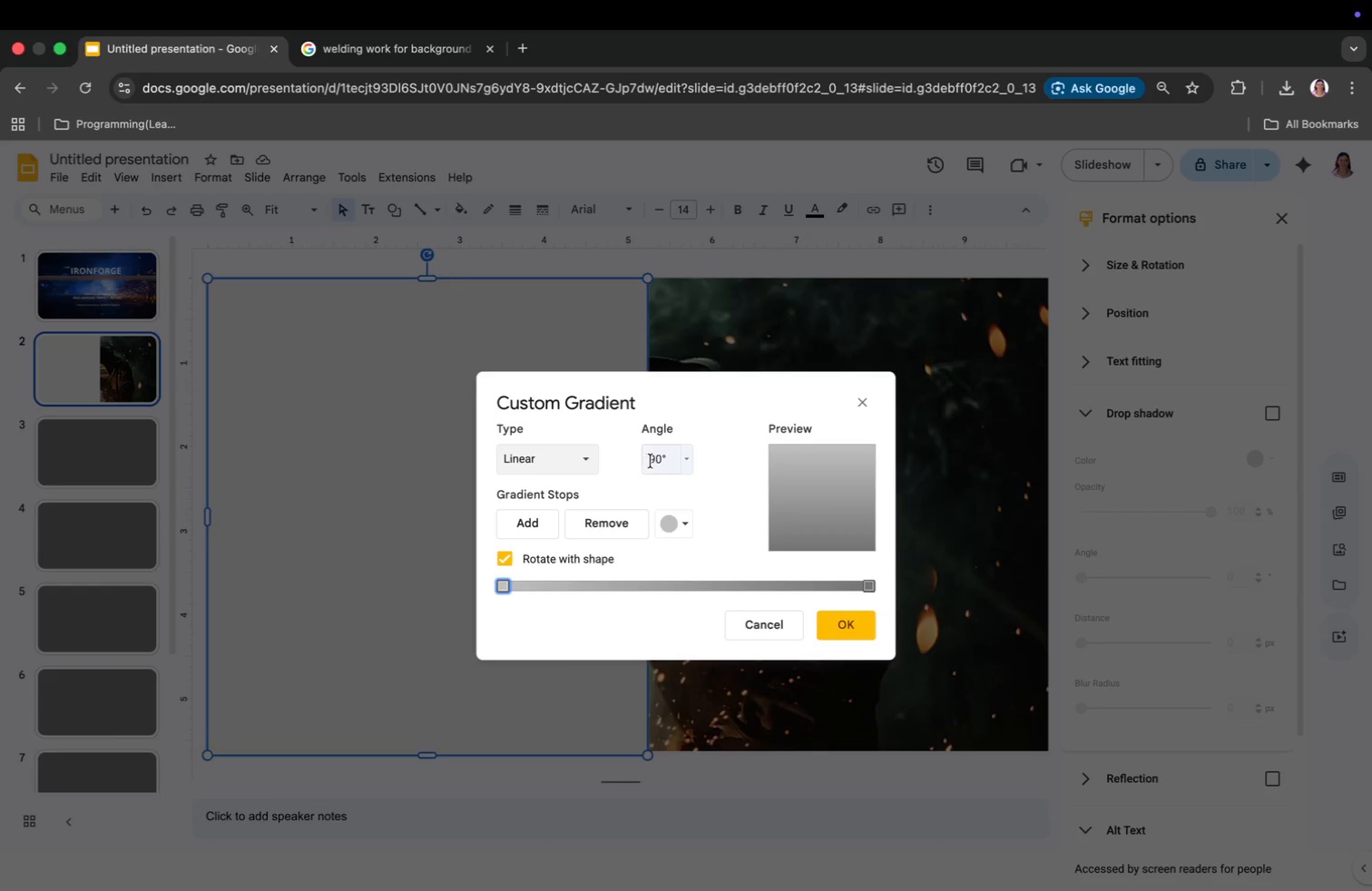 
left_click([651, 461])
 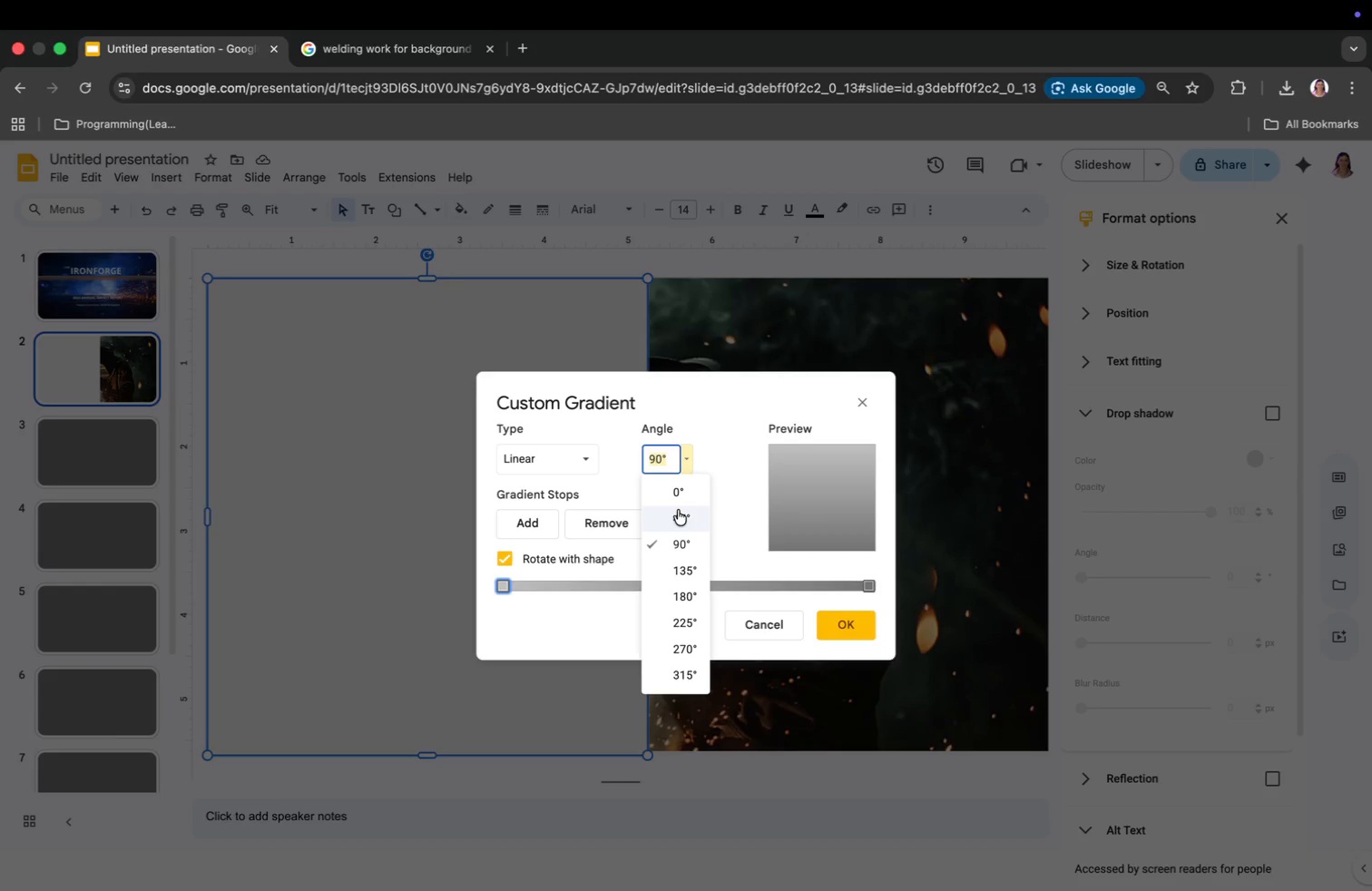 
left_click([654, 488])
 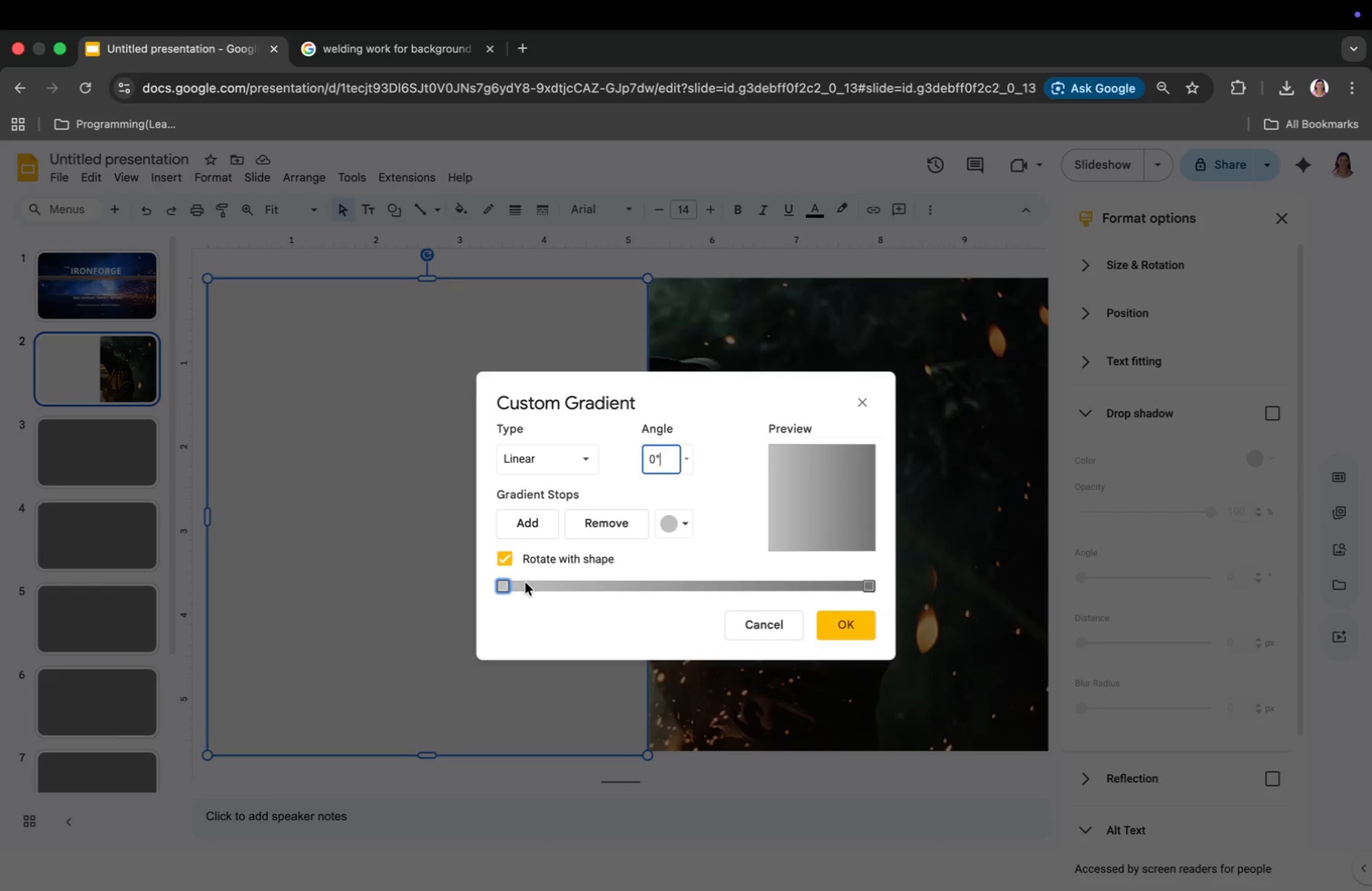 
left_click([666, 524])
 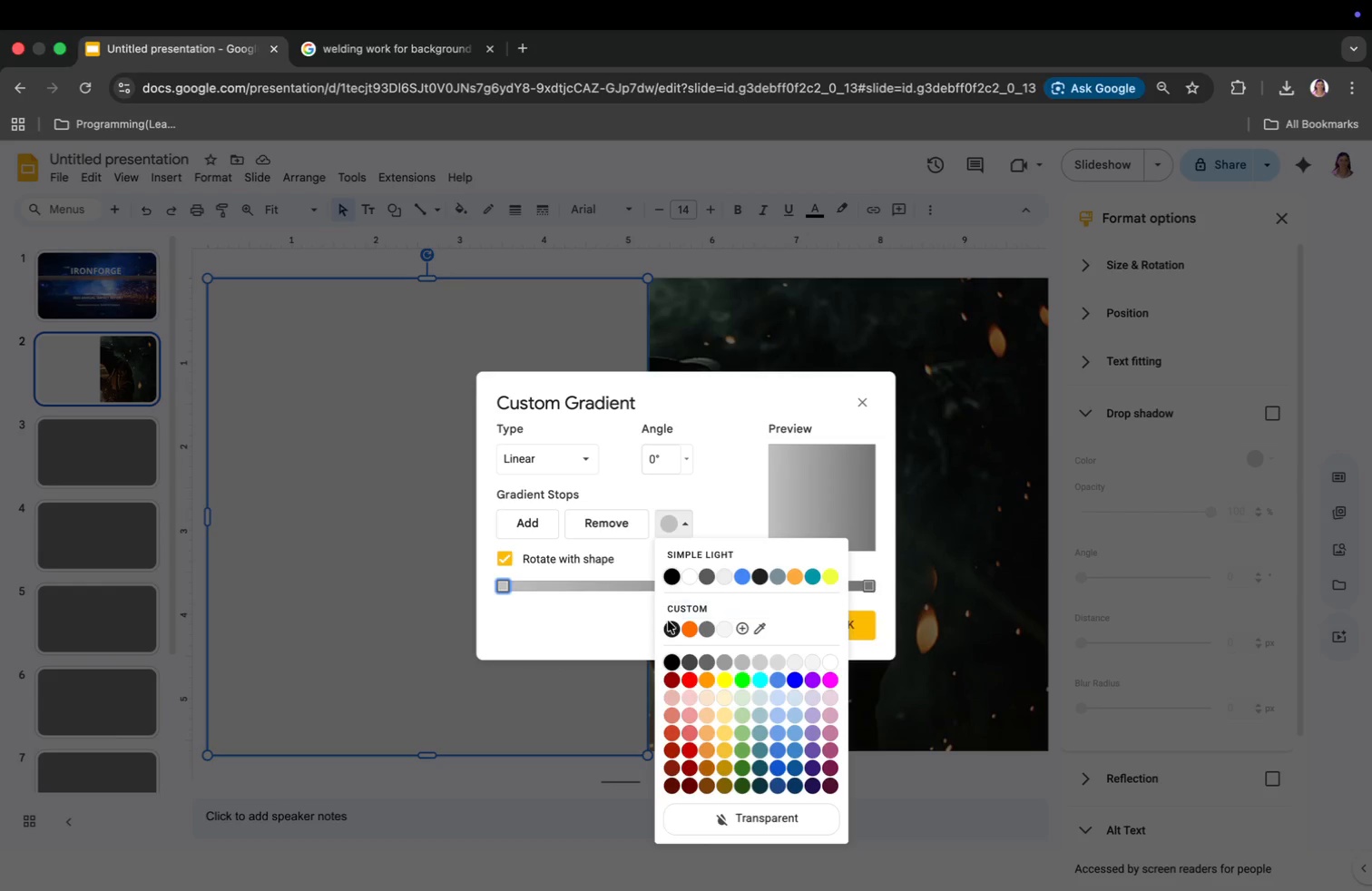 
left_click([668, 628])
 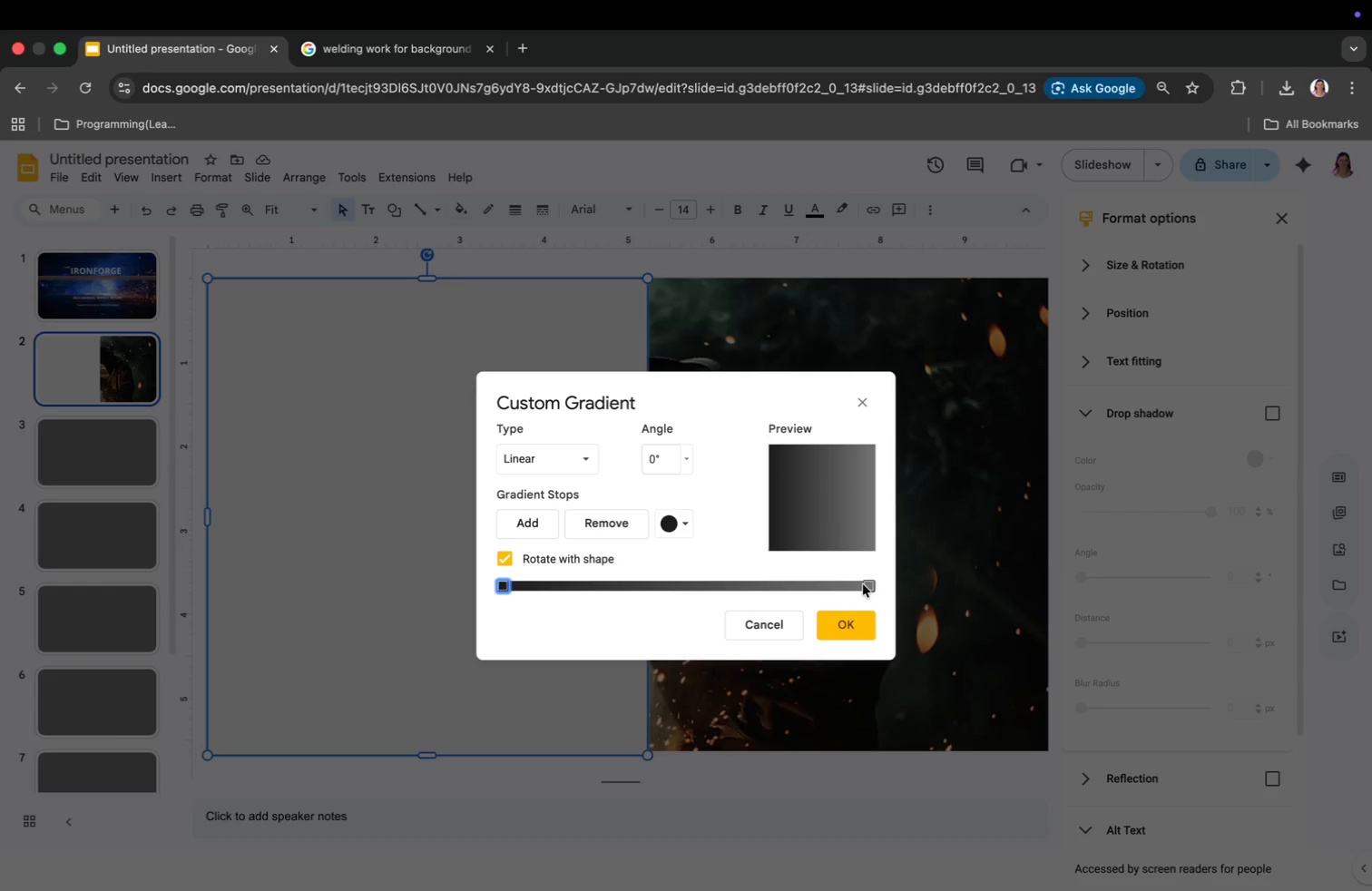 
left_click([868, 583])
 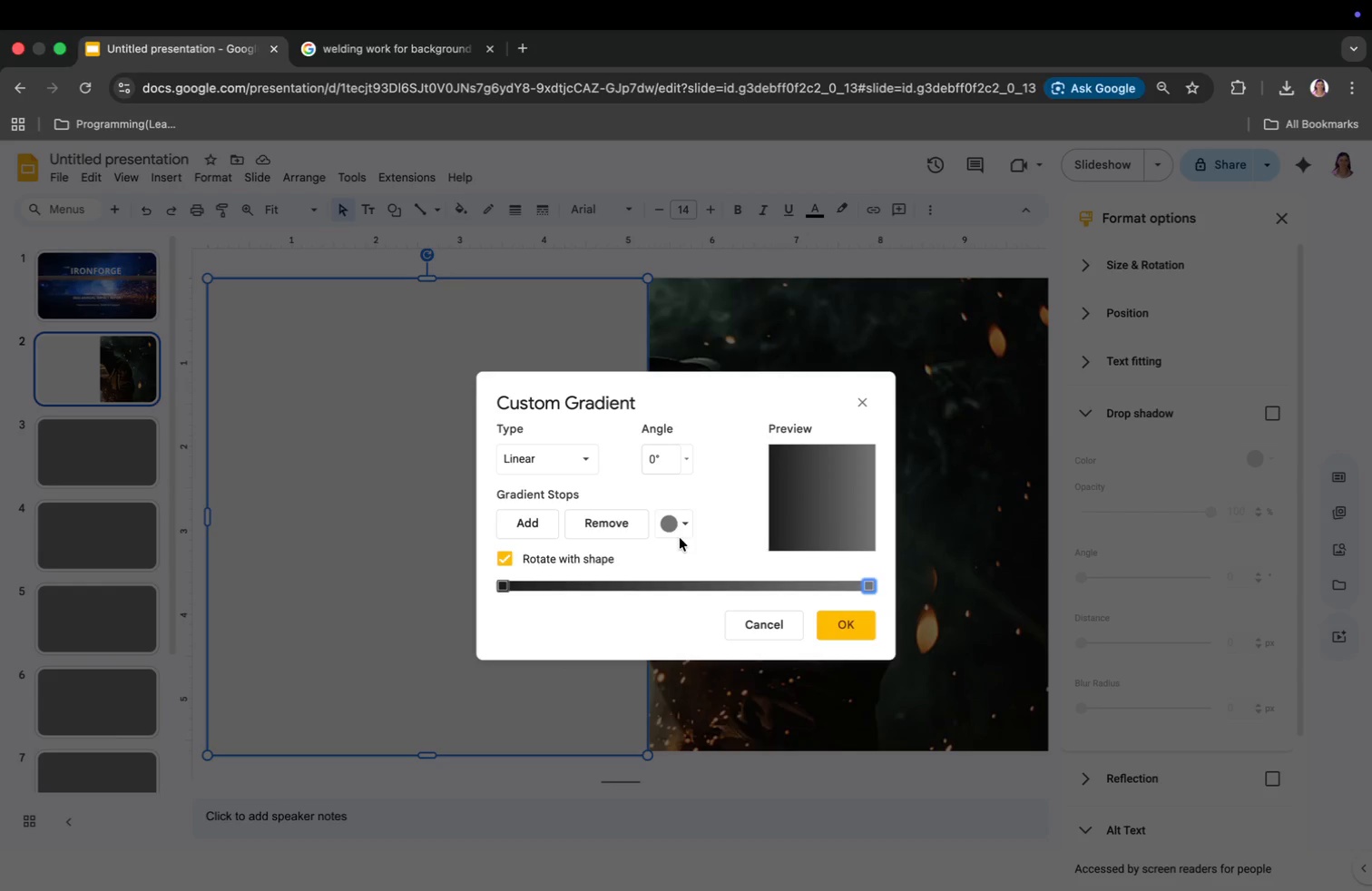 
left_click([671, 523])
 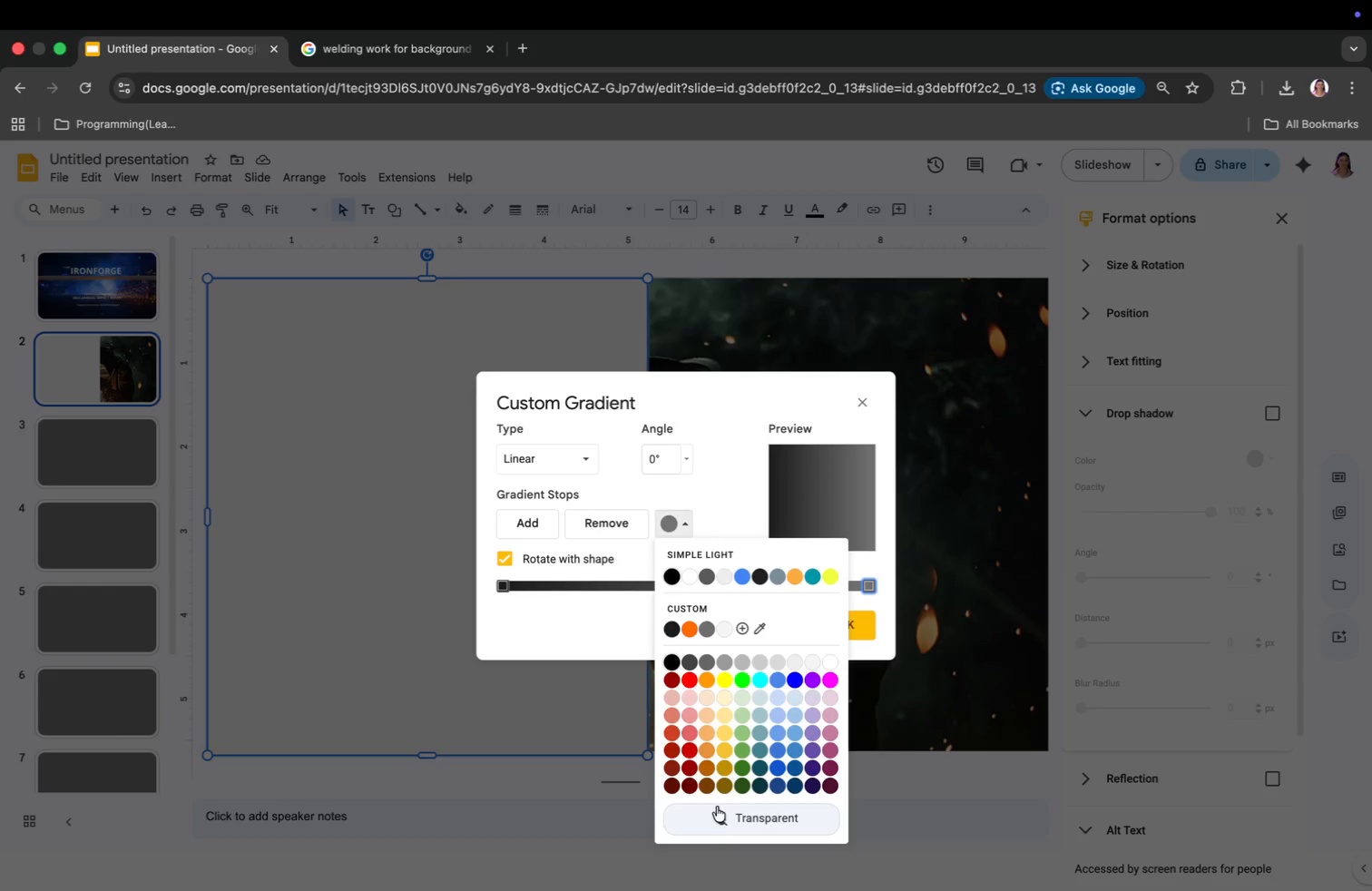 
left_click([717, 815])
 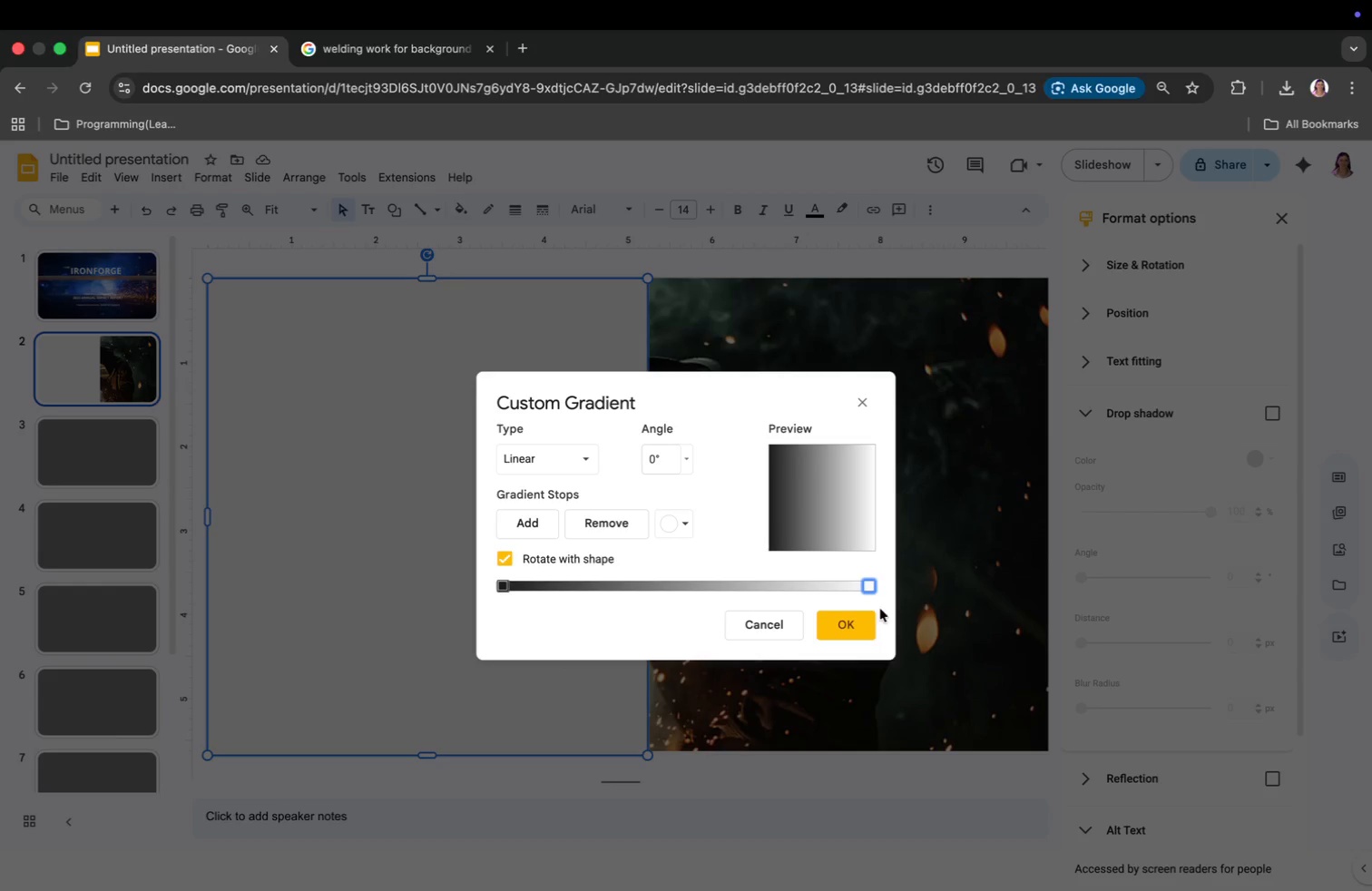 
left_click([834, 620])
 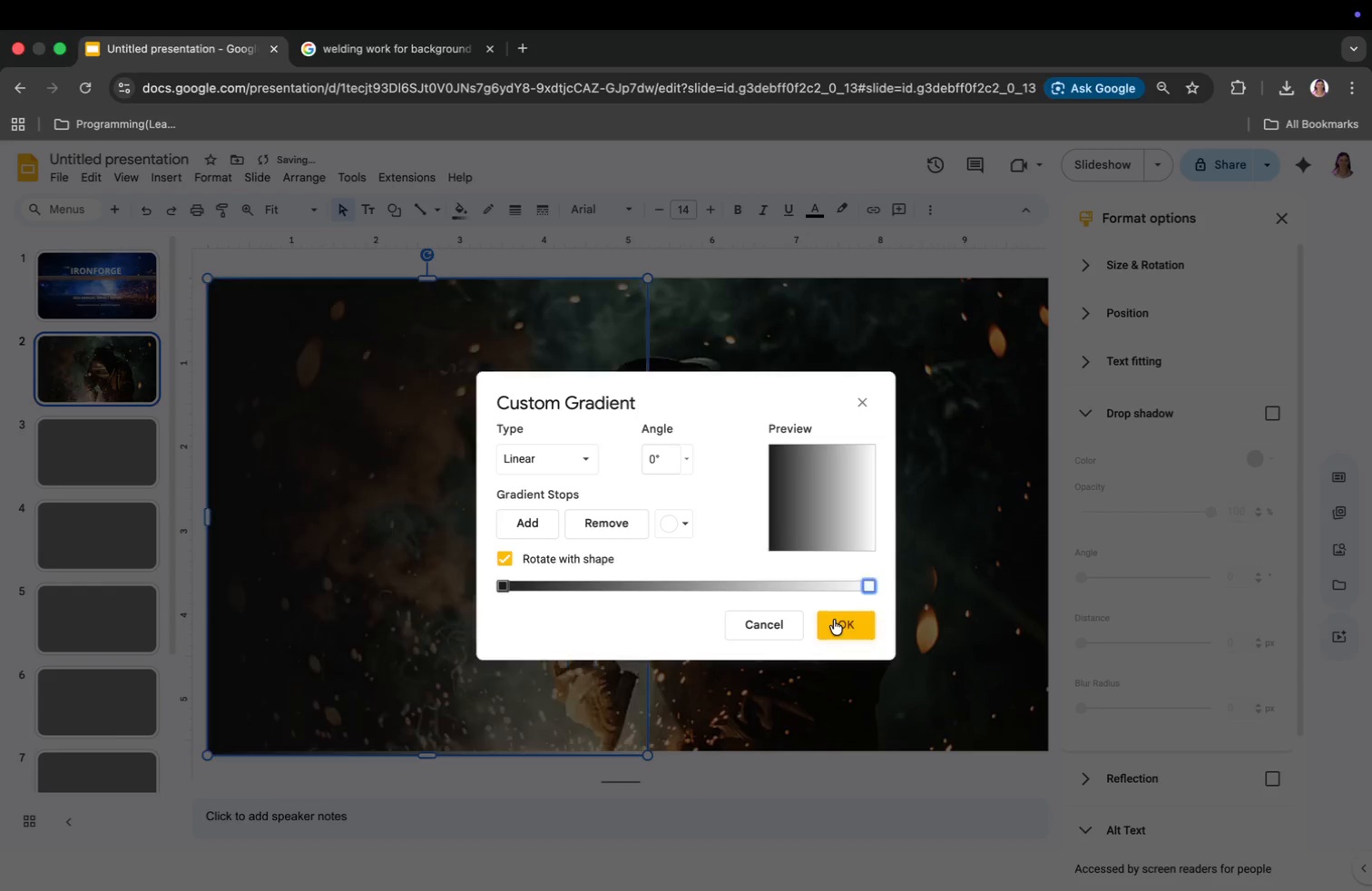 
left_click_drag(start_coordinate=[648, 522], to_coordinate=[853, 542])
 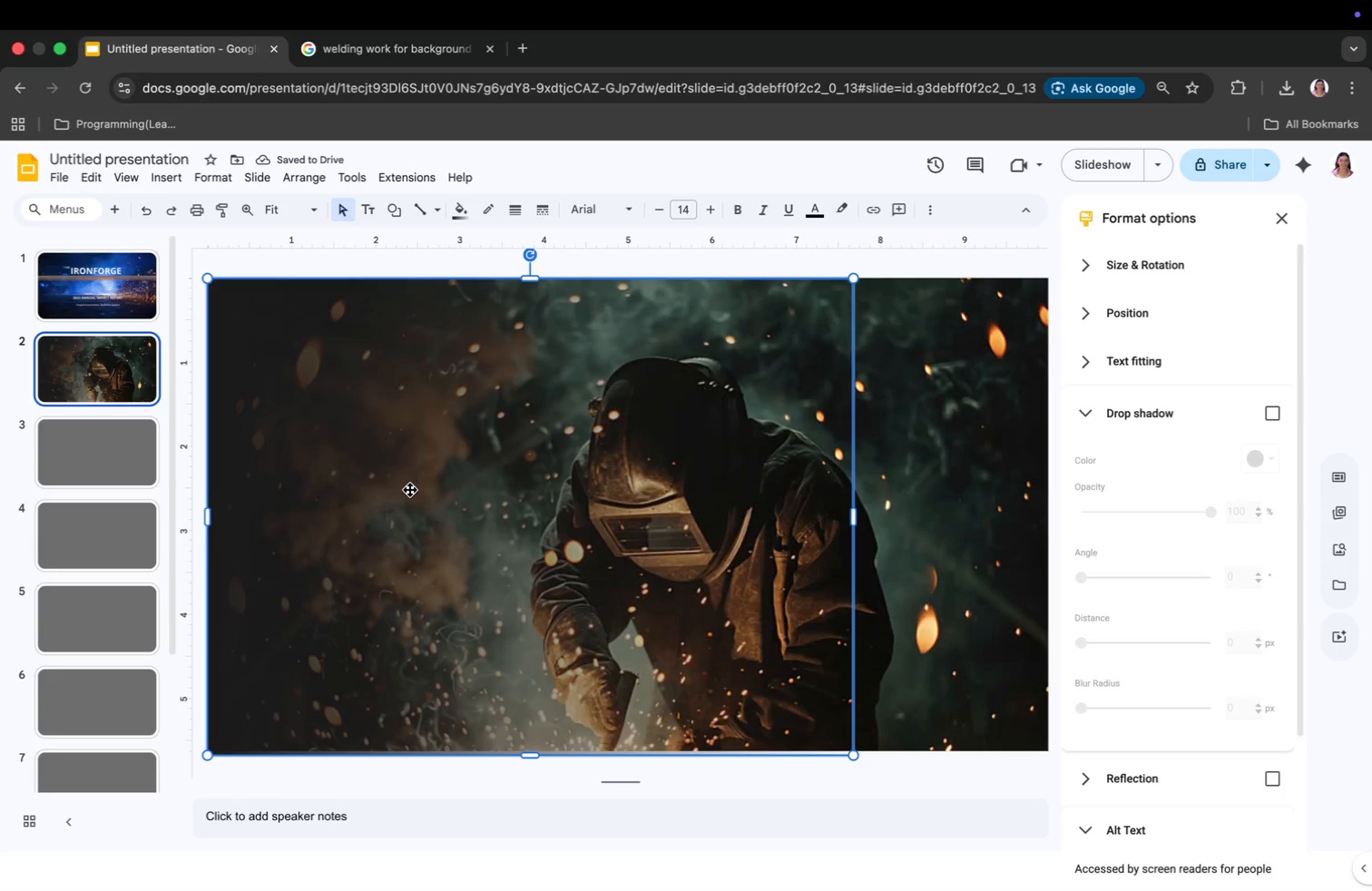 
left_click([340, 411])
 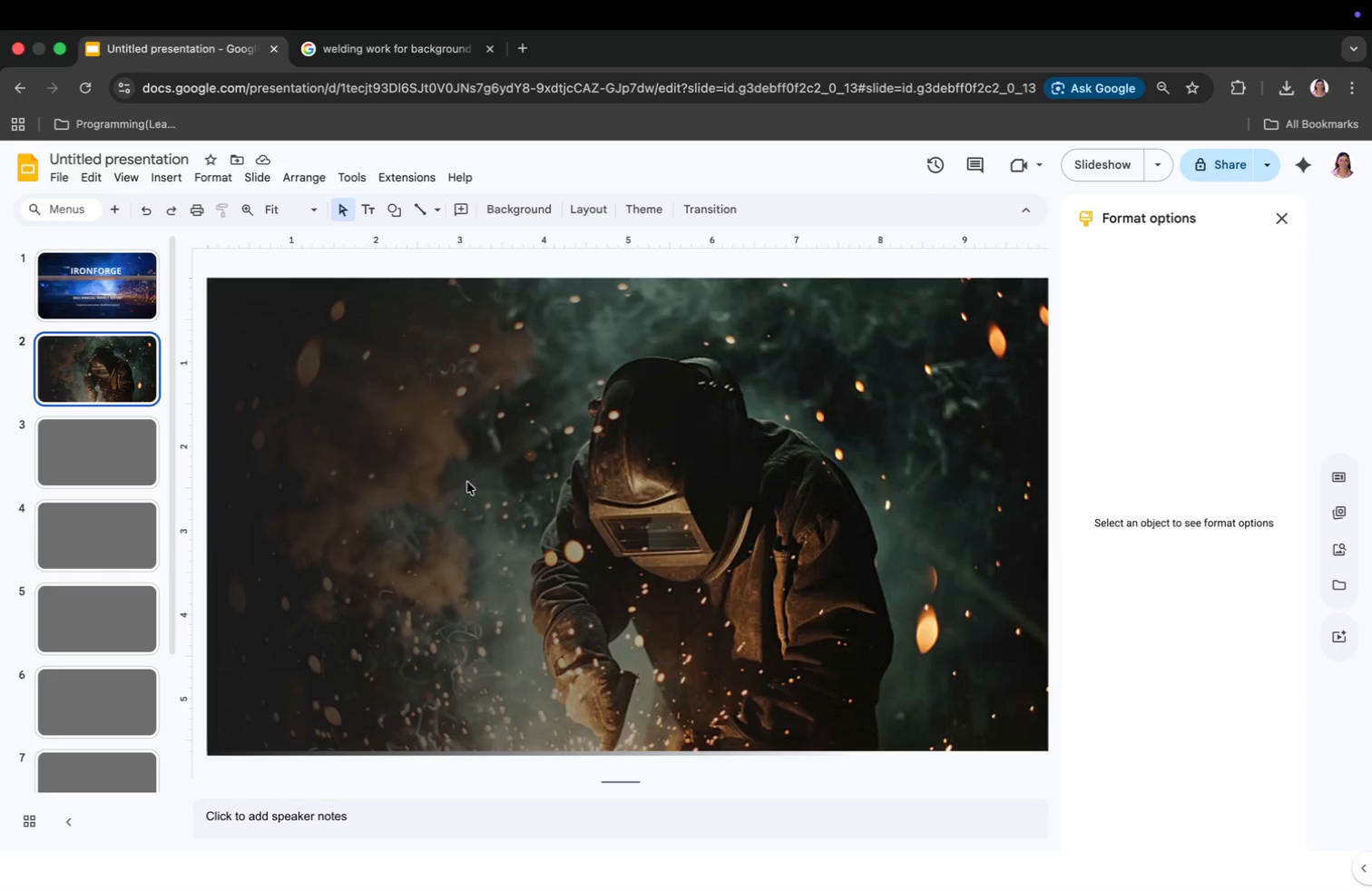 
left_click([286, 425])
 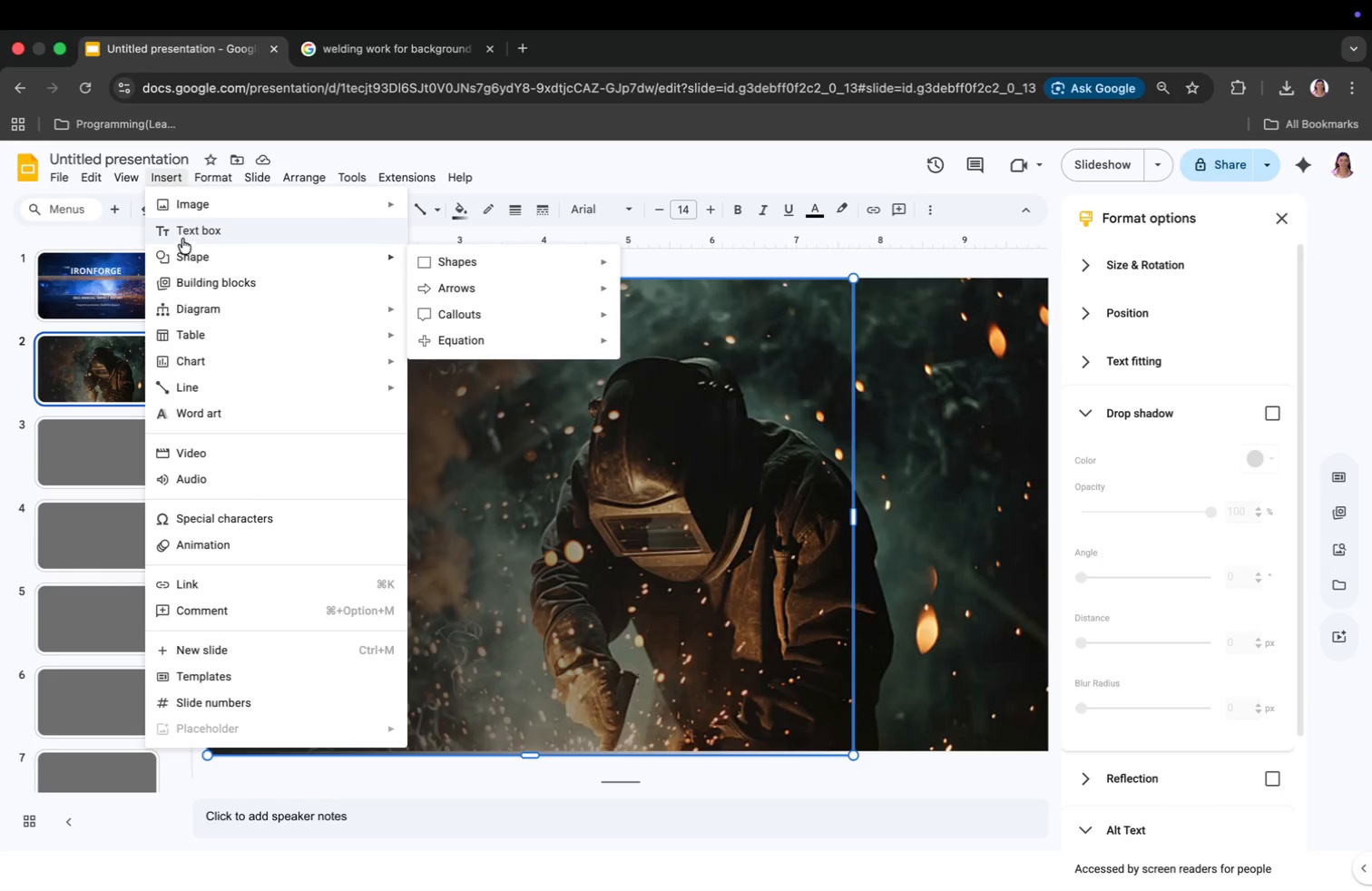 
wait(5.28)
 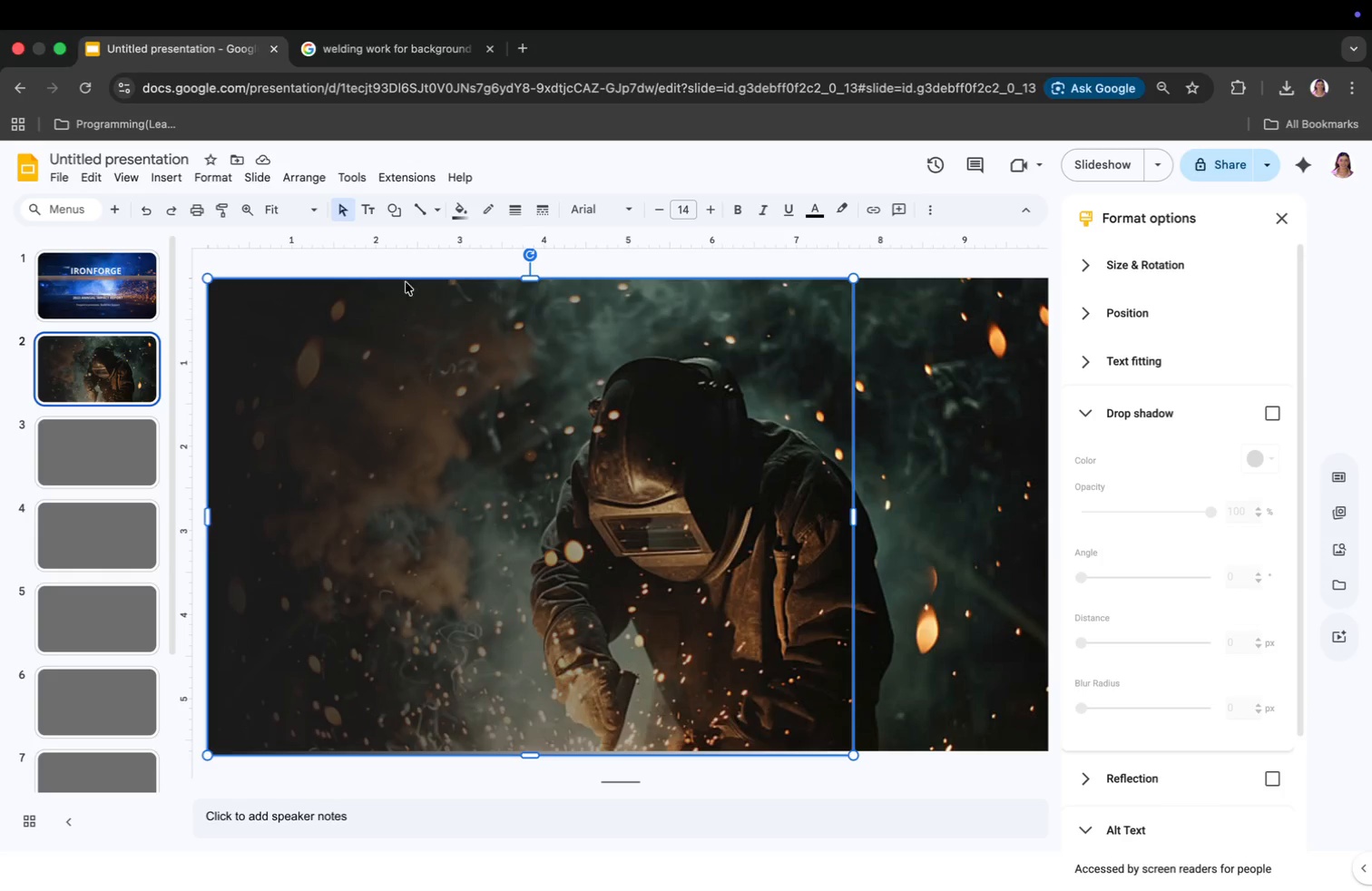 
left_click([191, 257])
 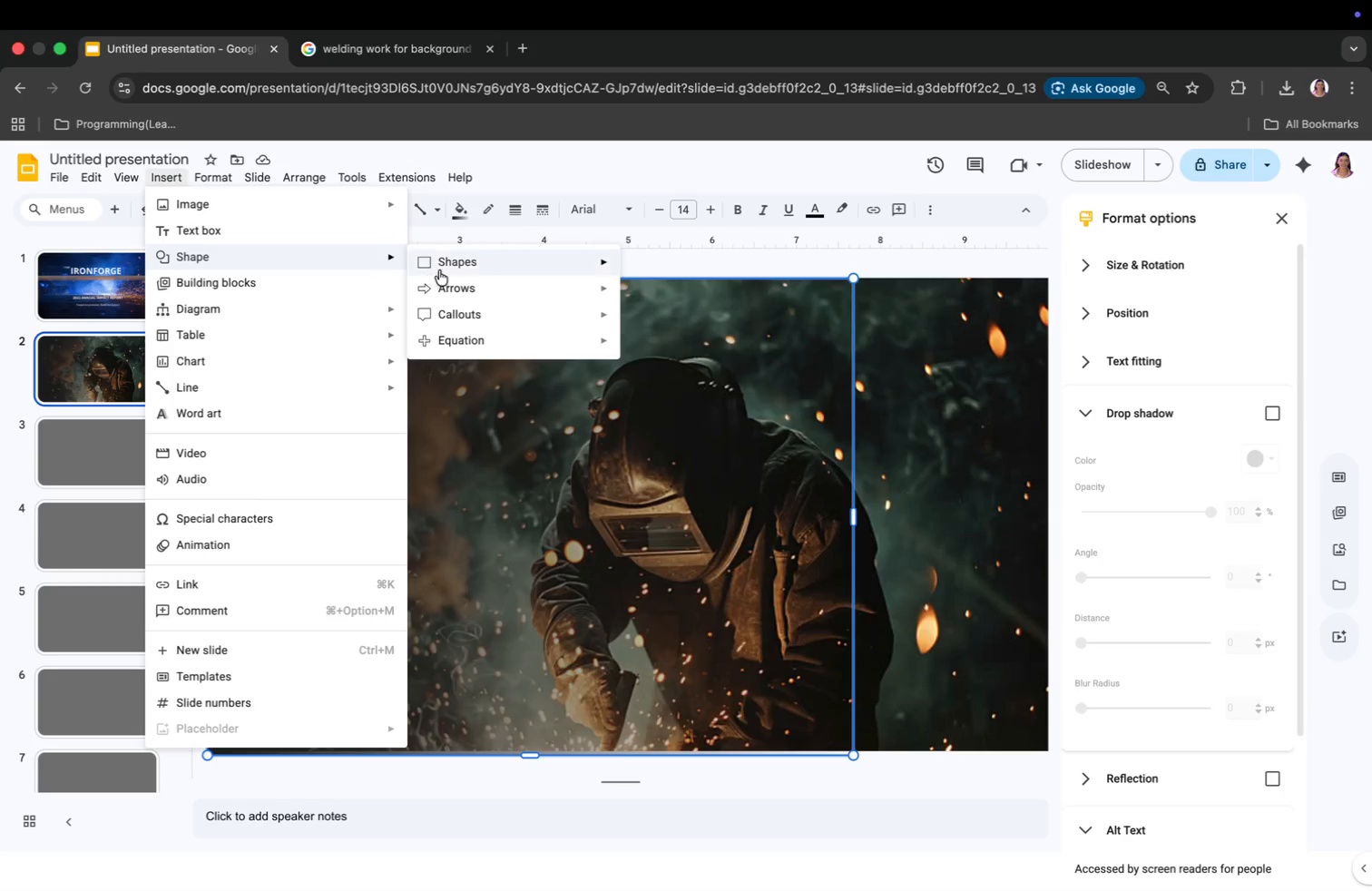 
left_click([443, 264])
 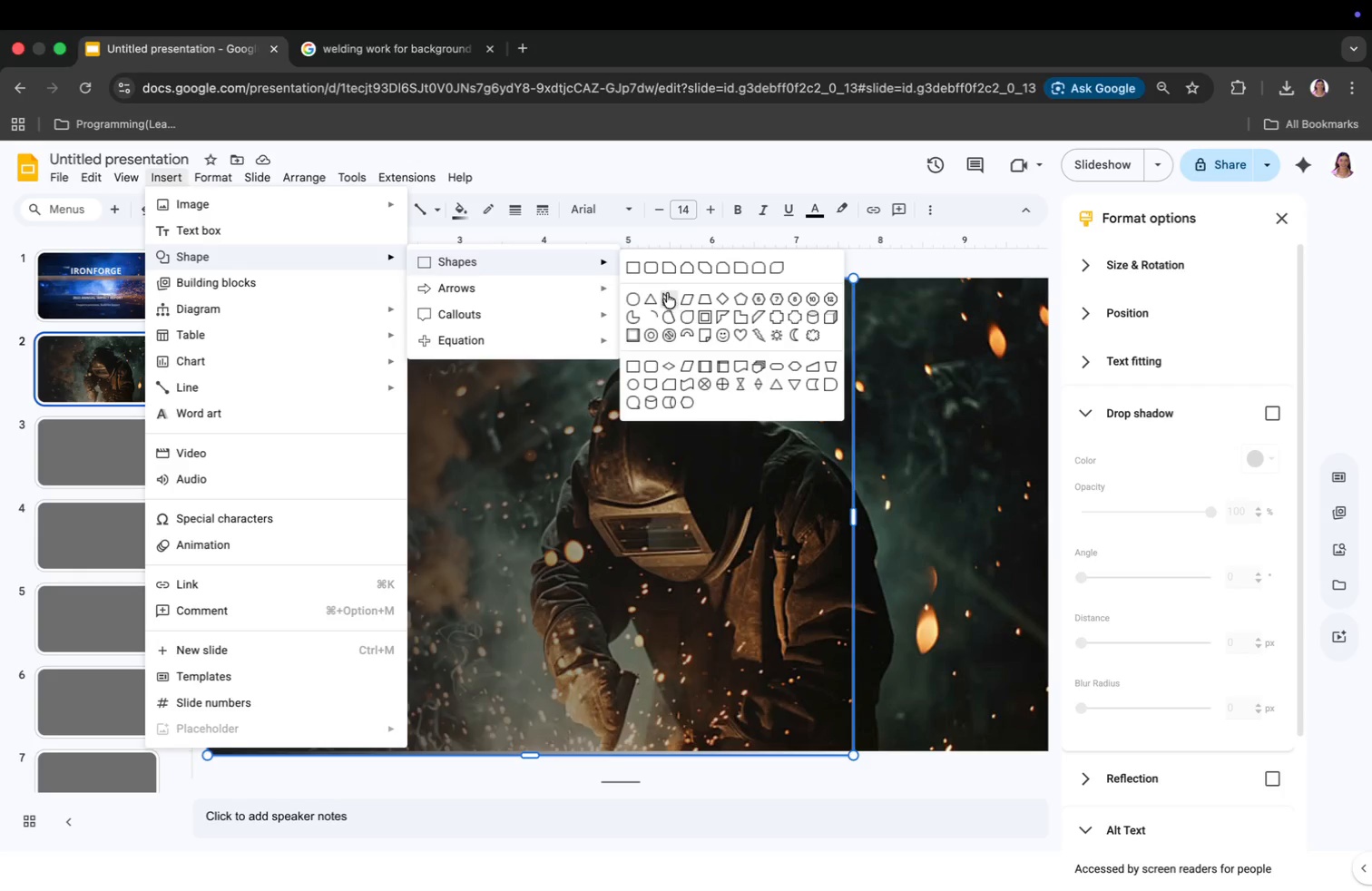 
left_click([625, 269])
 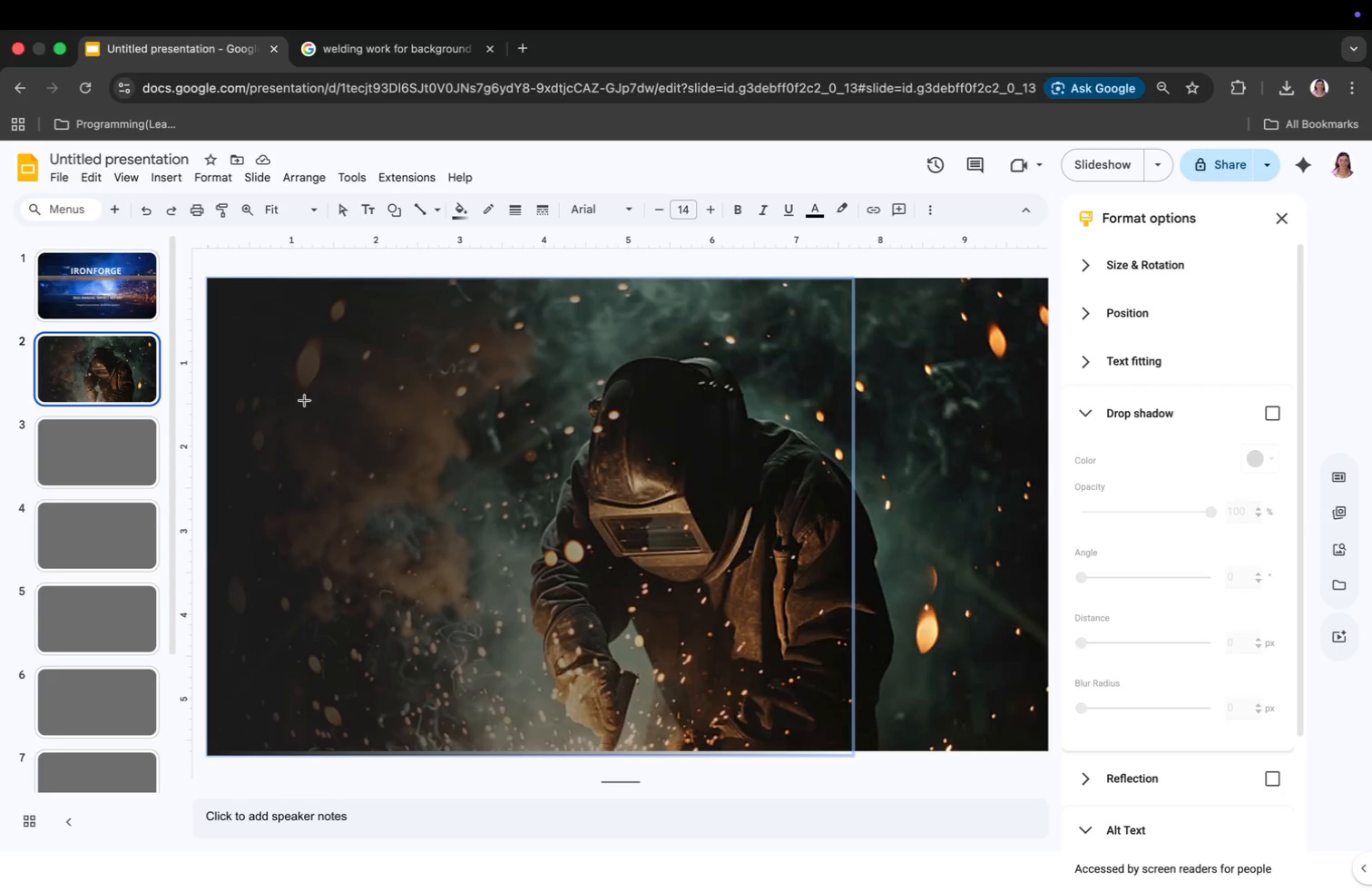 
left_click([267, 390])
 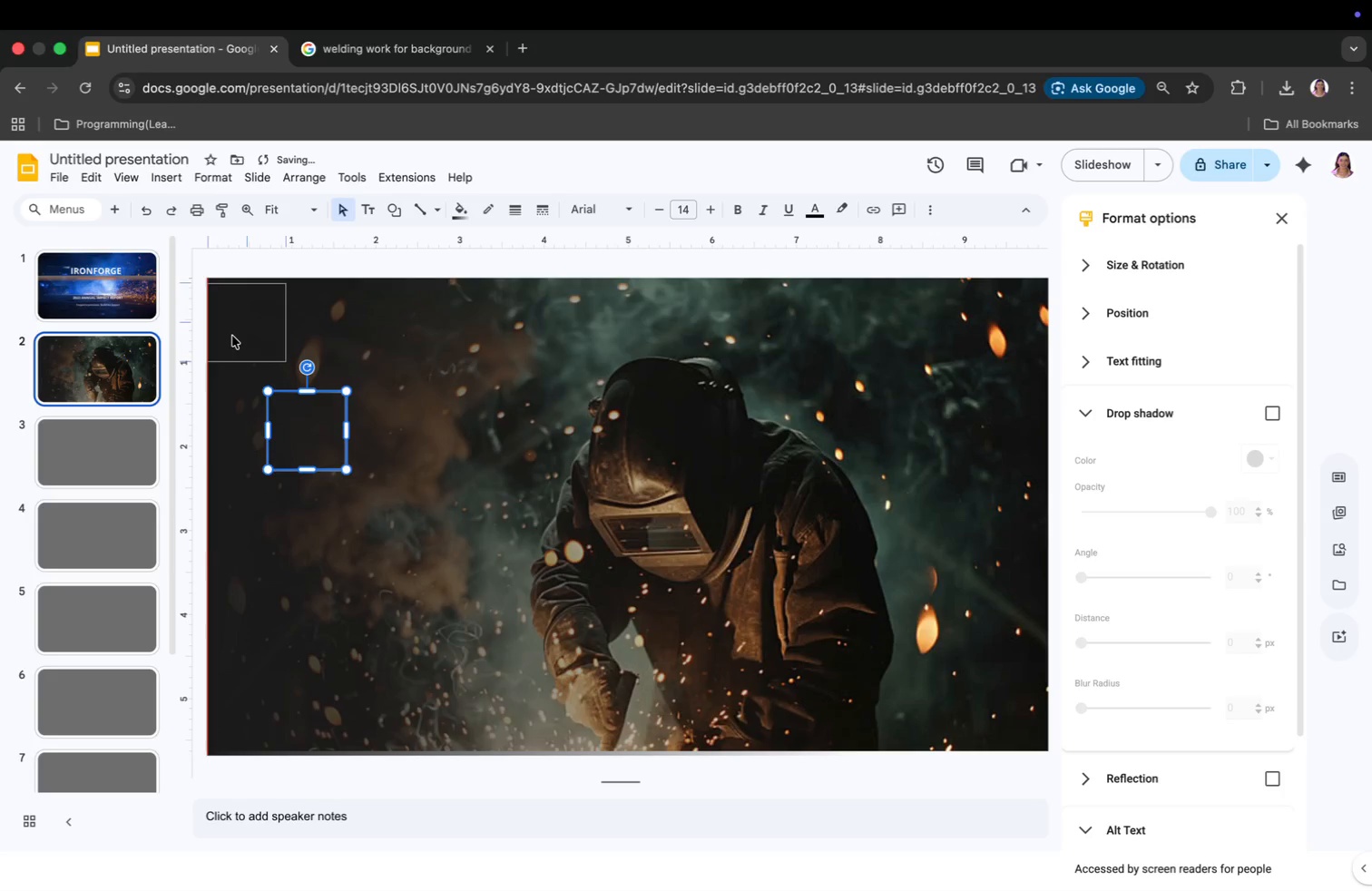 
left_click_drag(start_coordinate=[292, 444], to_coordinate=[231, 331])
 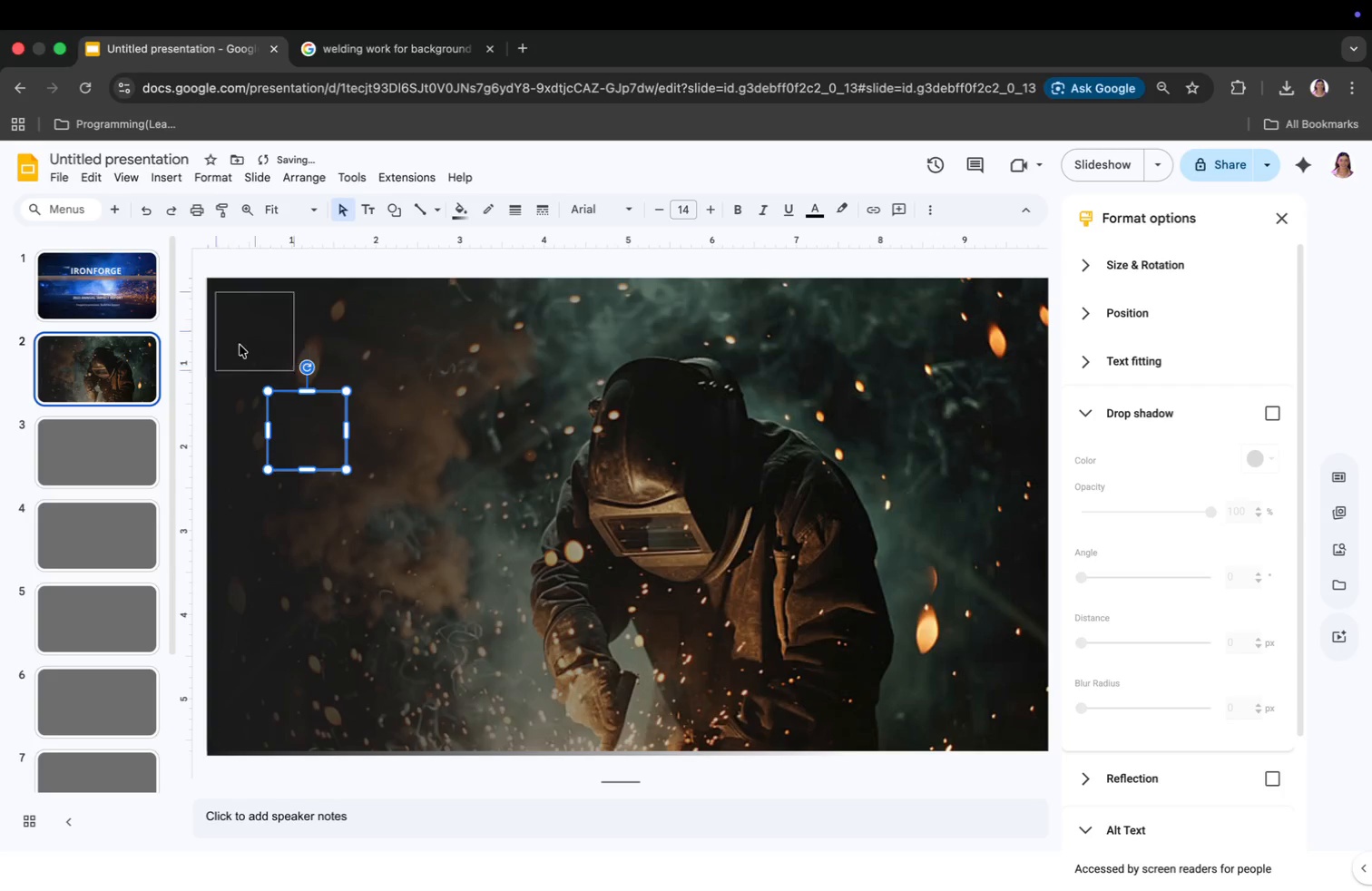 
left_click_drag(start_coordinate=[288, 358], to_coordinate=[708, 753])
 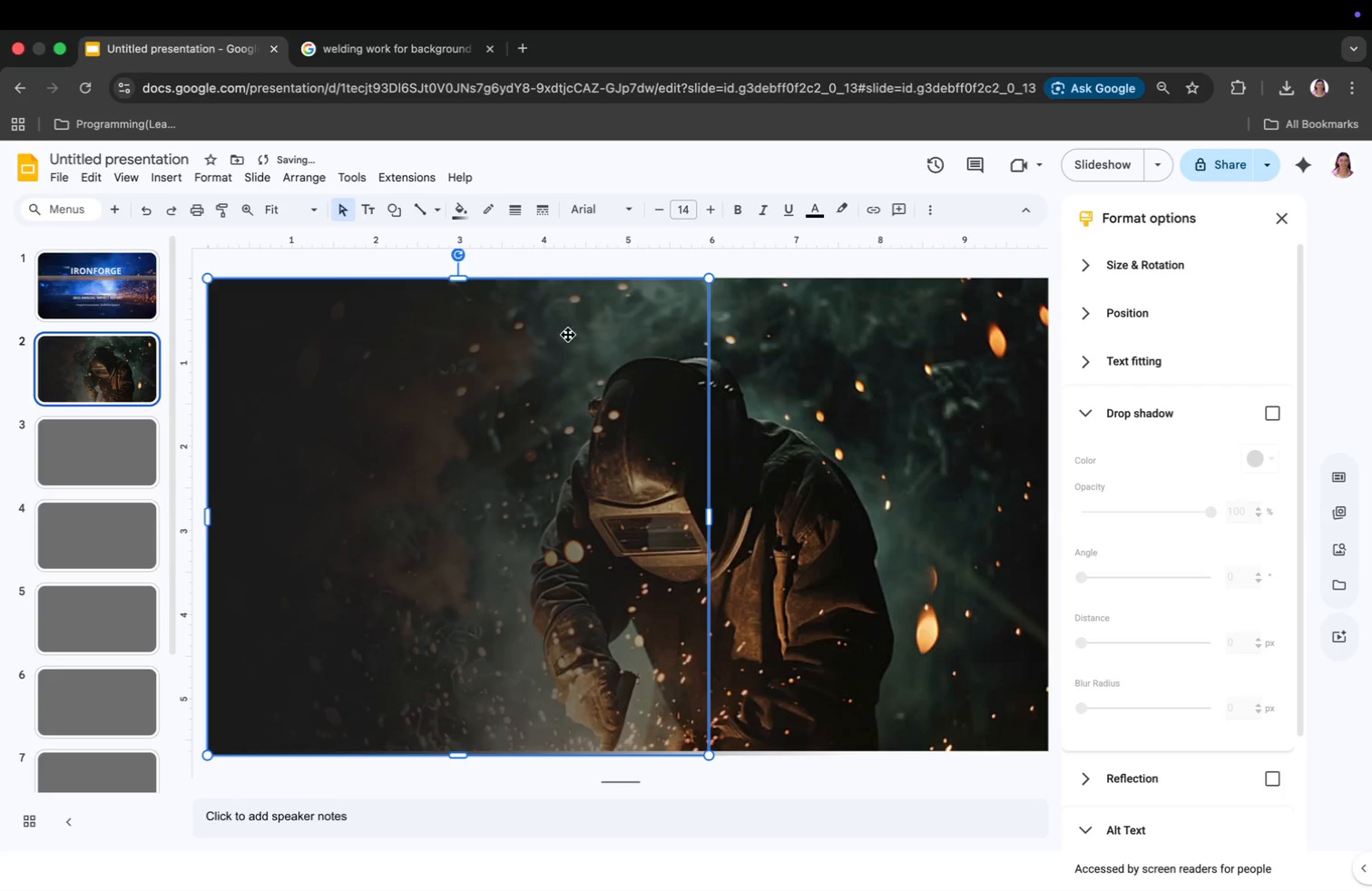 
left_click([452, 209])
 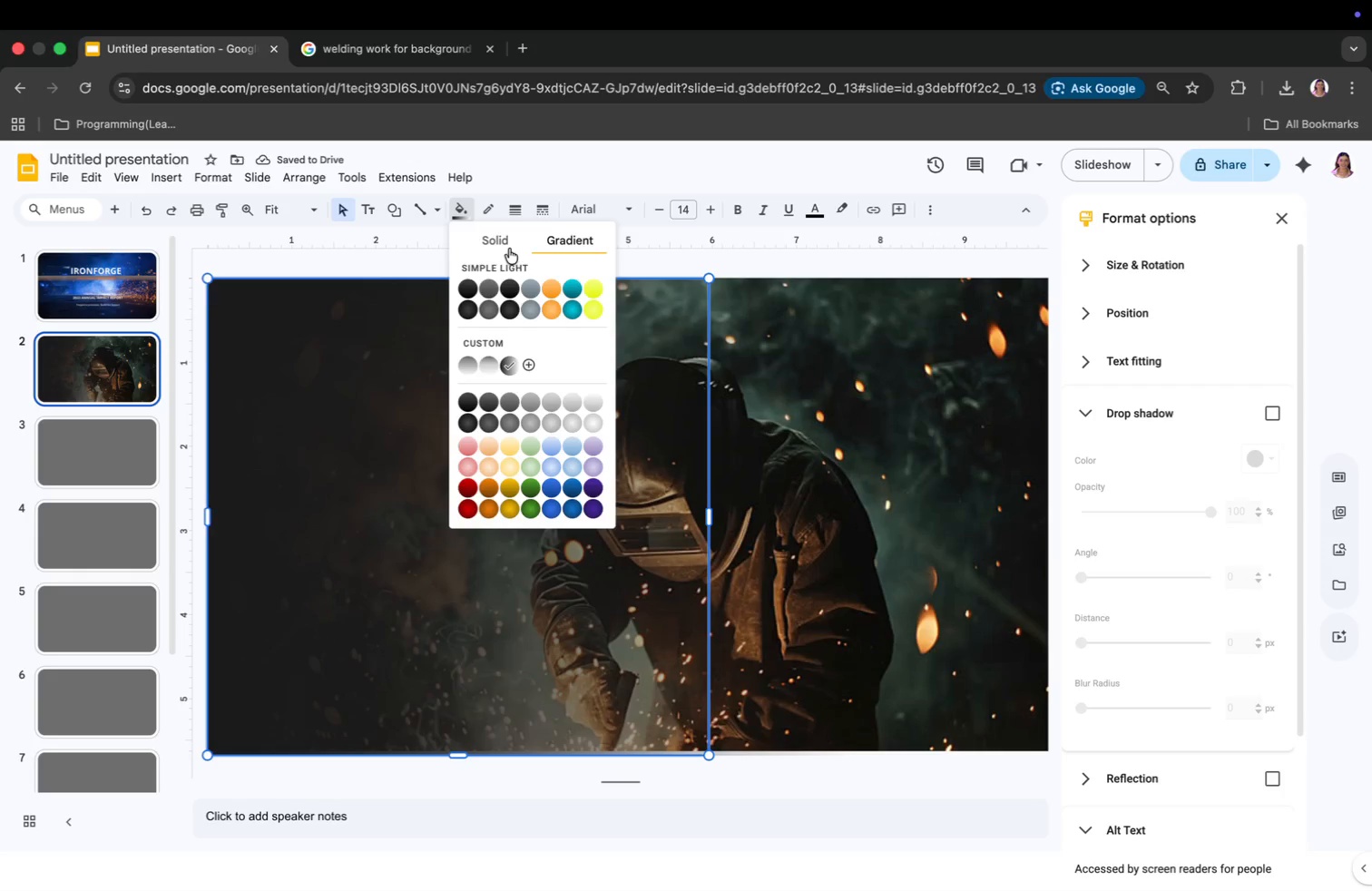 
left_click([510, 369])
 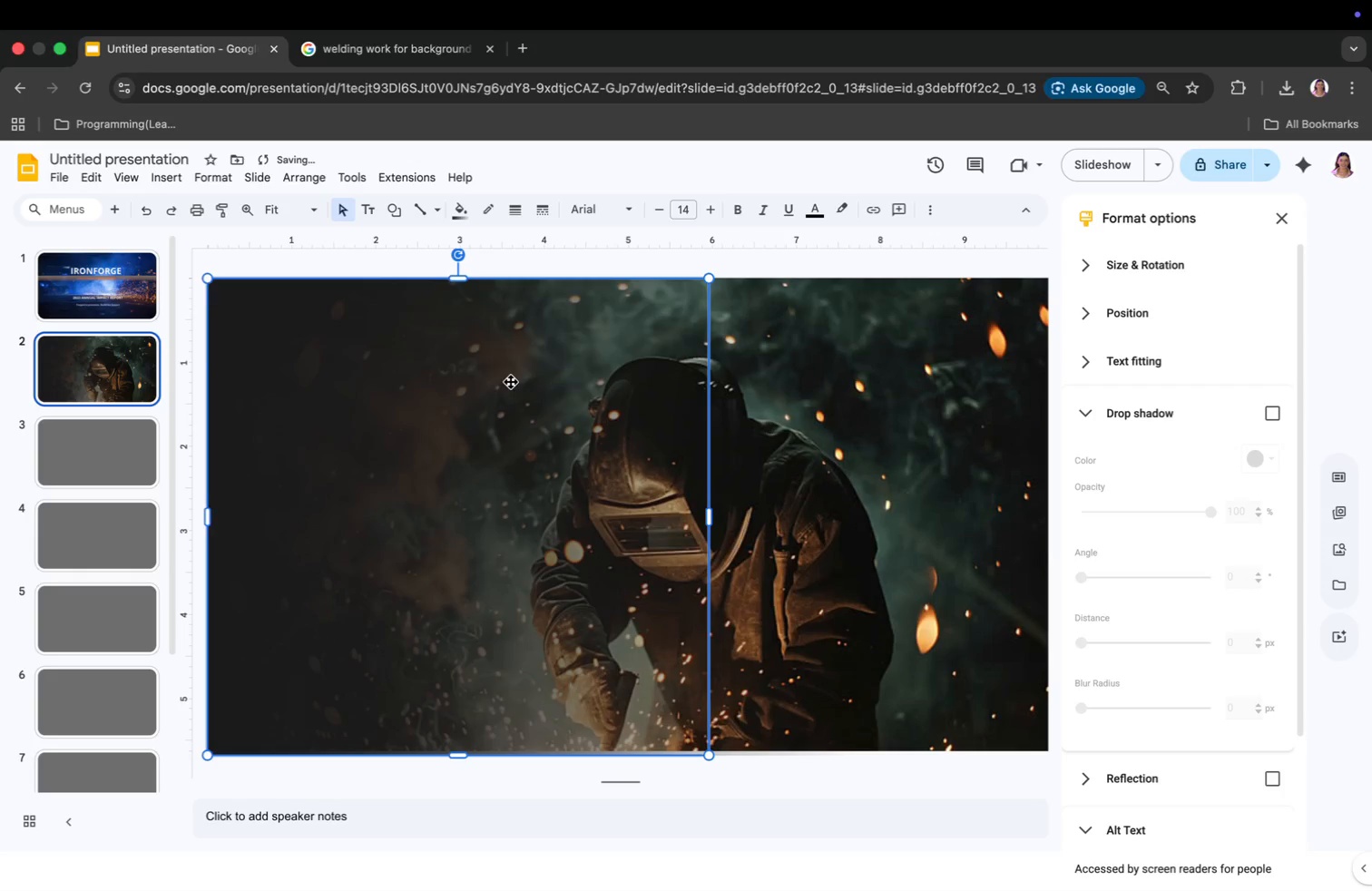 
left_click([508, 393])
 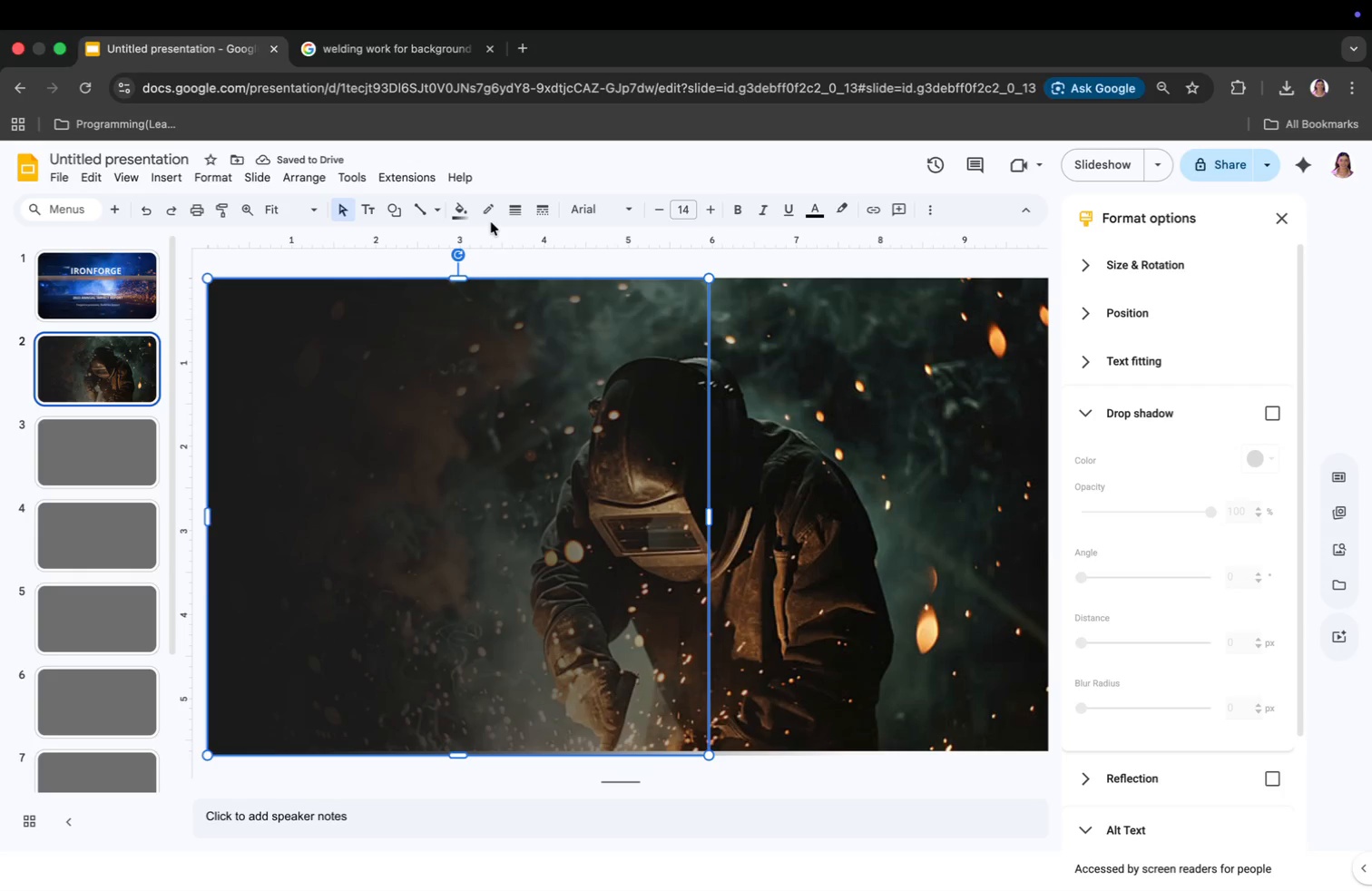 
left_click([884, 418])
 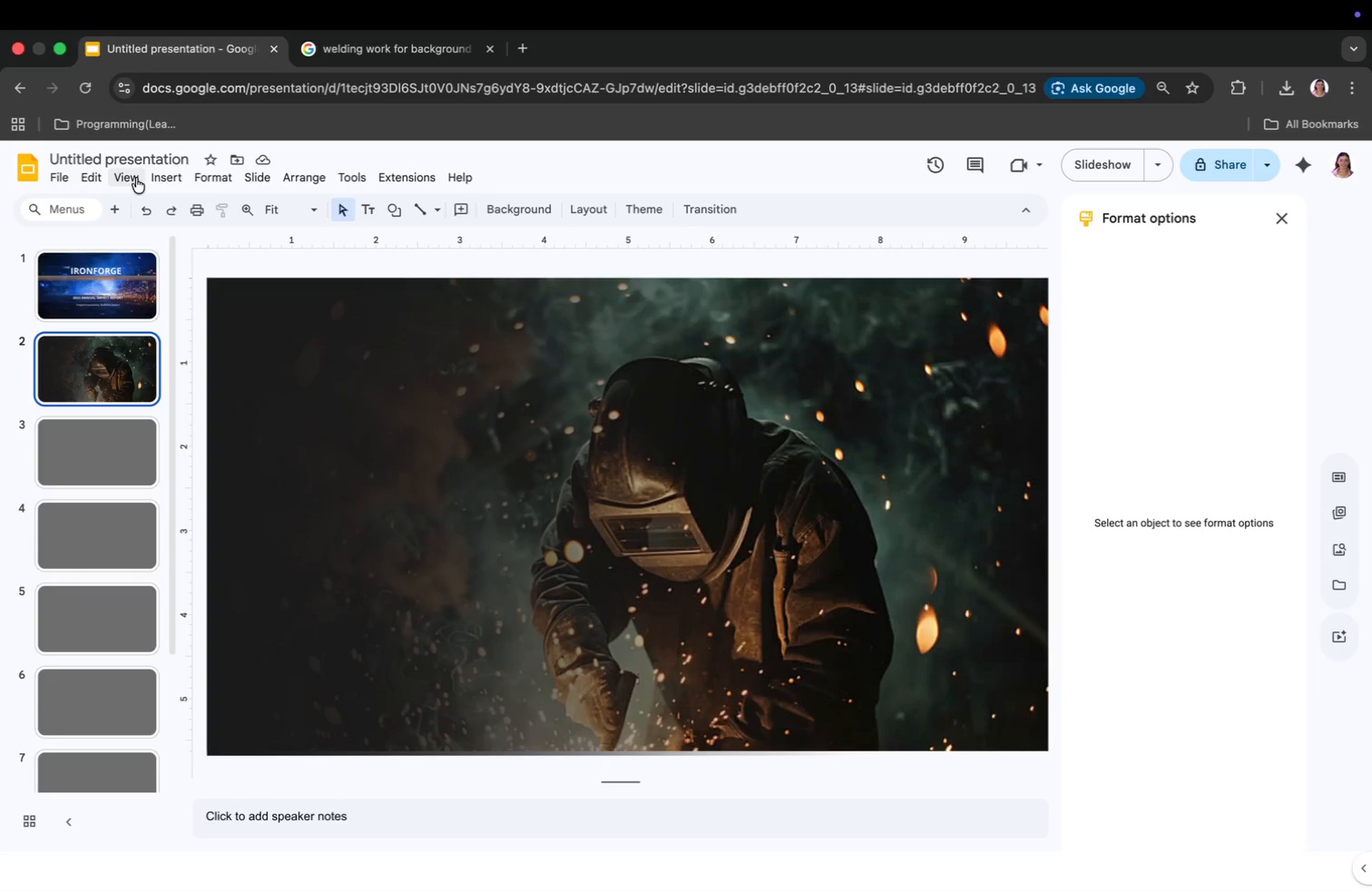 
left_click([168, 178])
 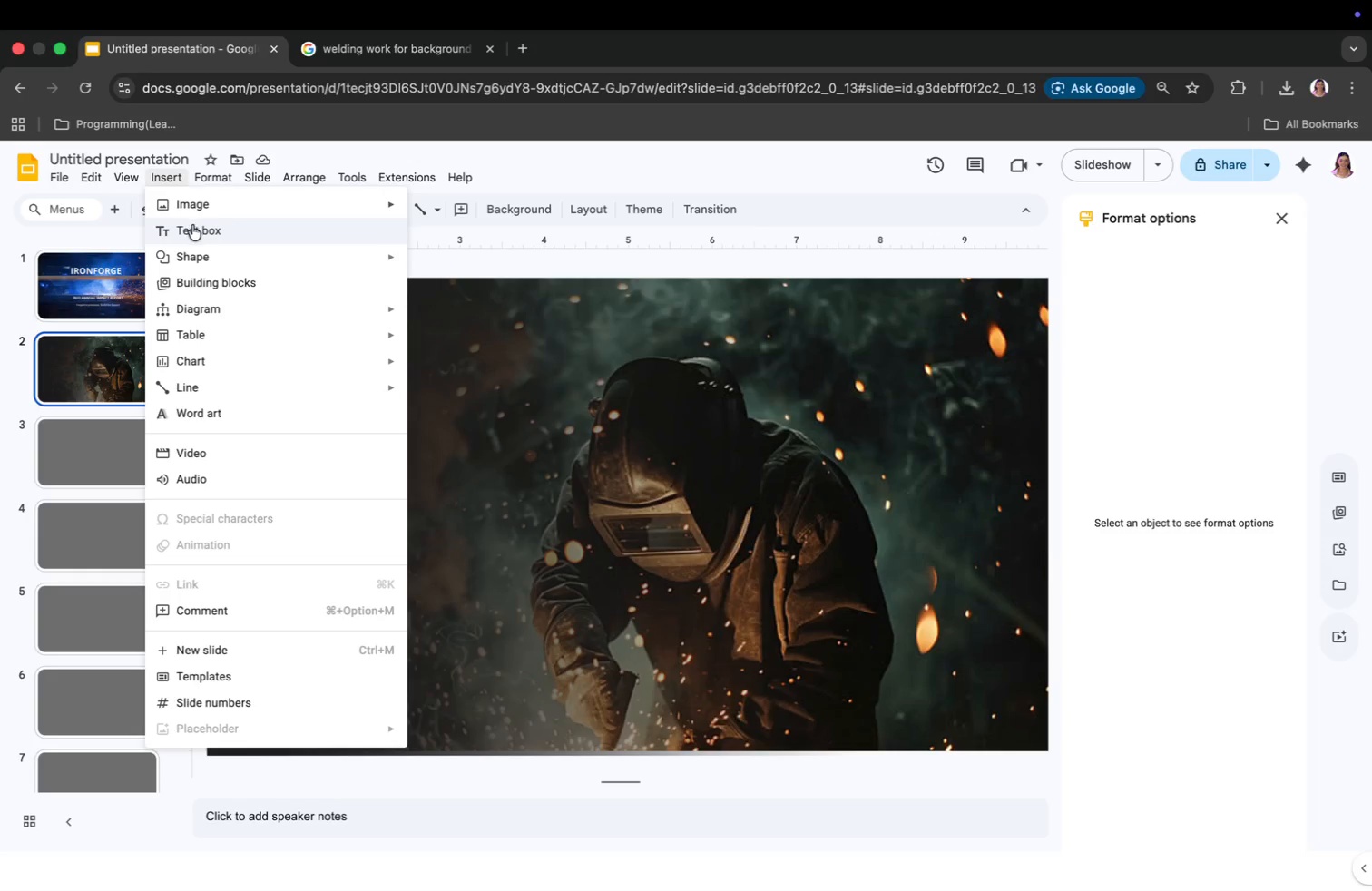 
left_click([194, 227])
 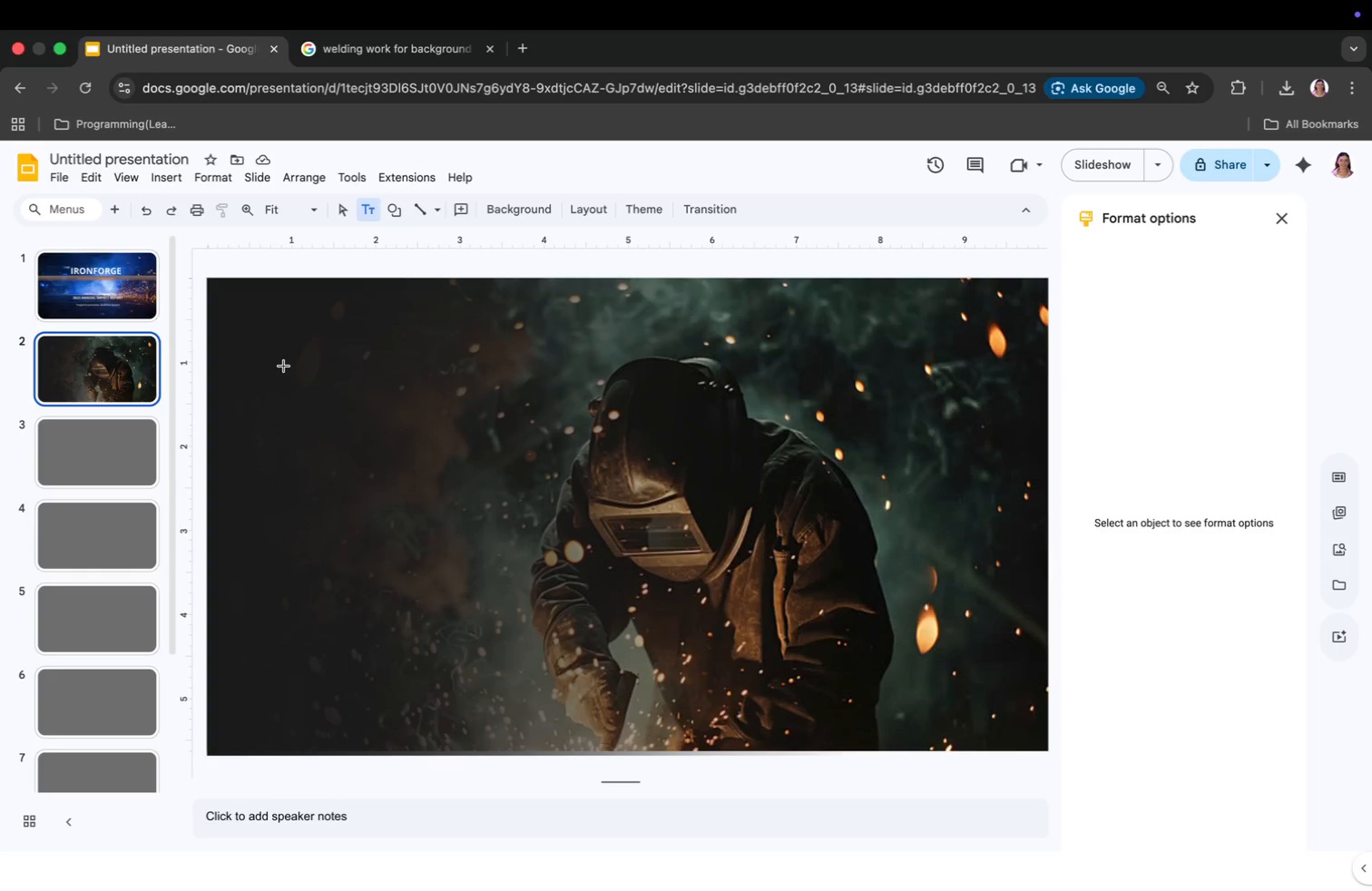 
left_click([283, 366])
 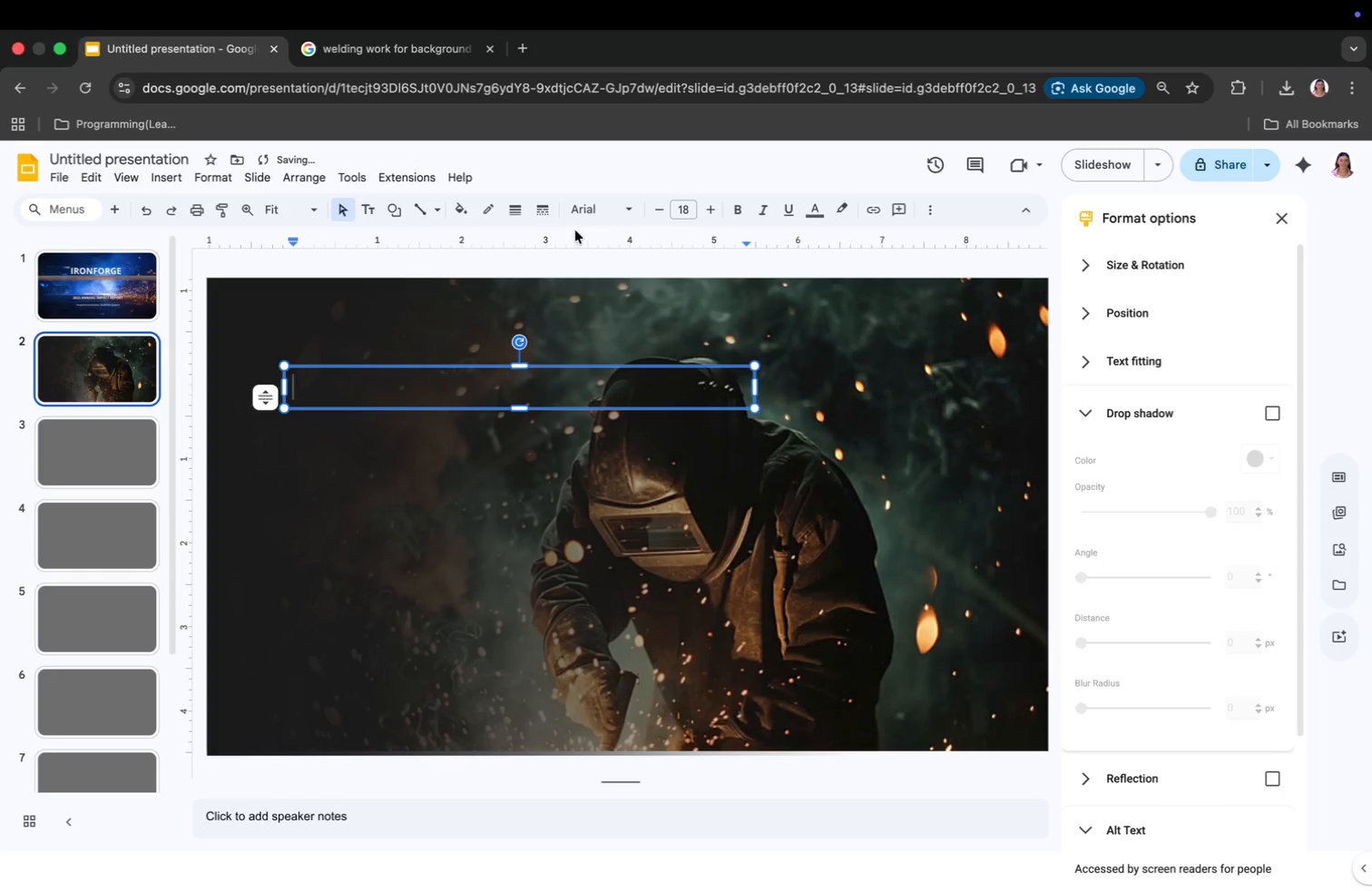 
left_click([583, 212])
 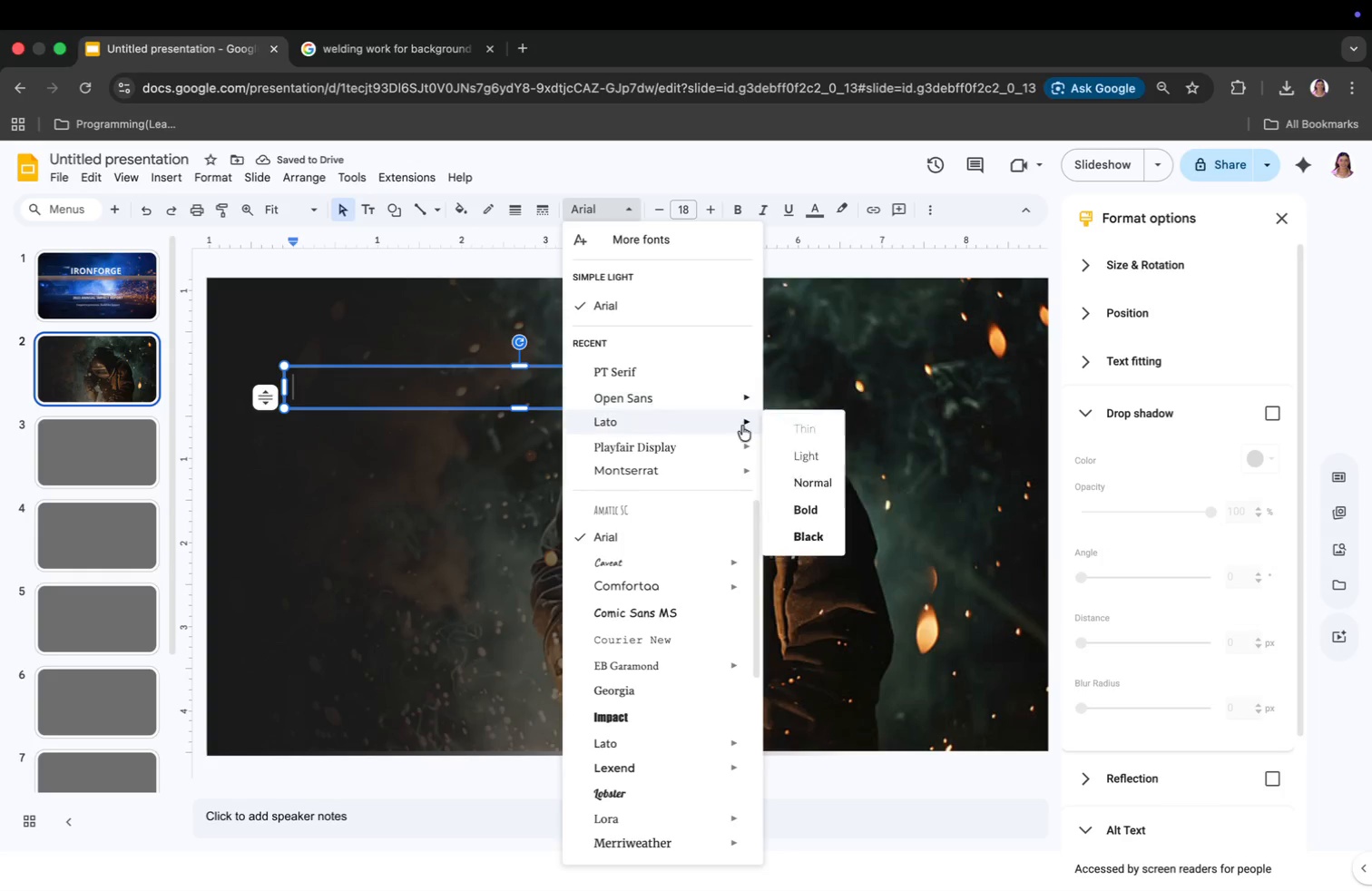 
mouse_move([738, 427])
 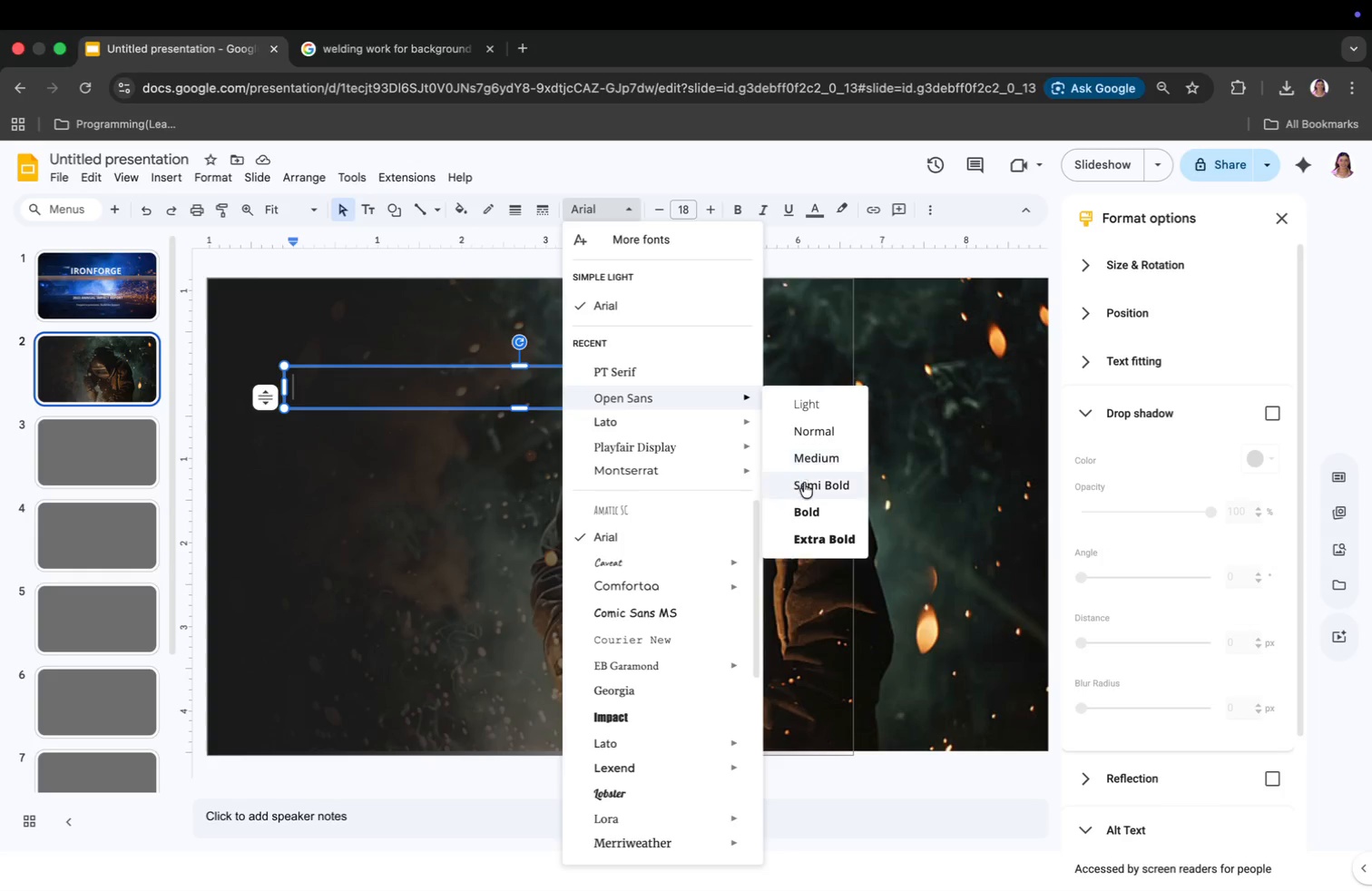 
left_click([810, 504])
 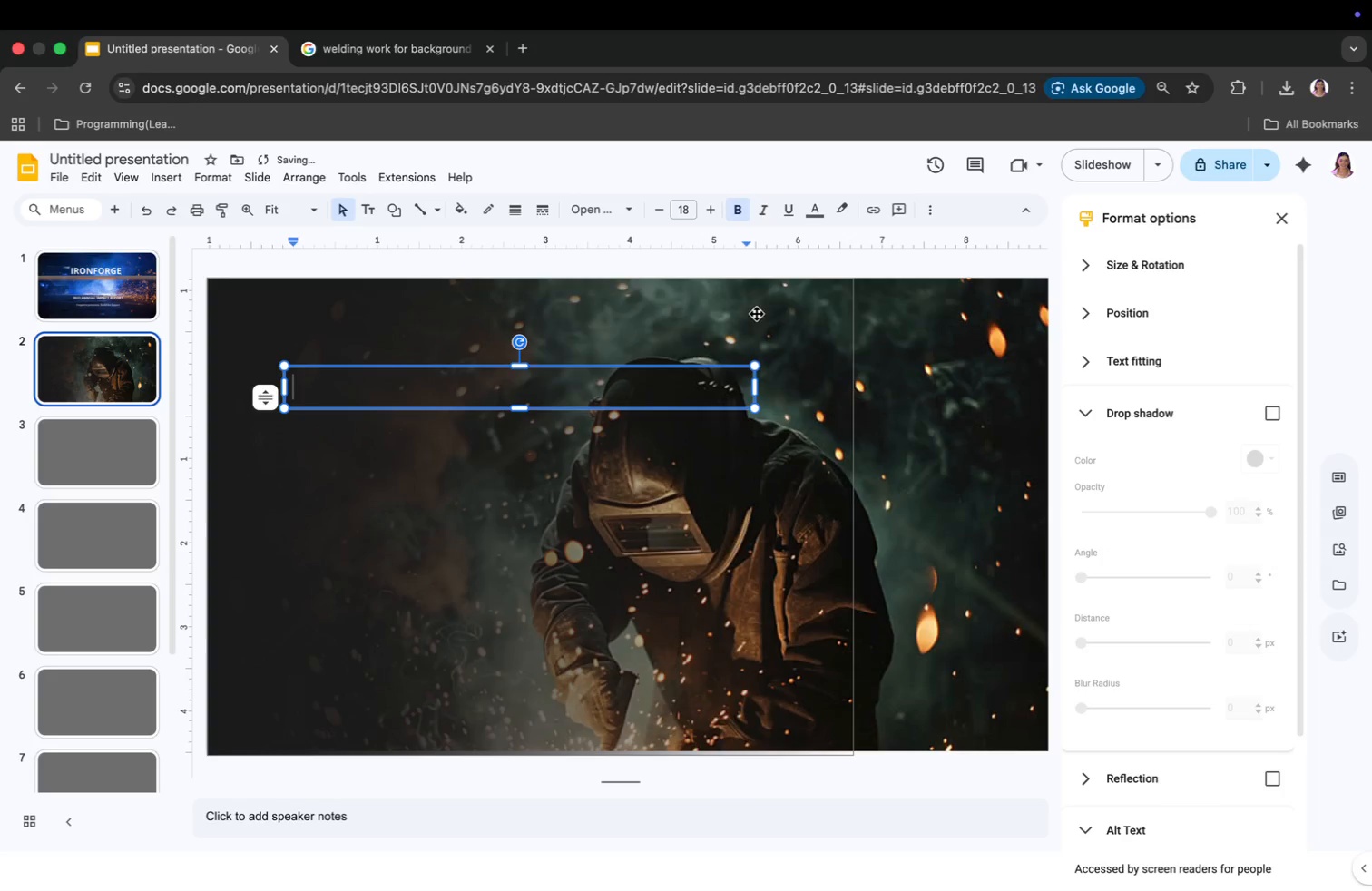 
left_click([691, 207])
 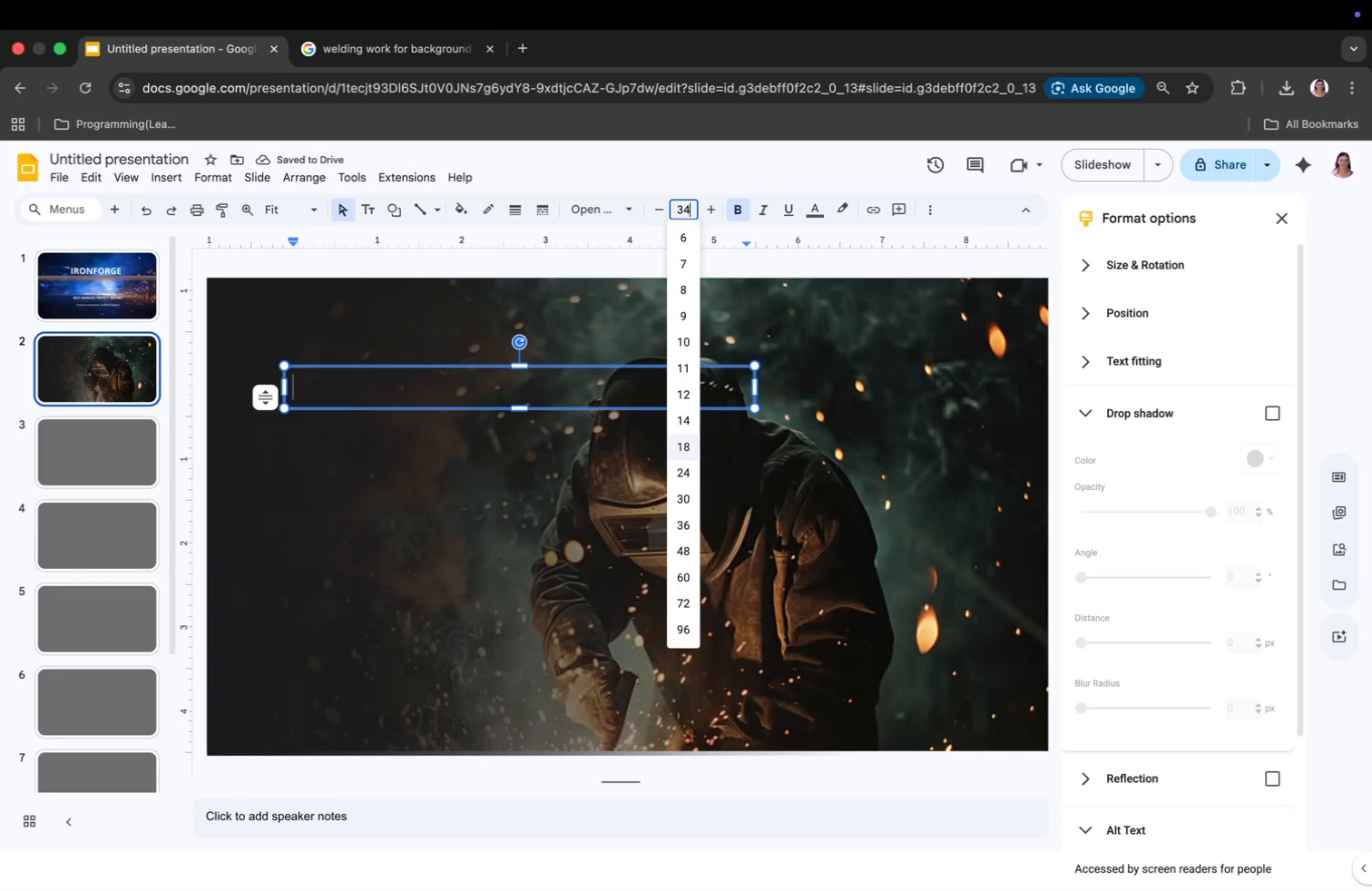 
type(34)
 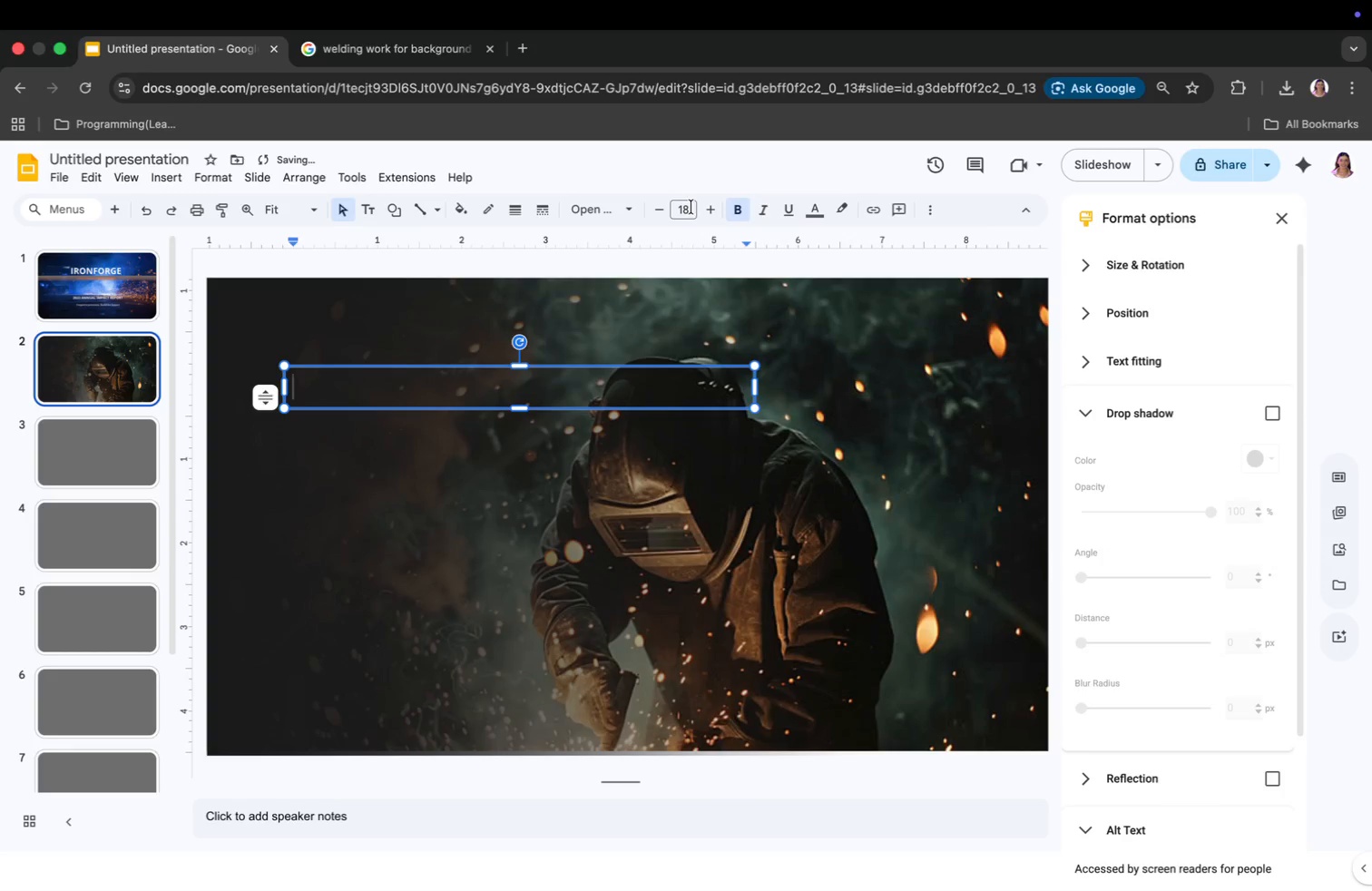 
key(Enter)
 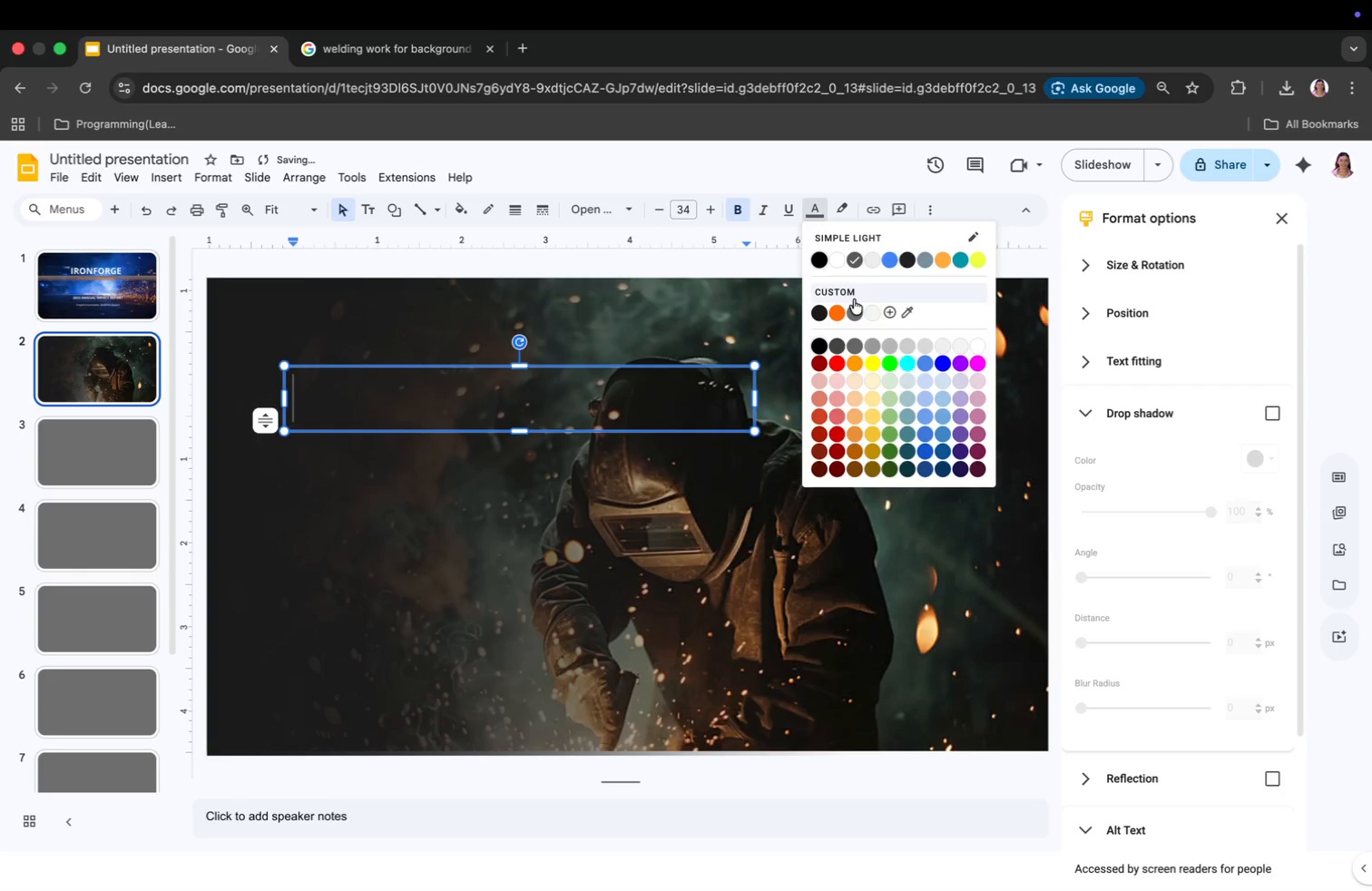 
left_click([870, 309])
 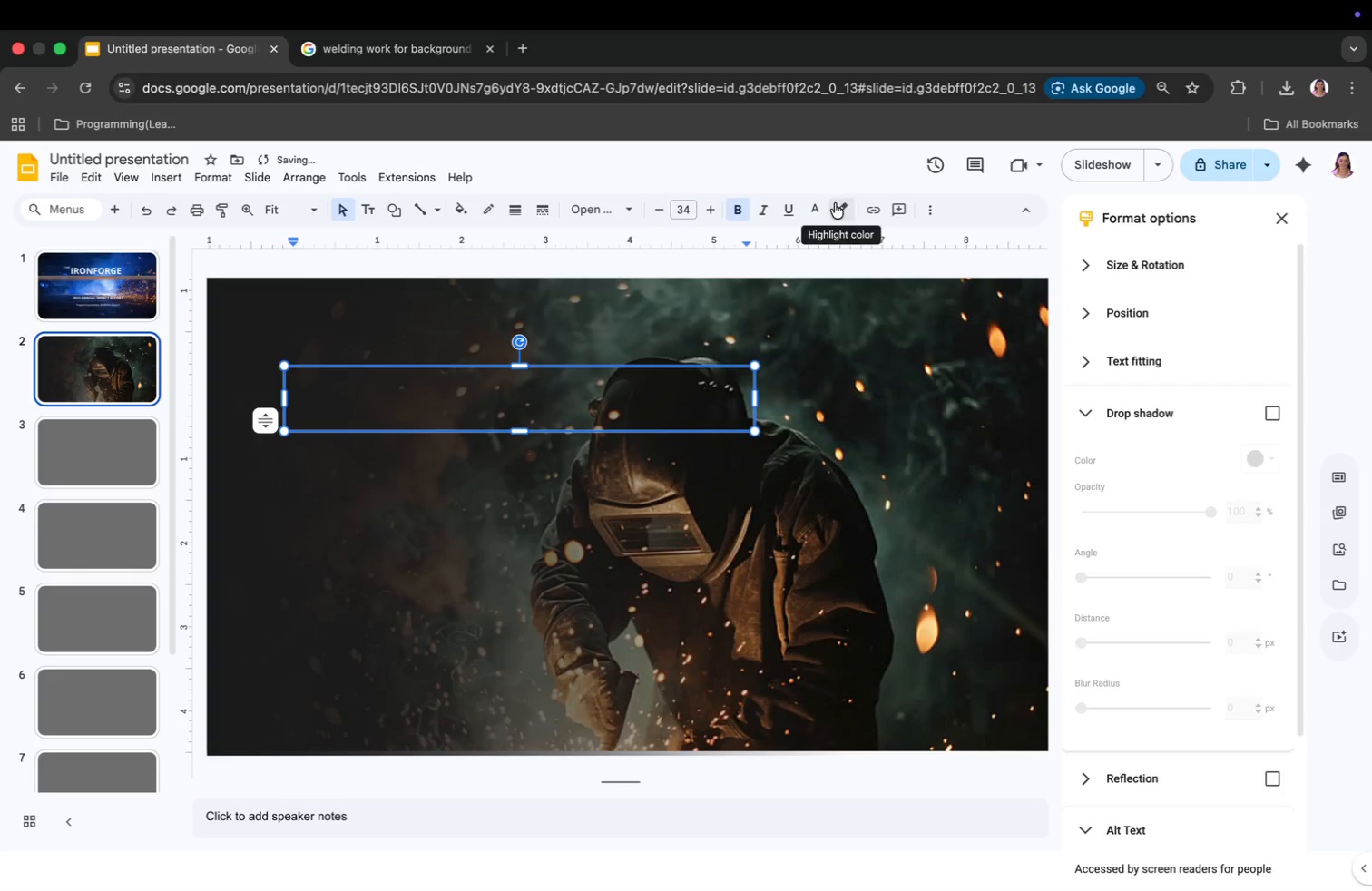 
left_click([819, 209])
 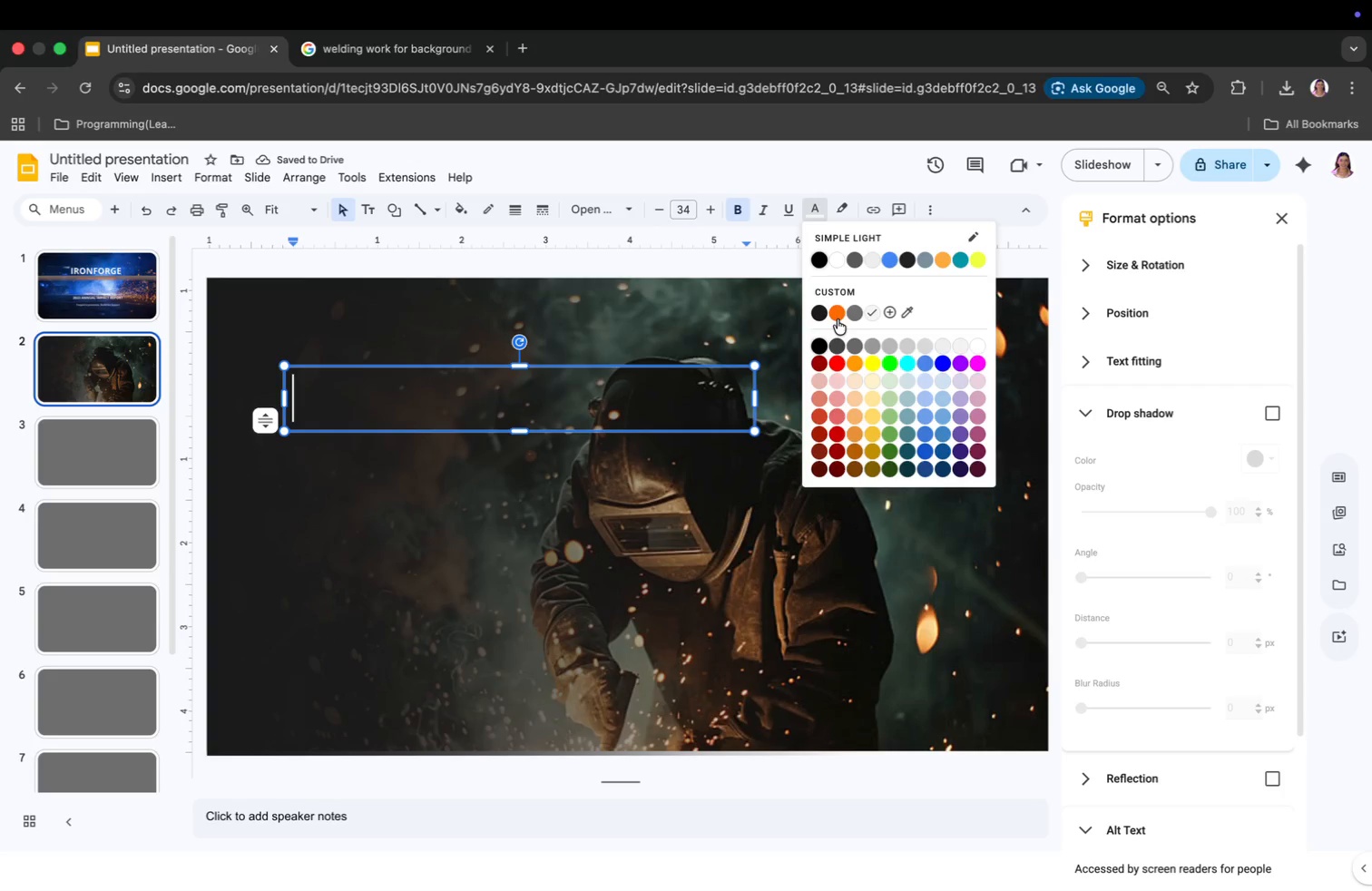 
left_click([838, 314])
 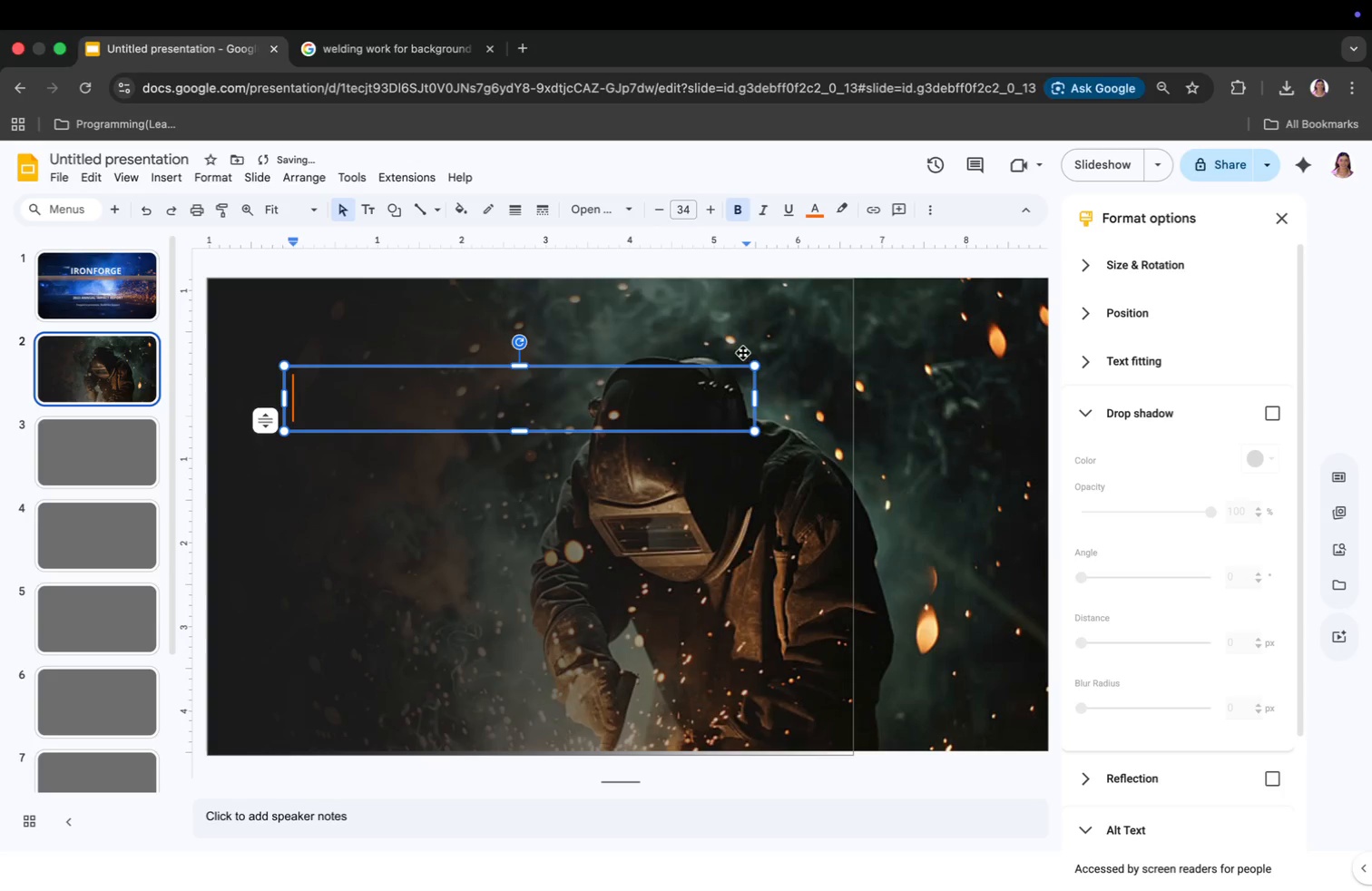 
left_click([501, 395])
 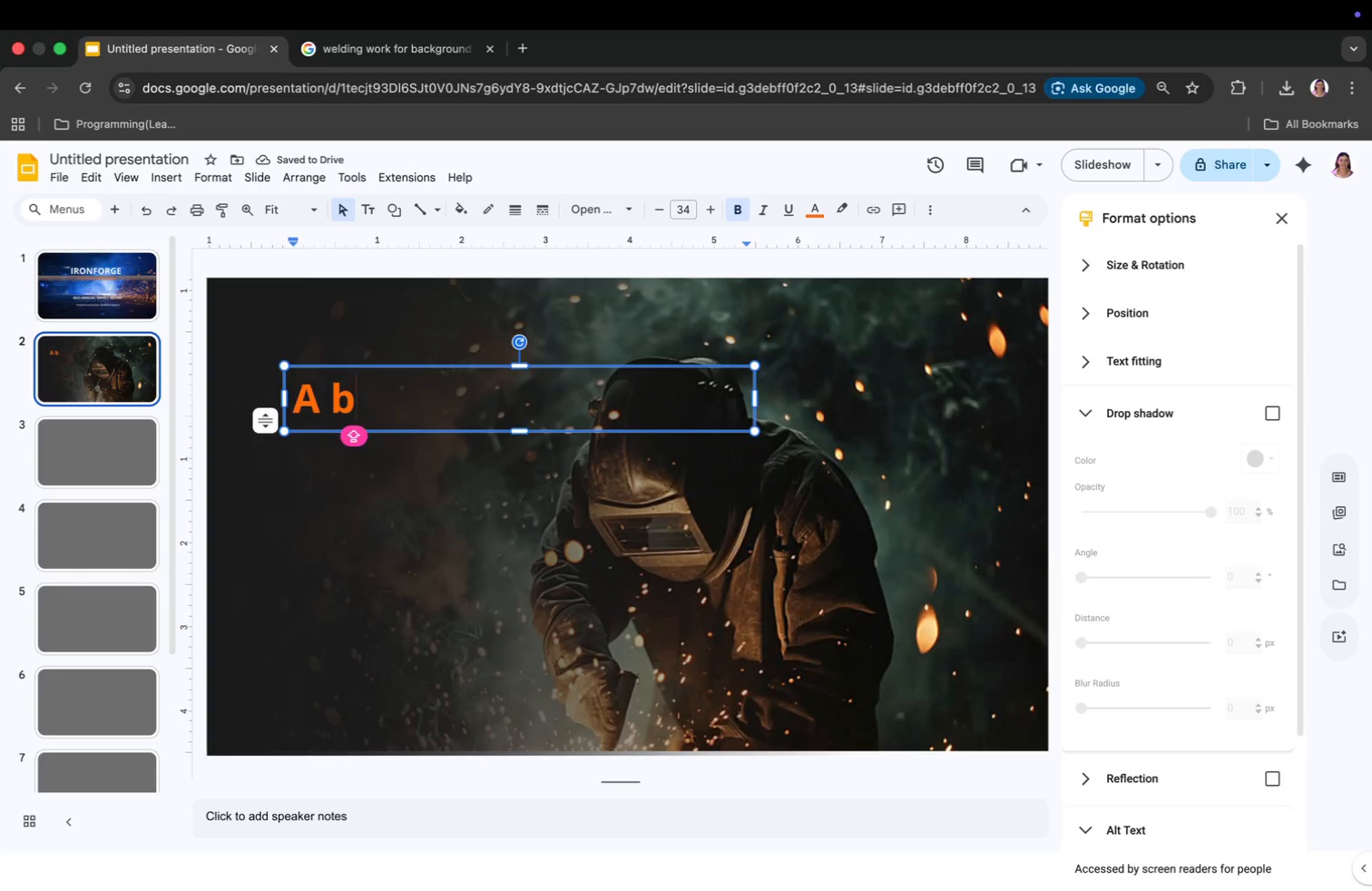 
type(A bBreako)
 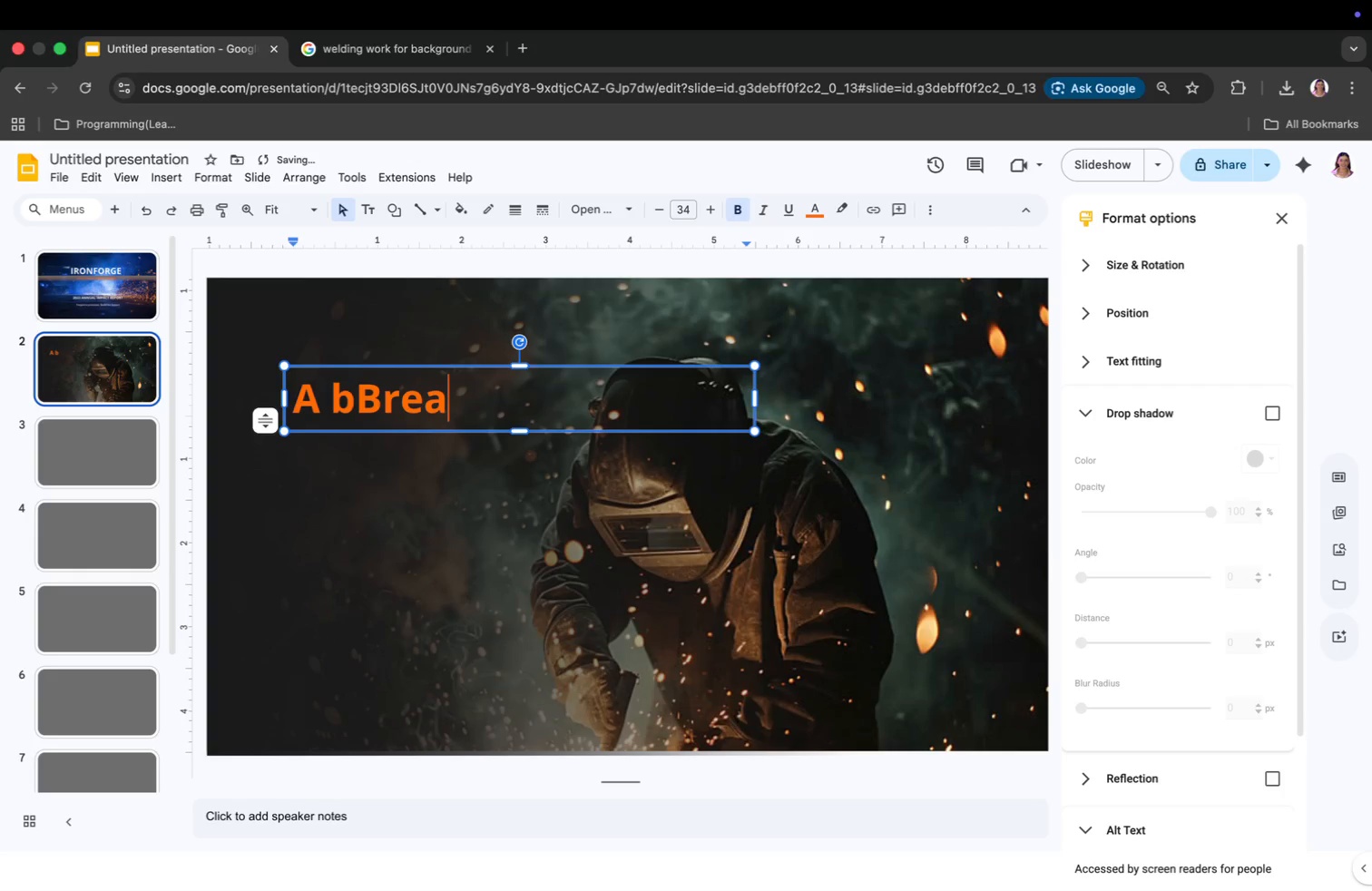 
type(ut)
 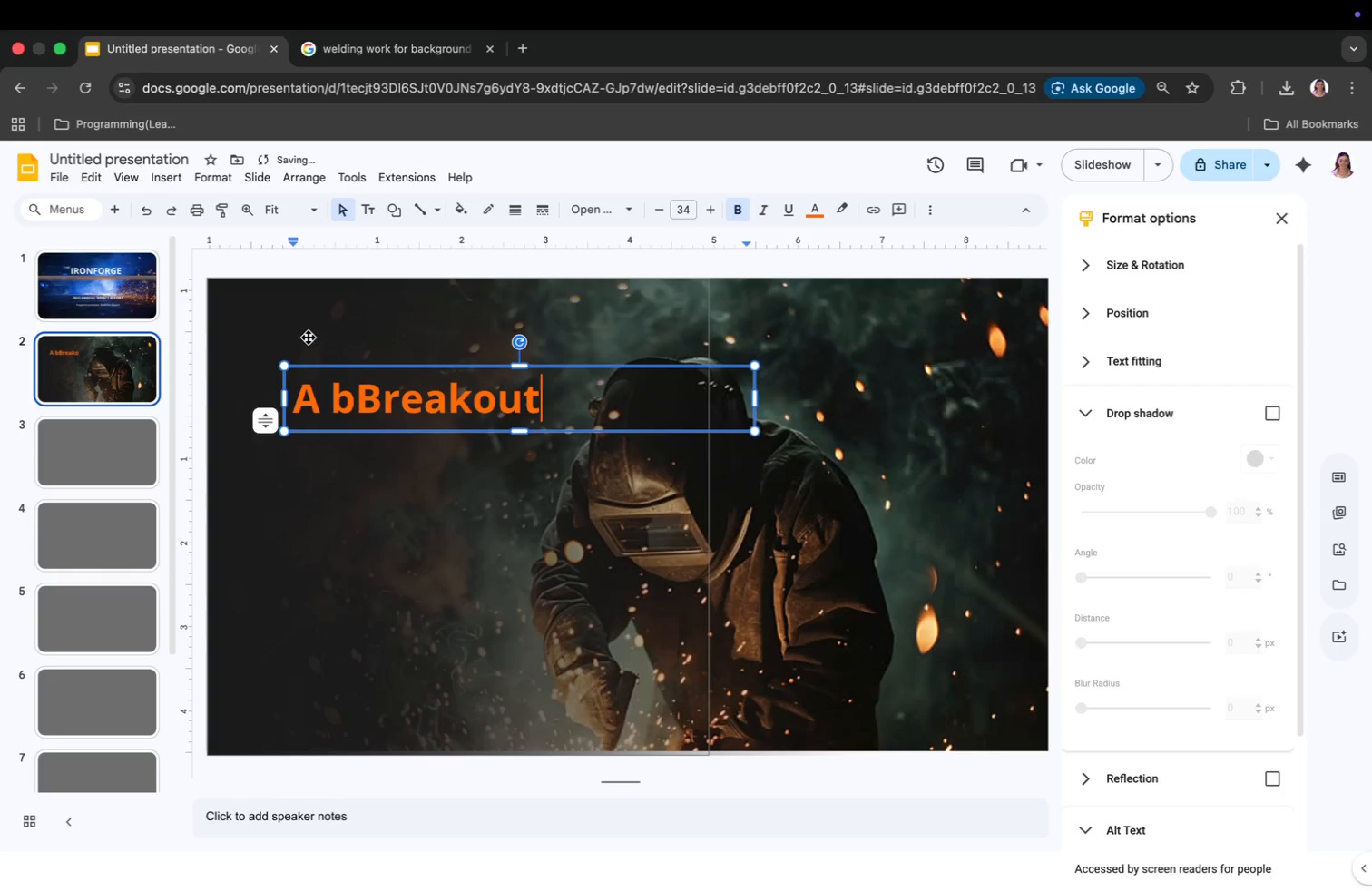 
left_click([349, 409])
 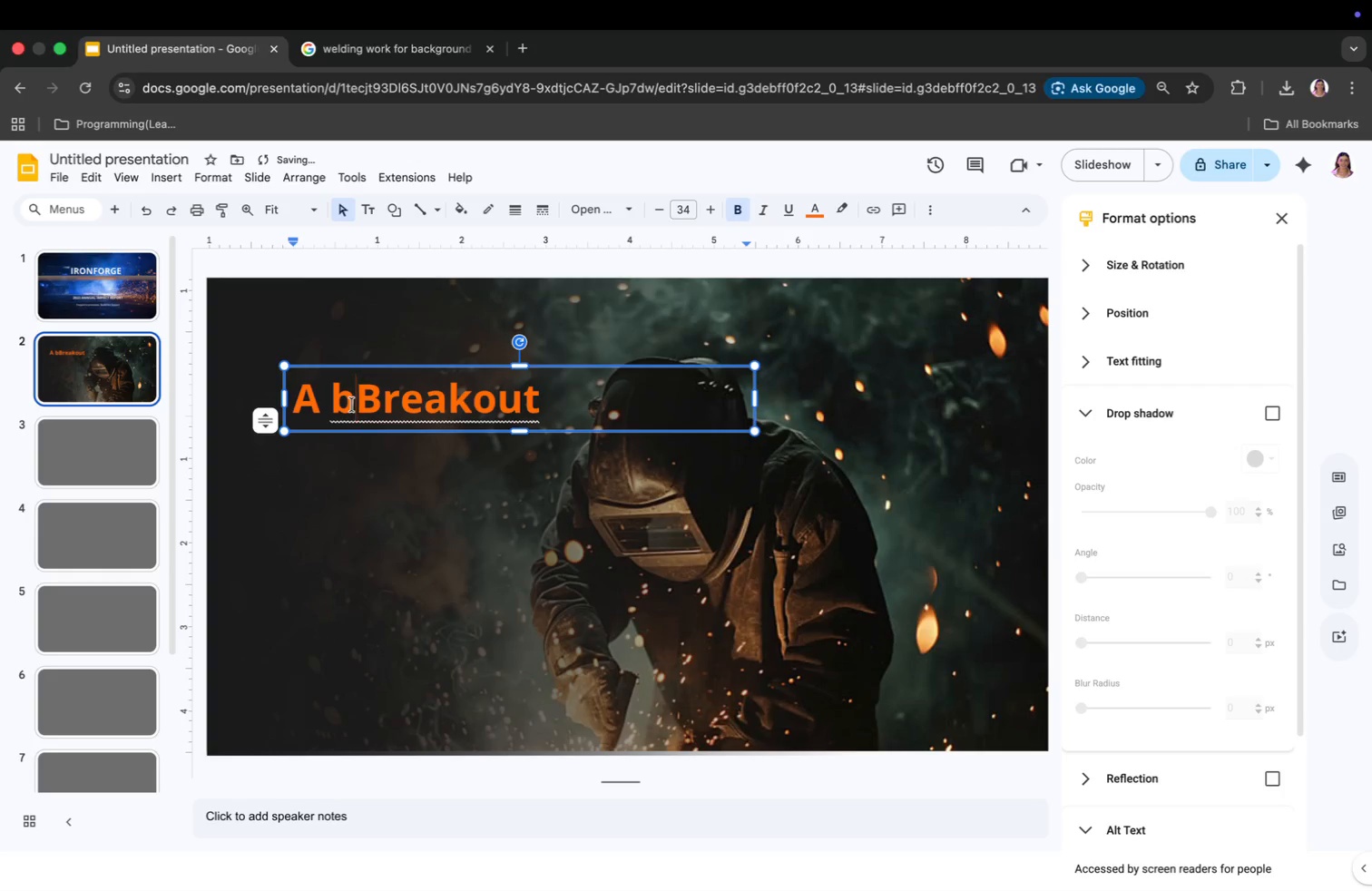 
key(Backspace)
 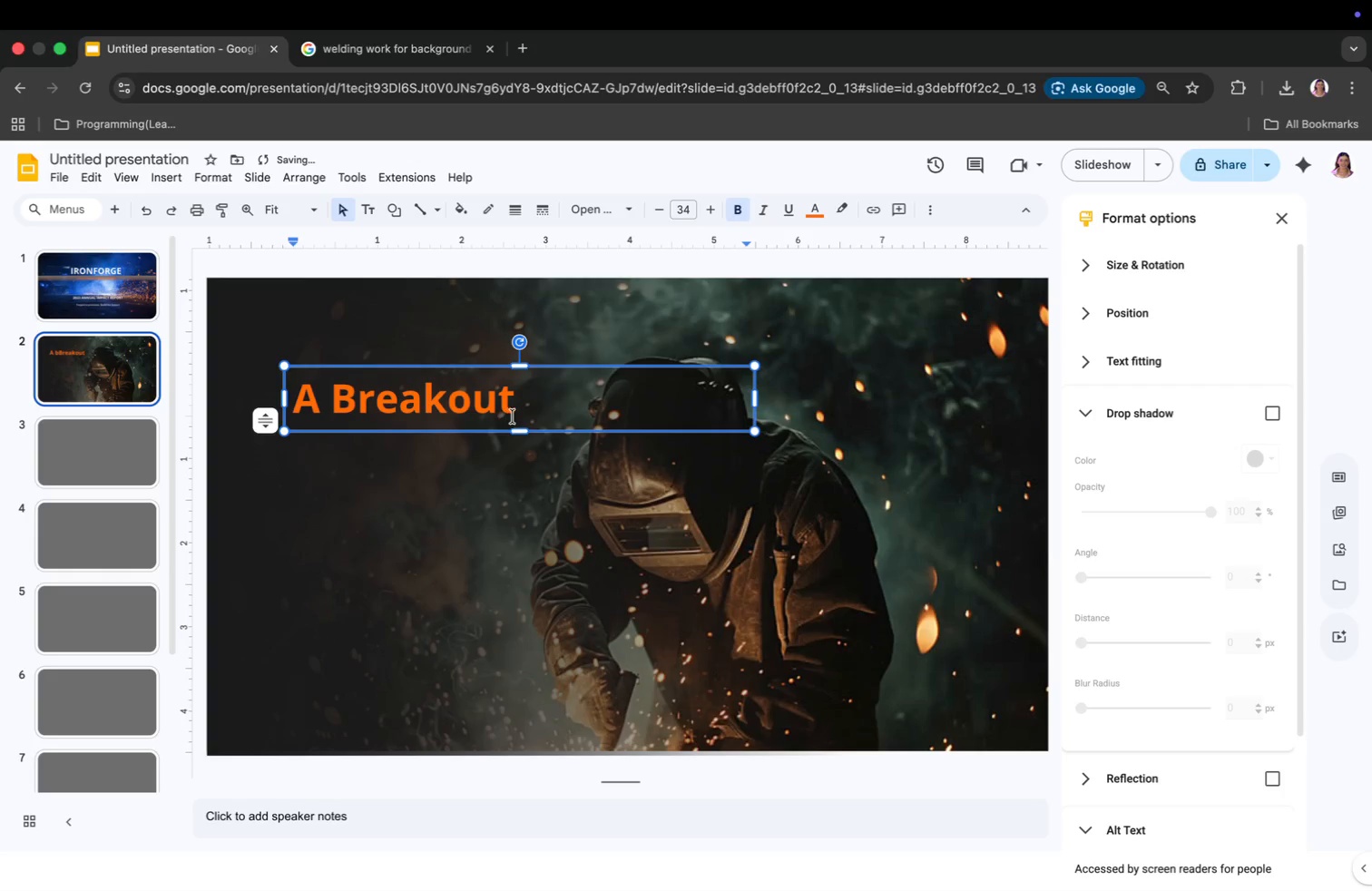 
left_click([548, 404])
 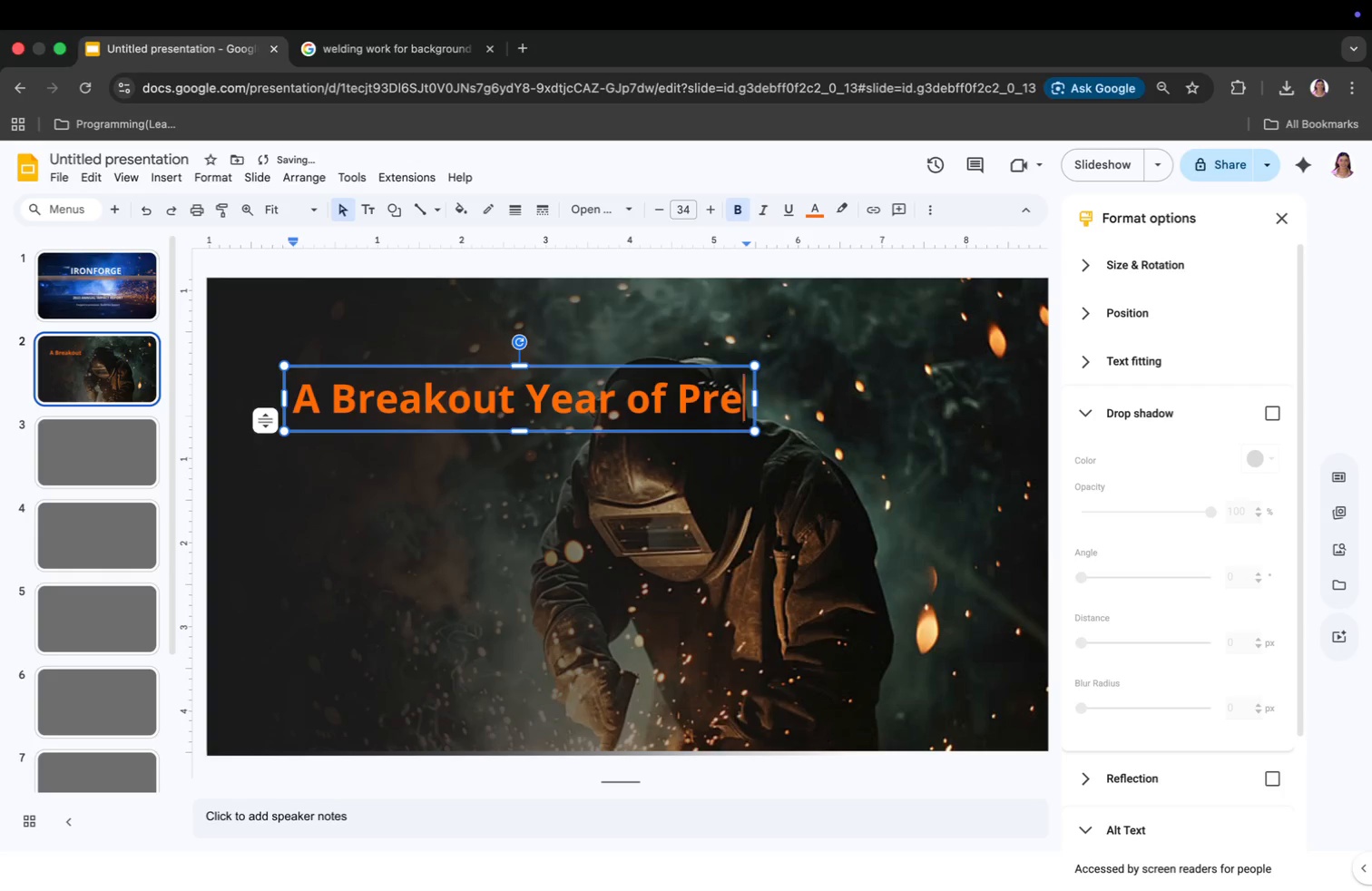 
type( Year of Precision & Sal)
key(Backspace)
key(Backspace)
type(cale)
 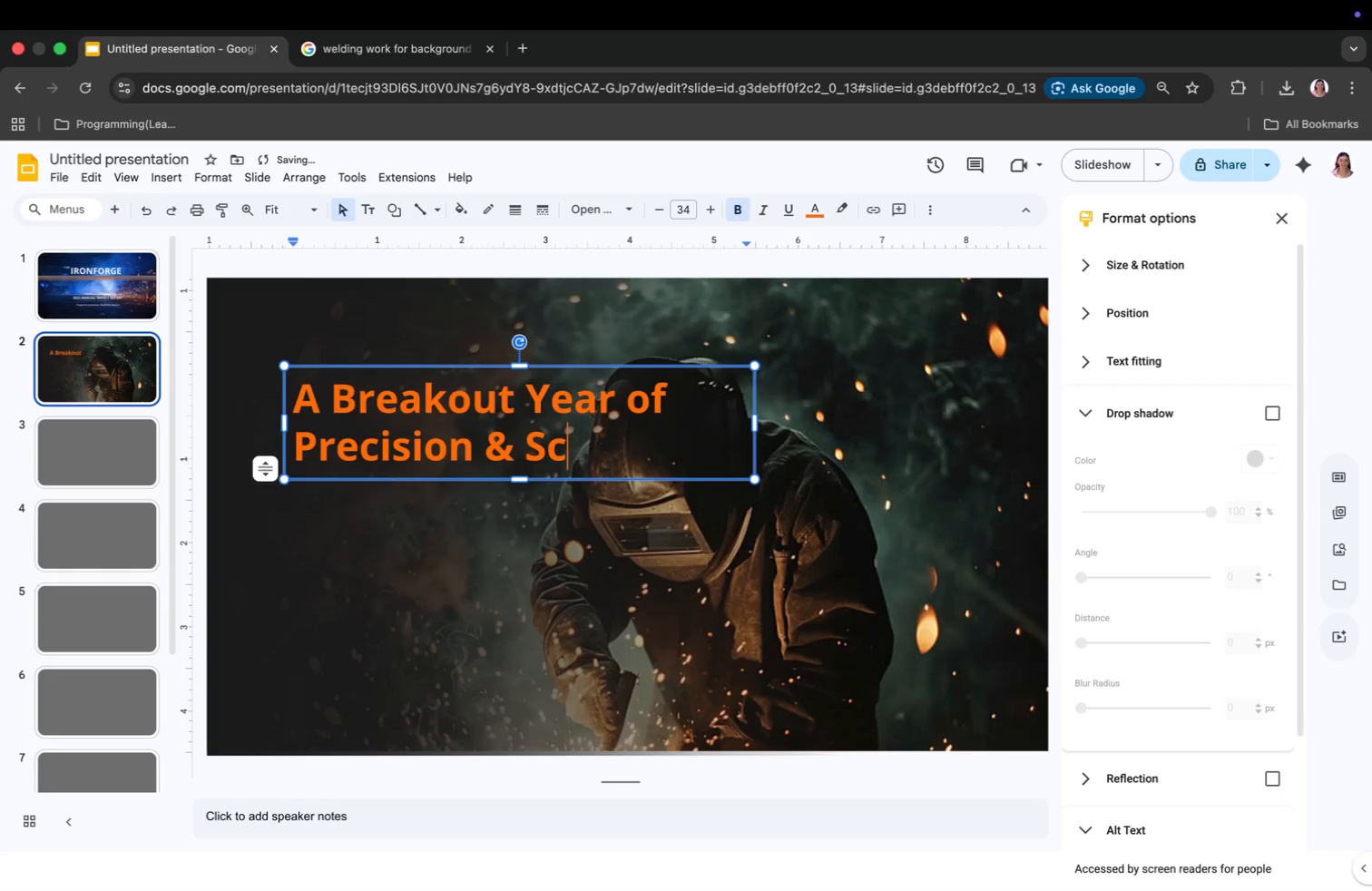 
left_click_drag(start_coordinate=[754, 424], to_coordinate=[974, 430])
 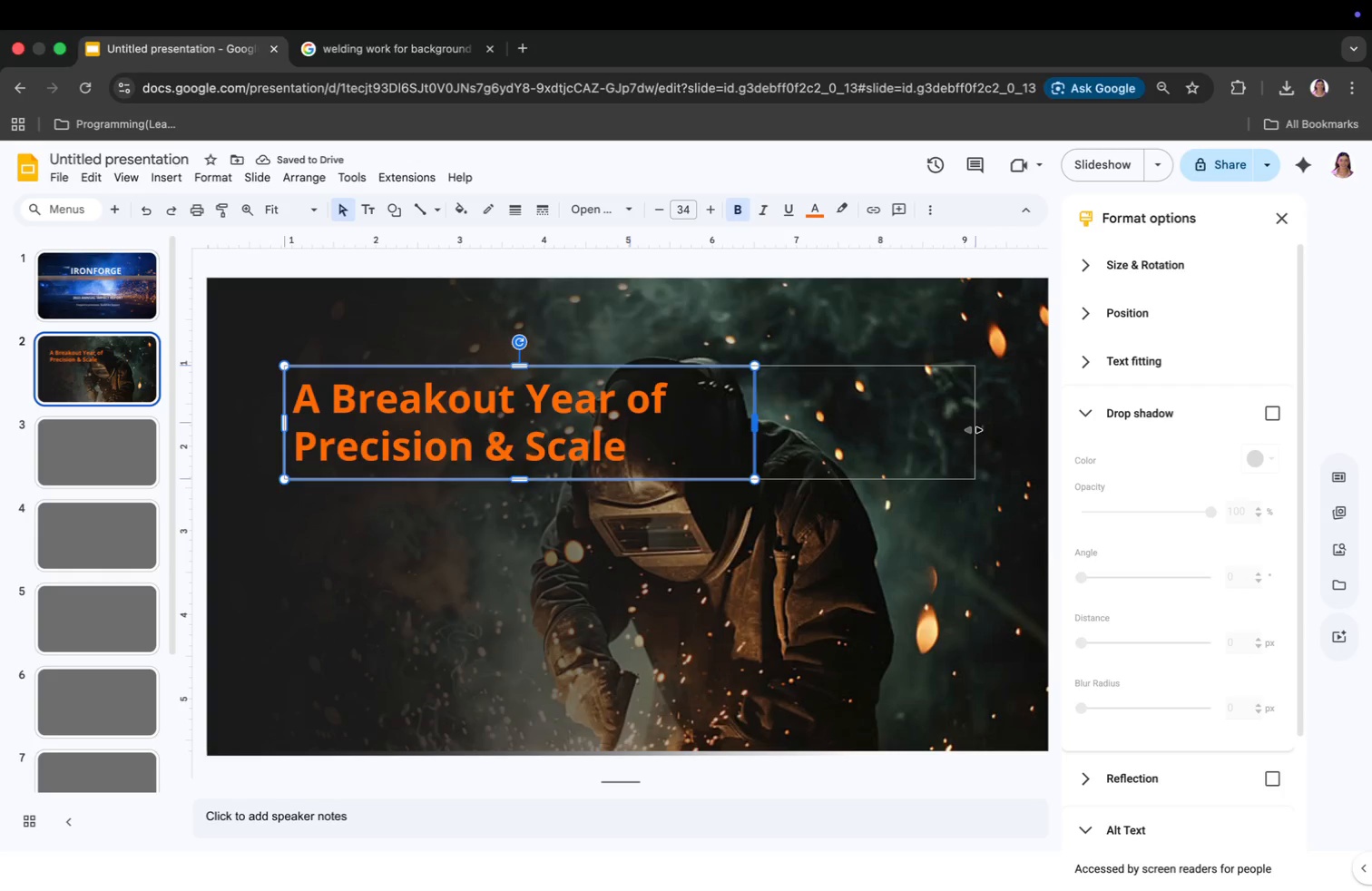 
left_click_drag(start_coordinate=[972, 423], to_coordinate=[1042, 429])
 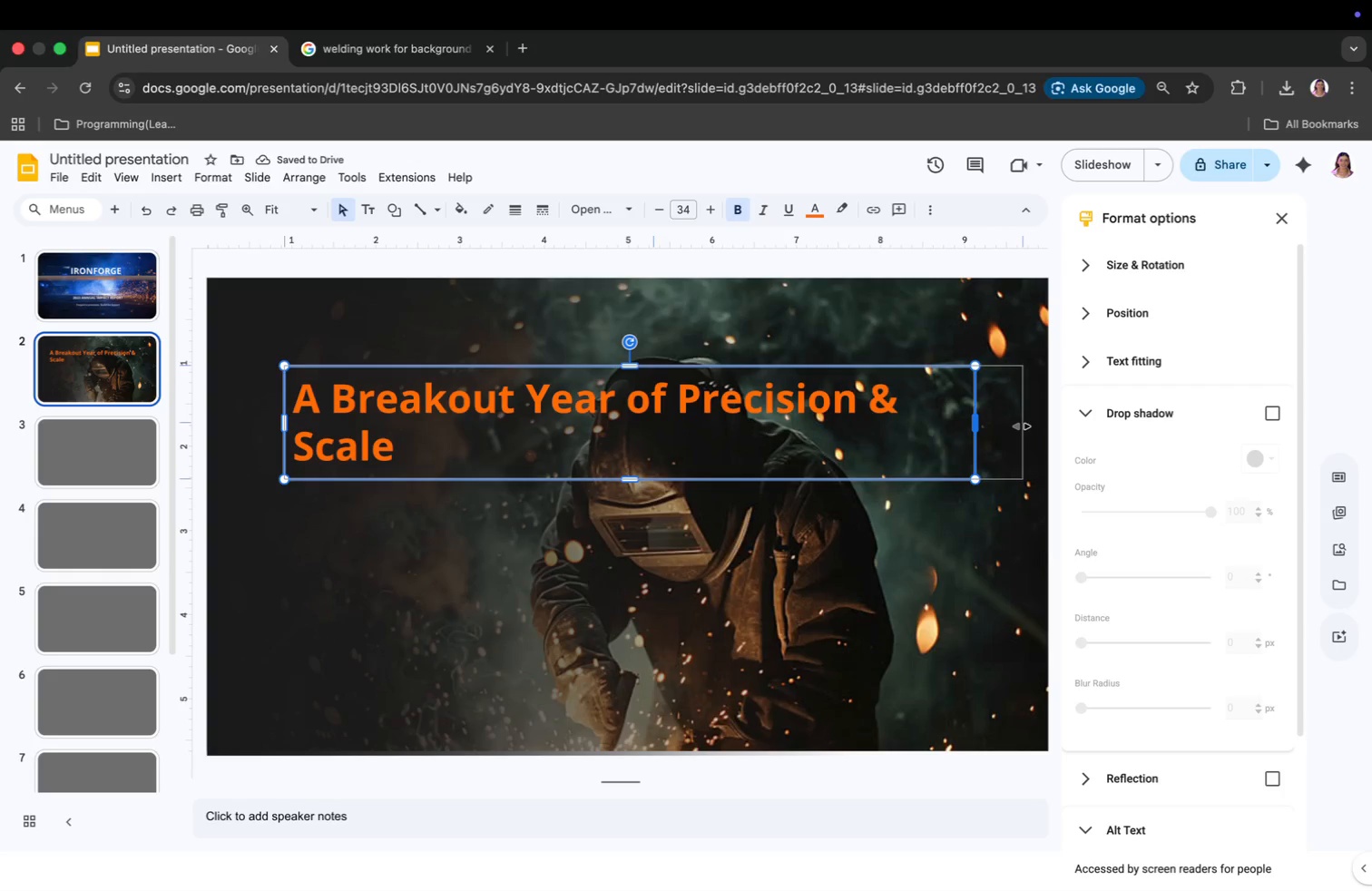 
left_click_drag(start_coordinate=[671, 370], to_coordinate=[634, 337])
 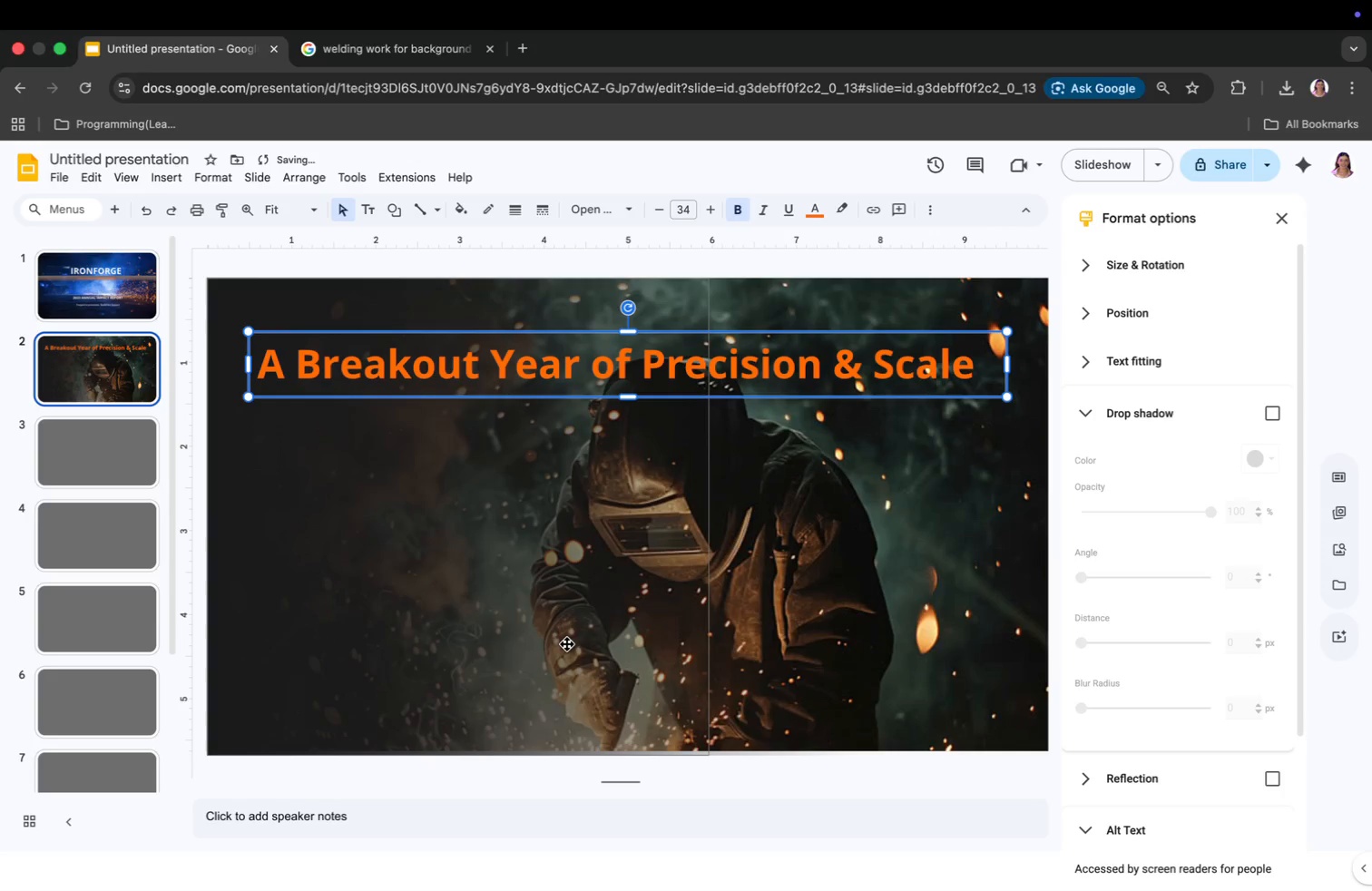 
scroll: coordinate [586, 572], scroll_direction: down, amount: 1.0
 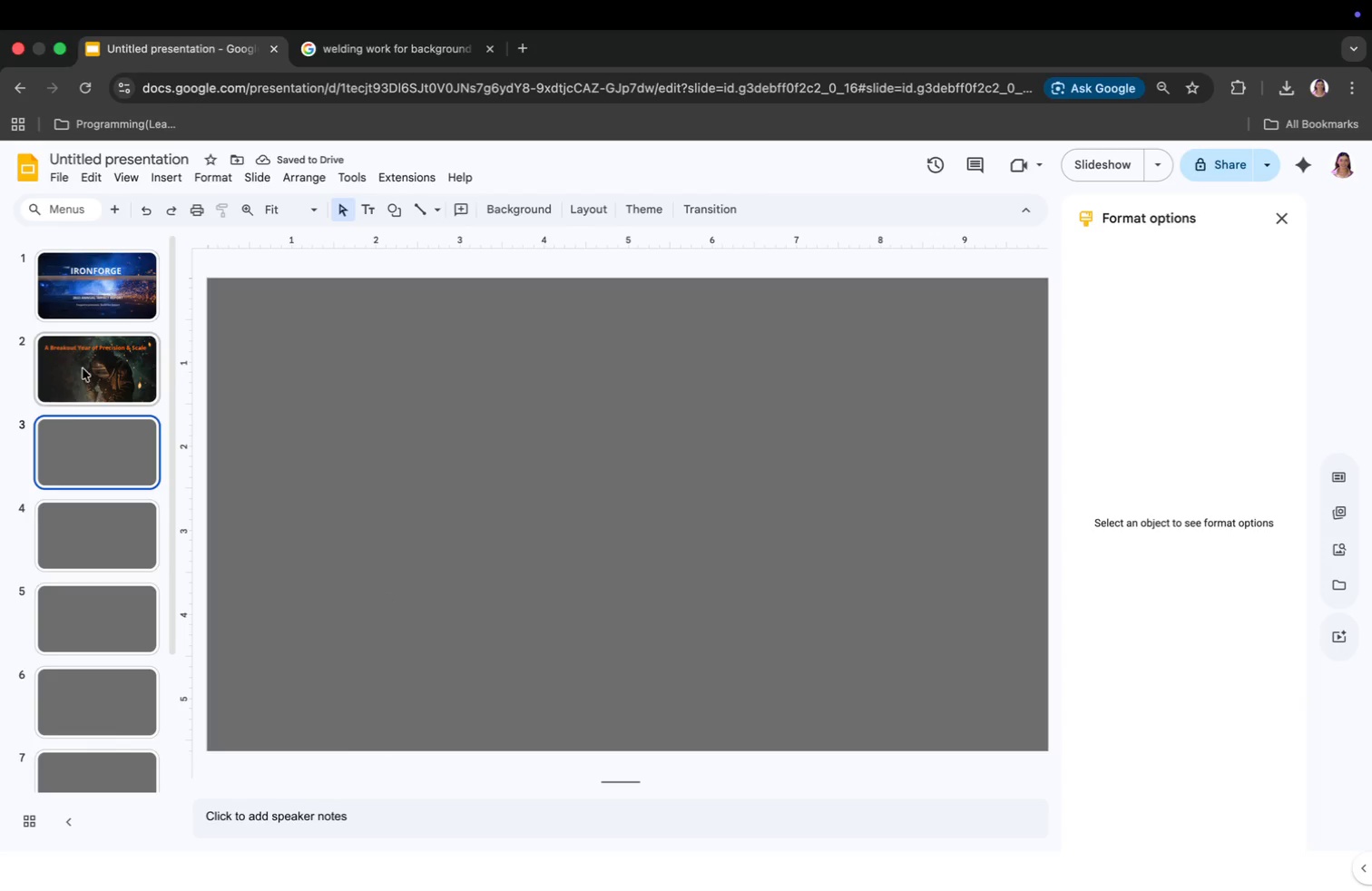 
left_click([428, 496])
 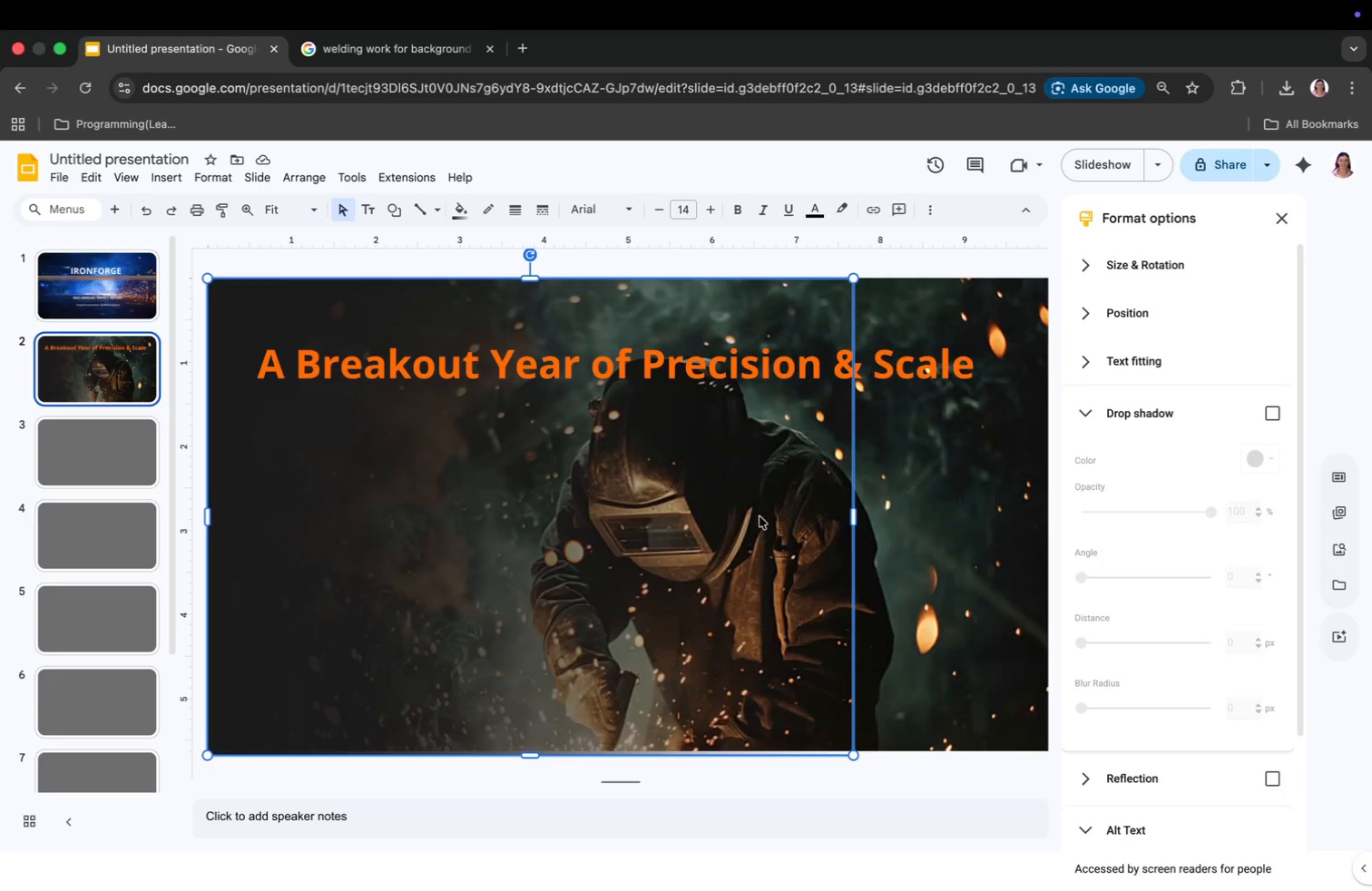 
left_click([589, 519])
 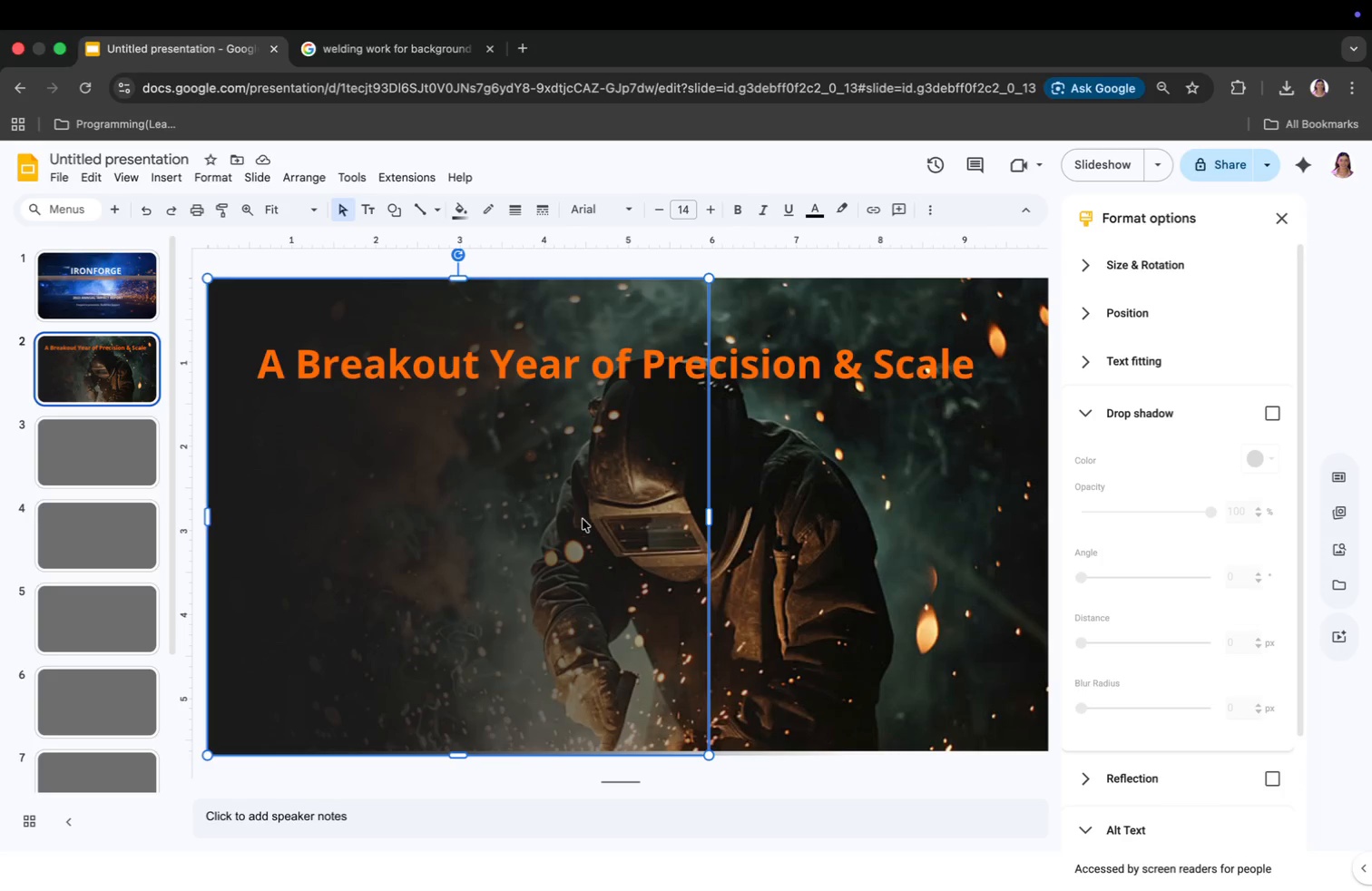 
left_click([583, 519])
 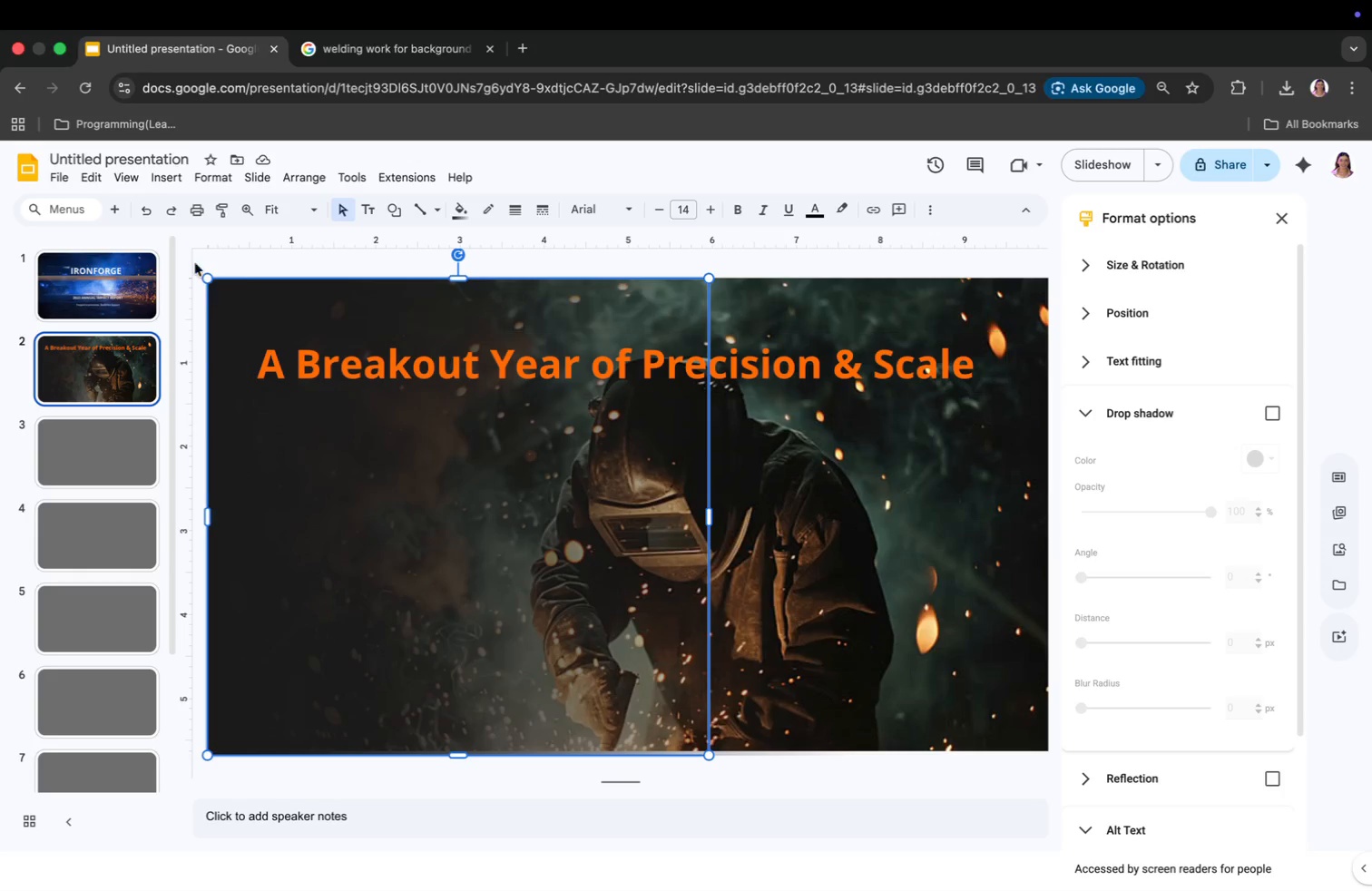 
wait(6.5)
 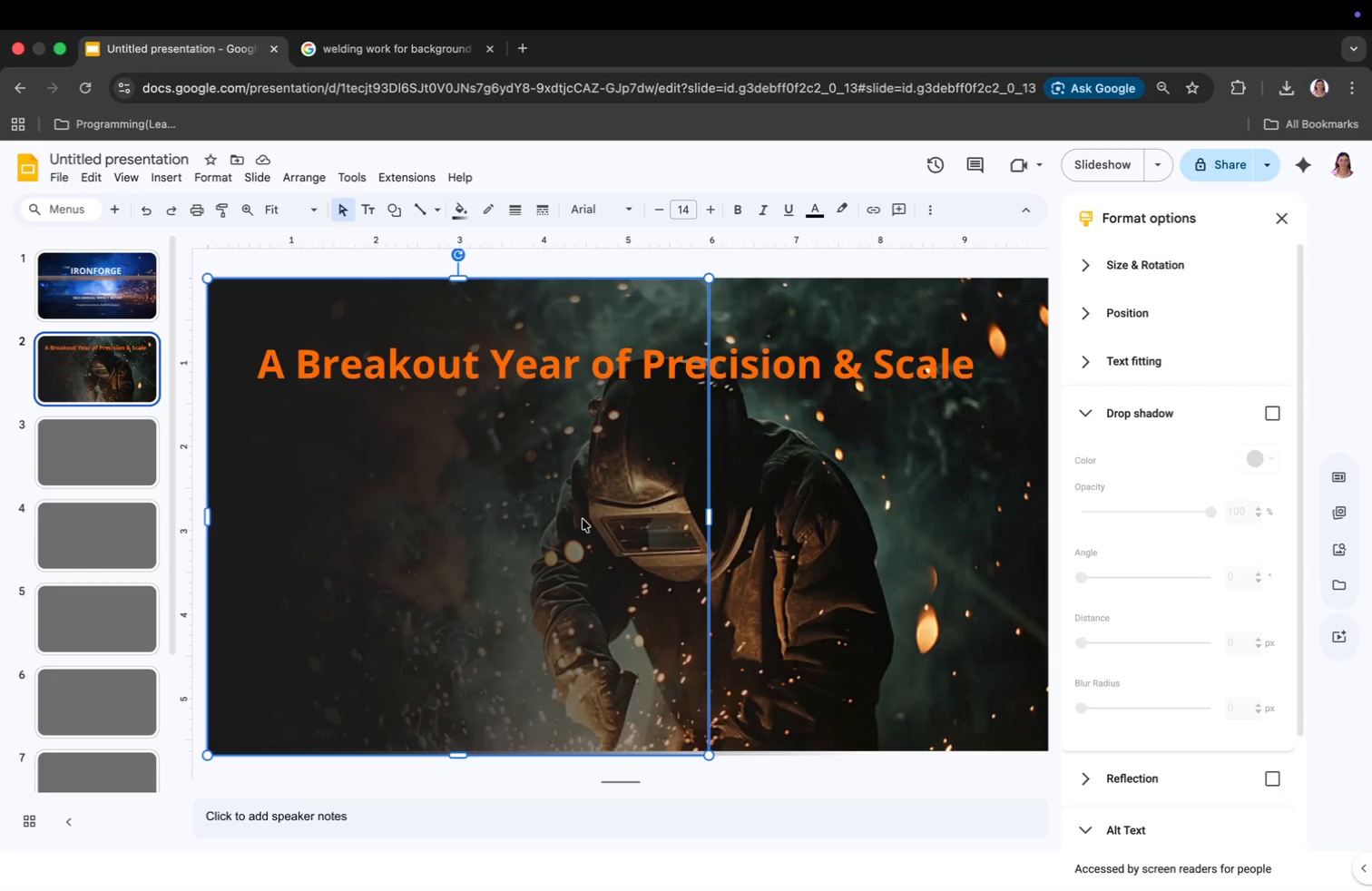 
left_click([161, 181])
 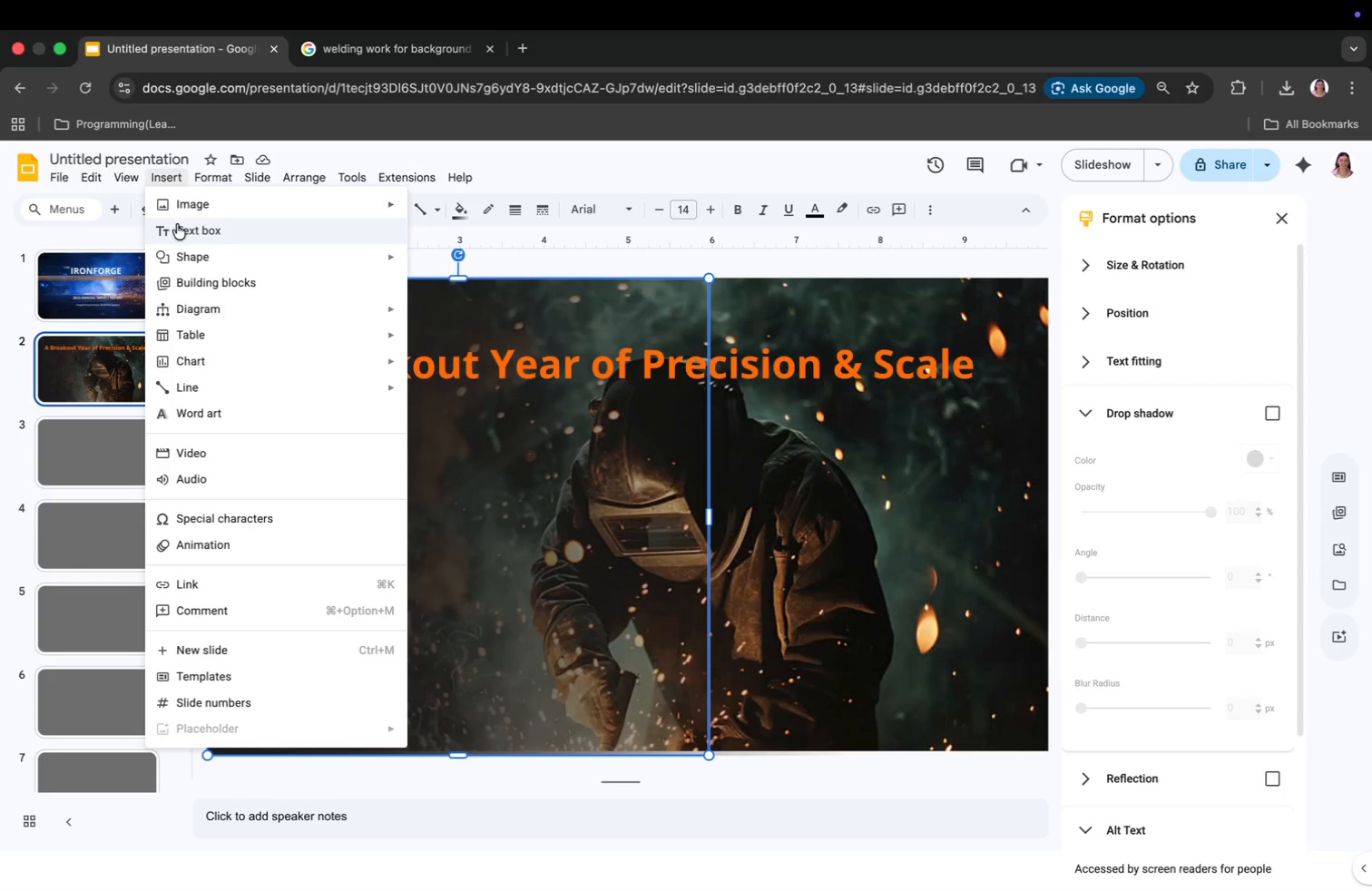 
left_click([179, 228])
 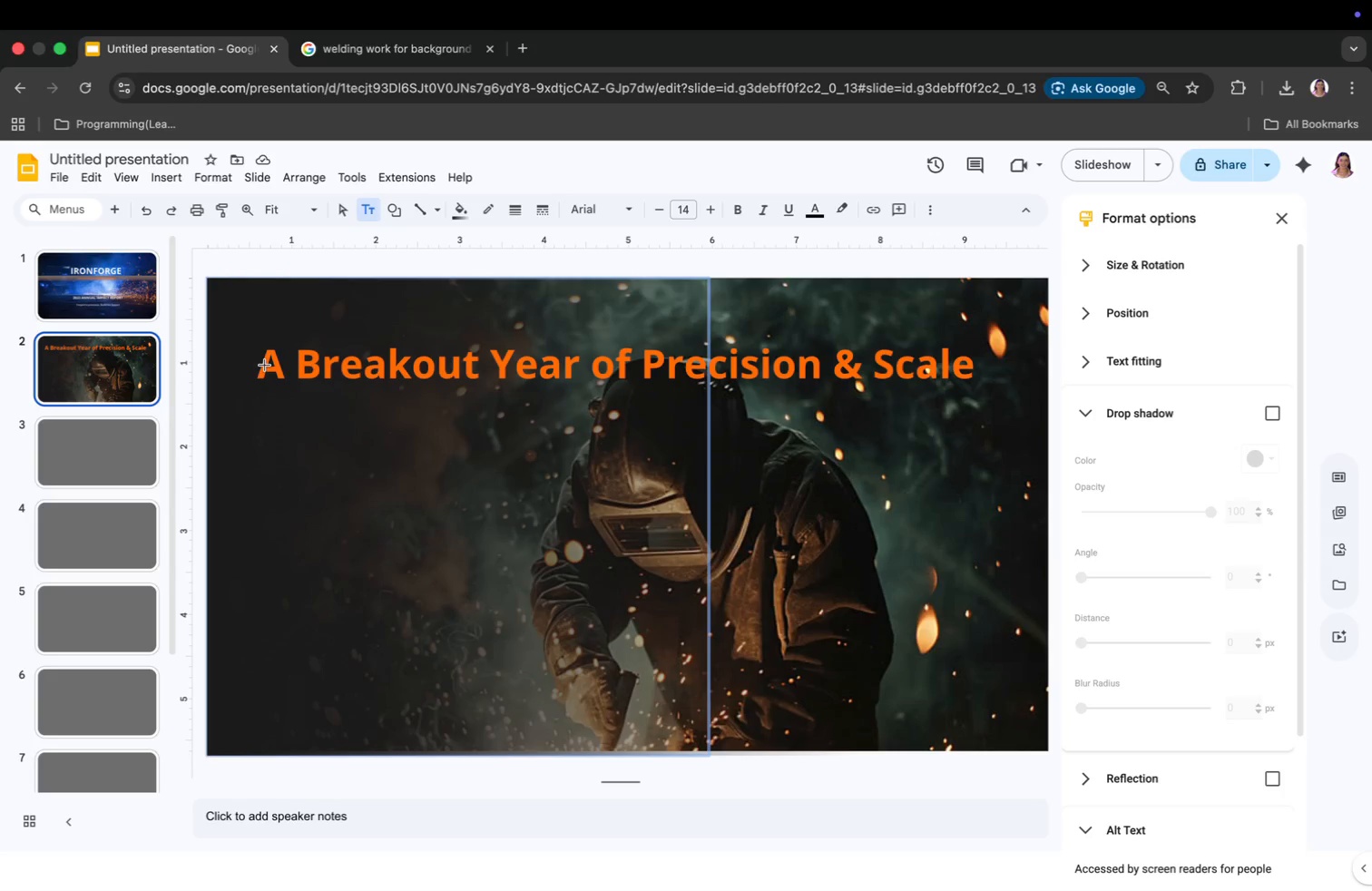 
left_click([314, 441])
 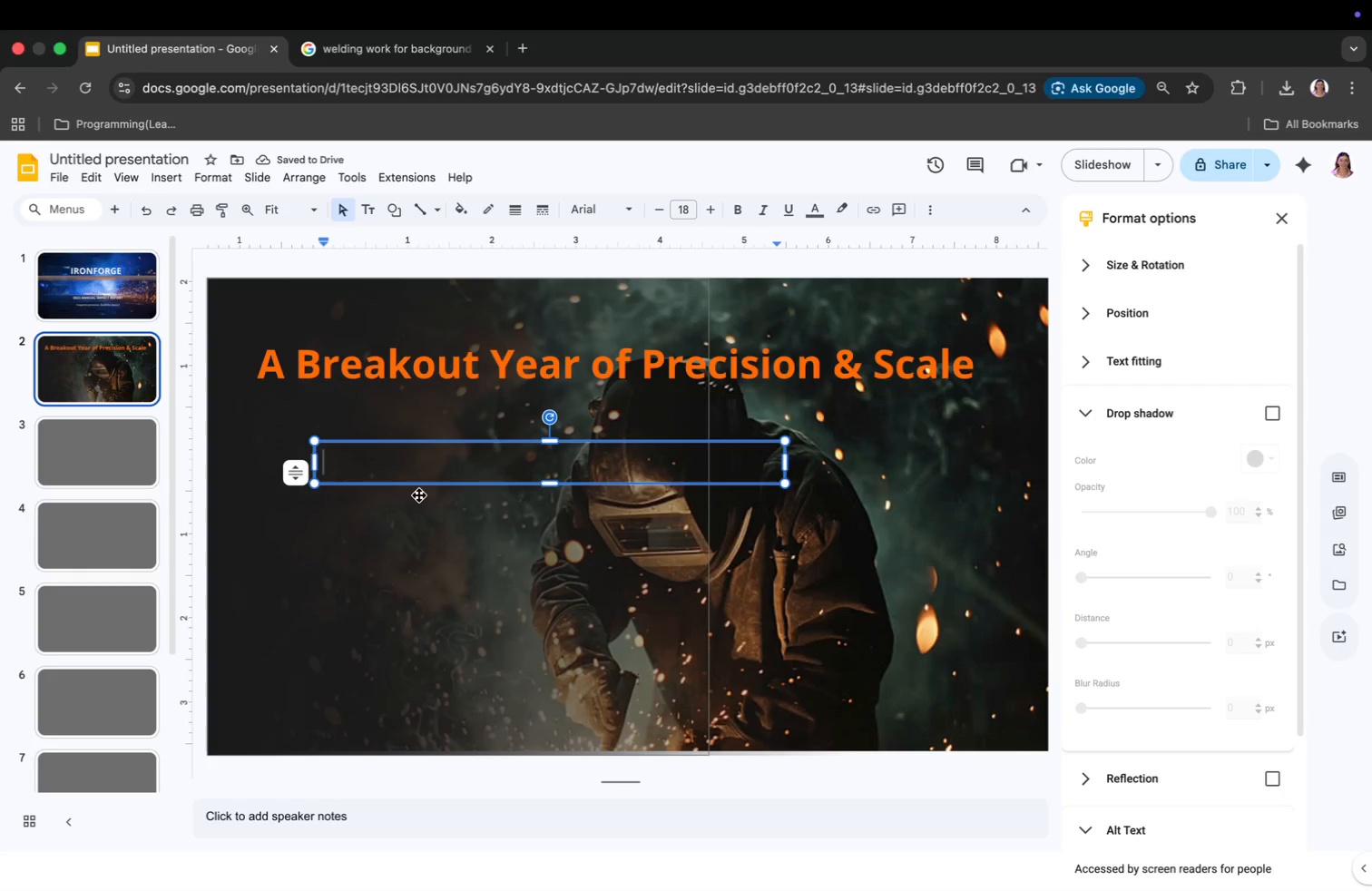 
key(CapsLock)
 